 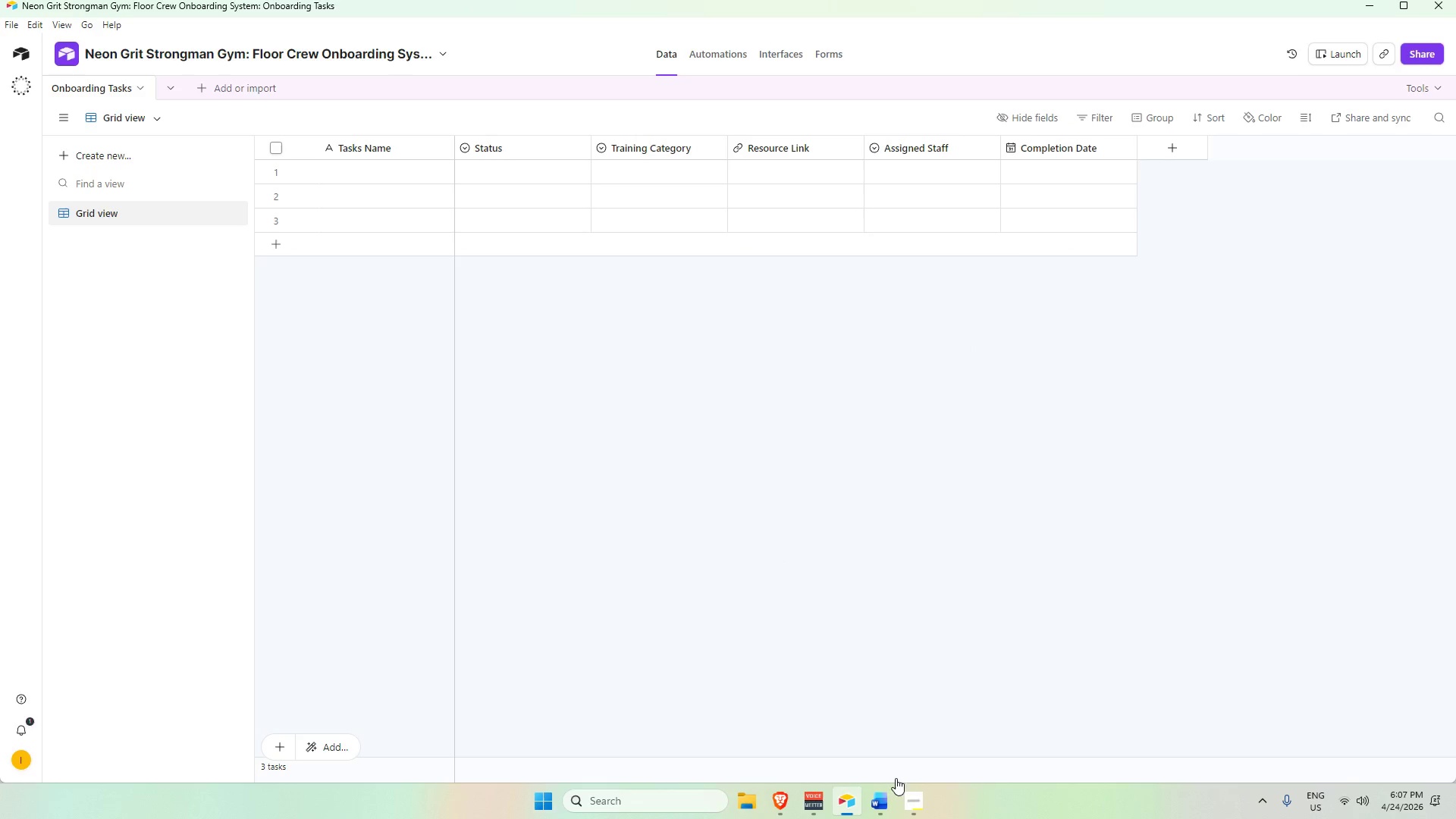 
left_click([887, 805])
 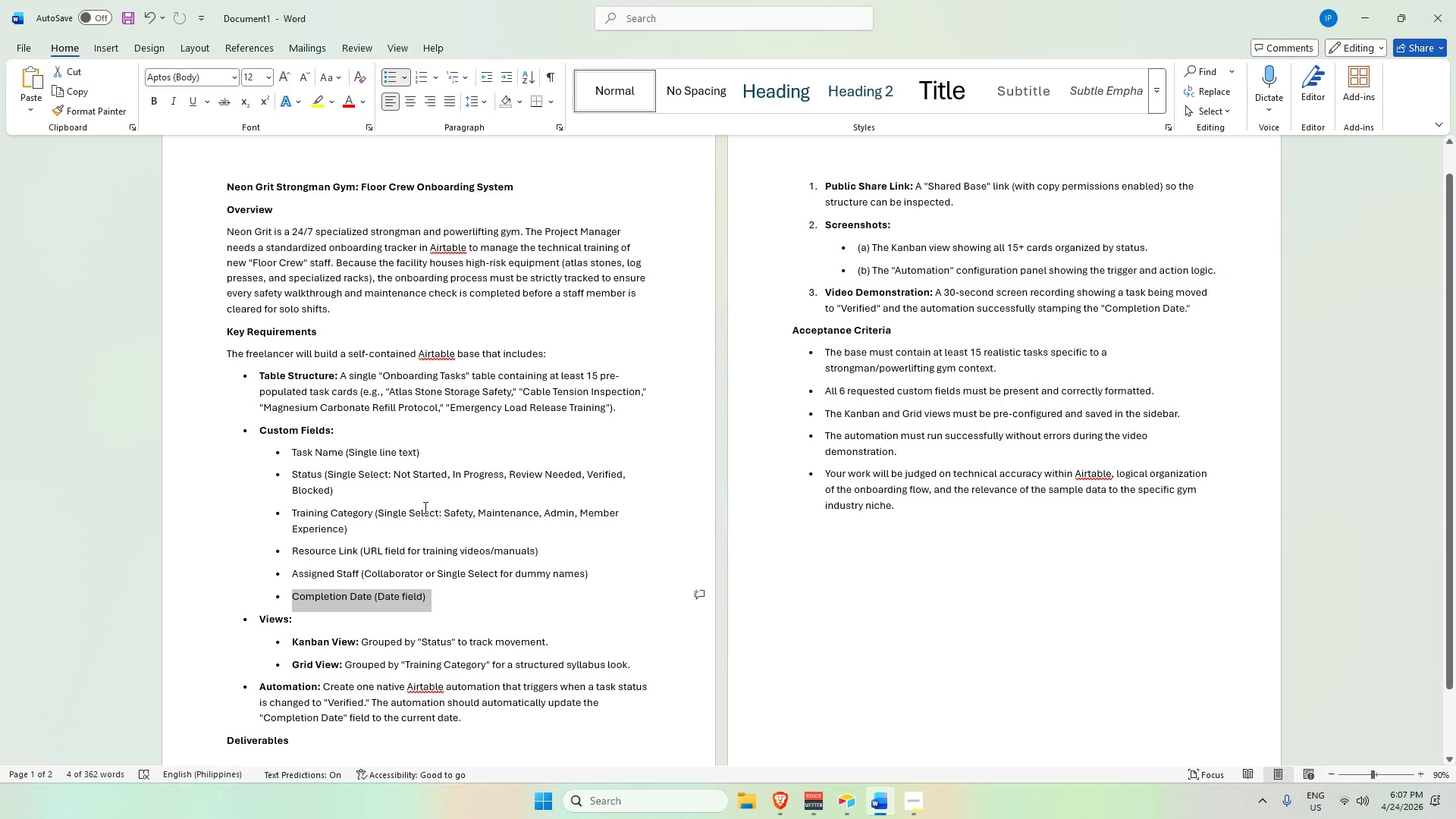 
scroll: coordinate [425, 509], scroll_direction: down, amount: 1.0
 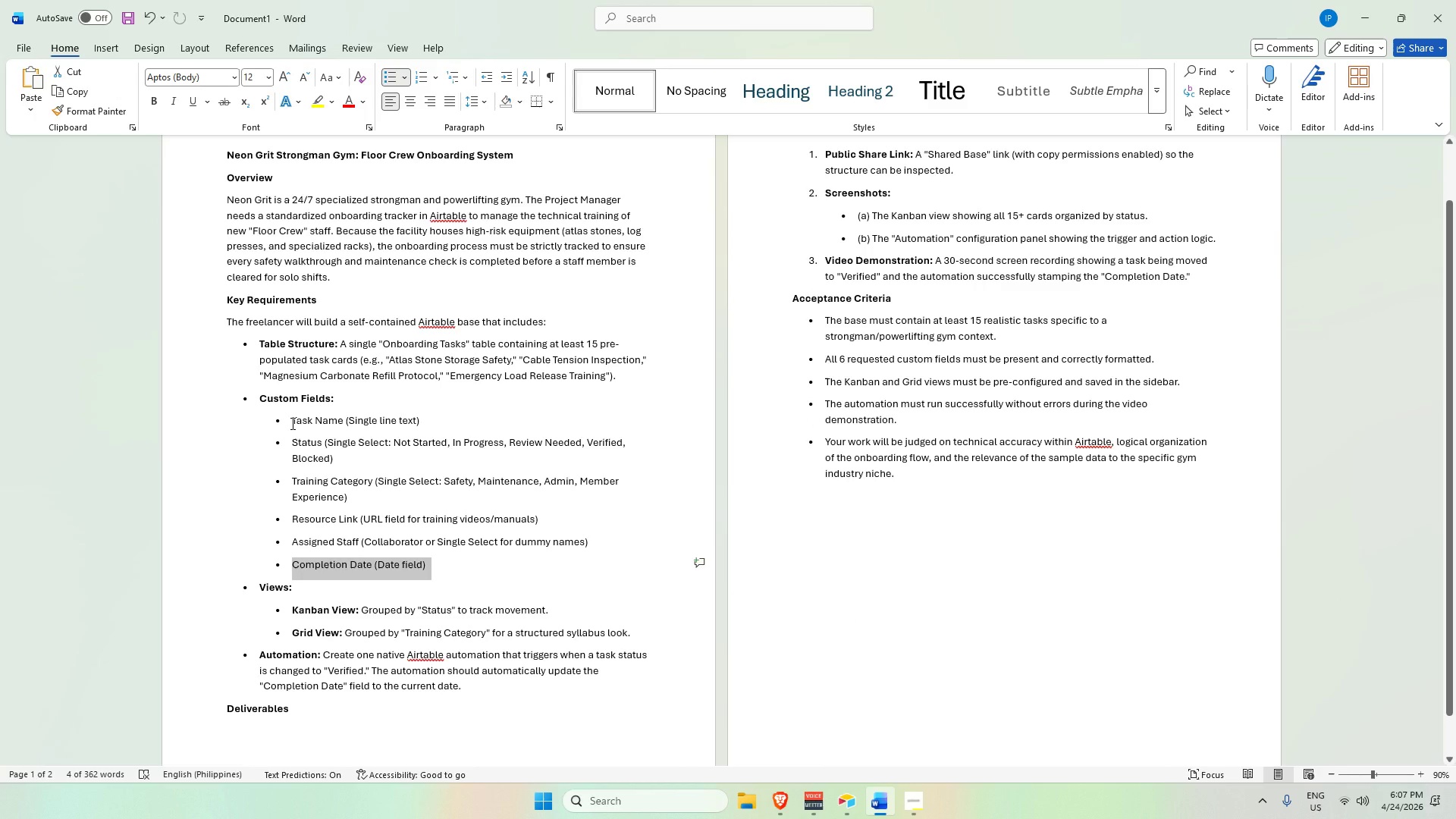 
left_click_drag(start_coordinate=[291, 423], to_coordinate=[434, 418])
 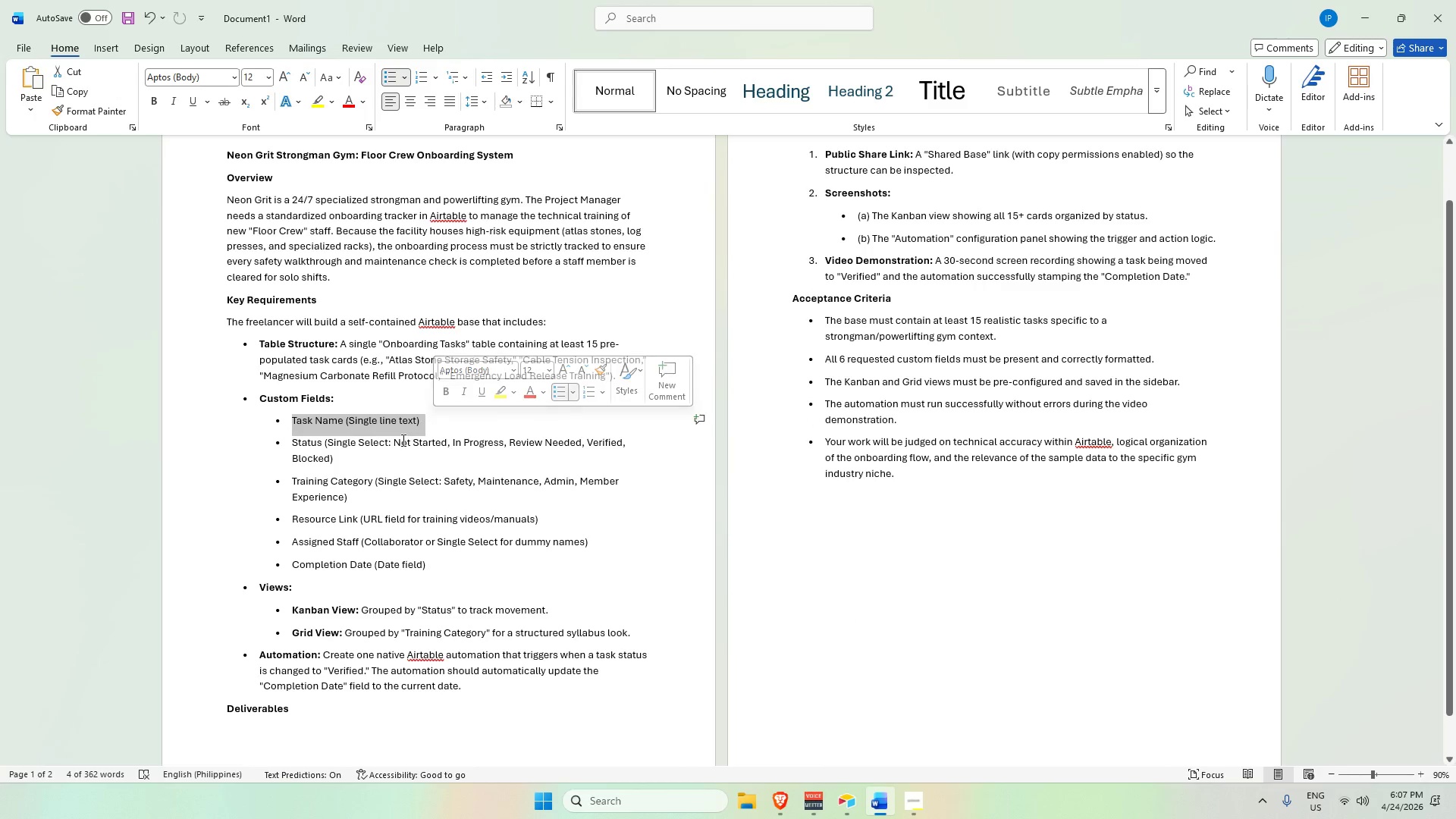 
left_click([402, 440])
 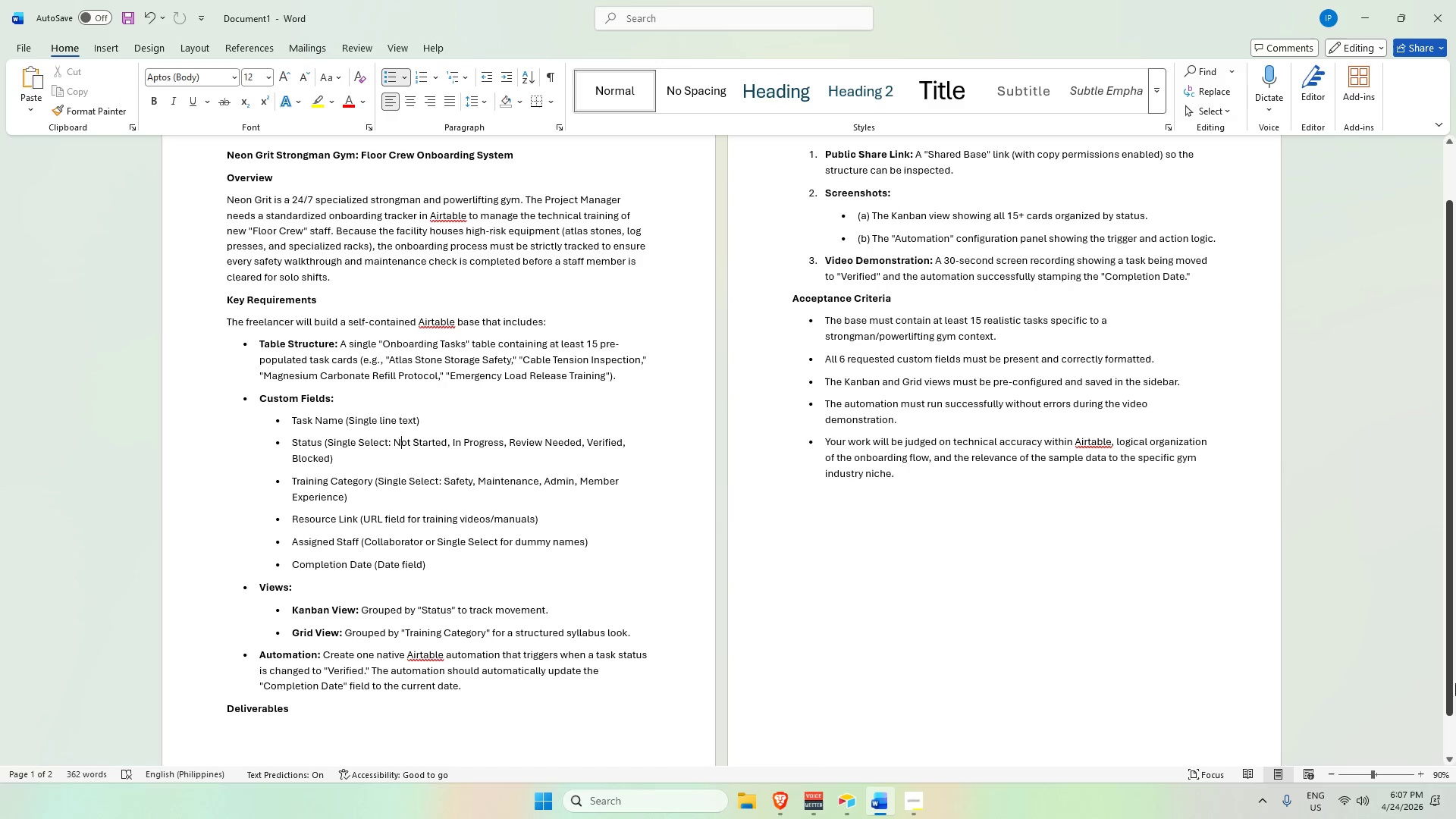 
wait(30.5)
 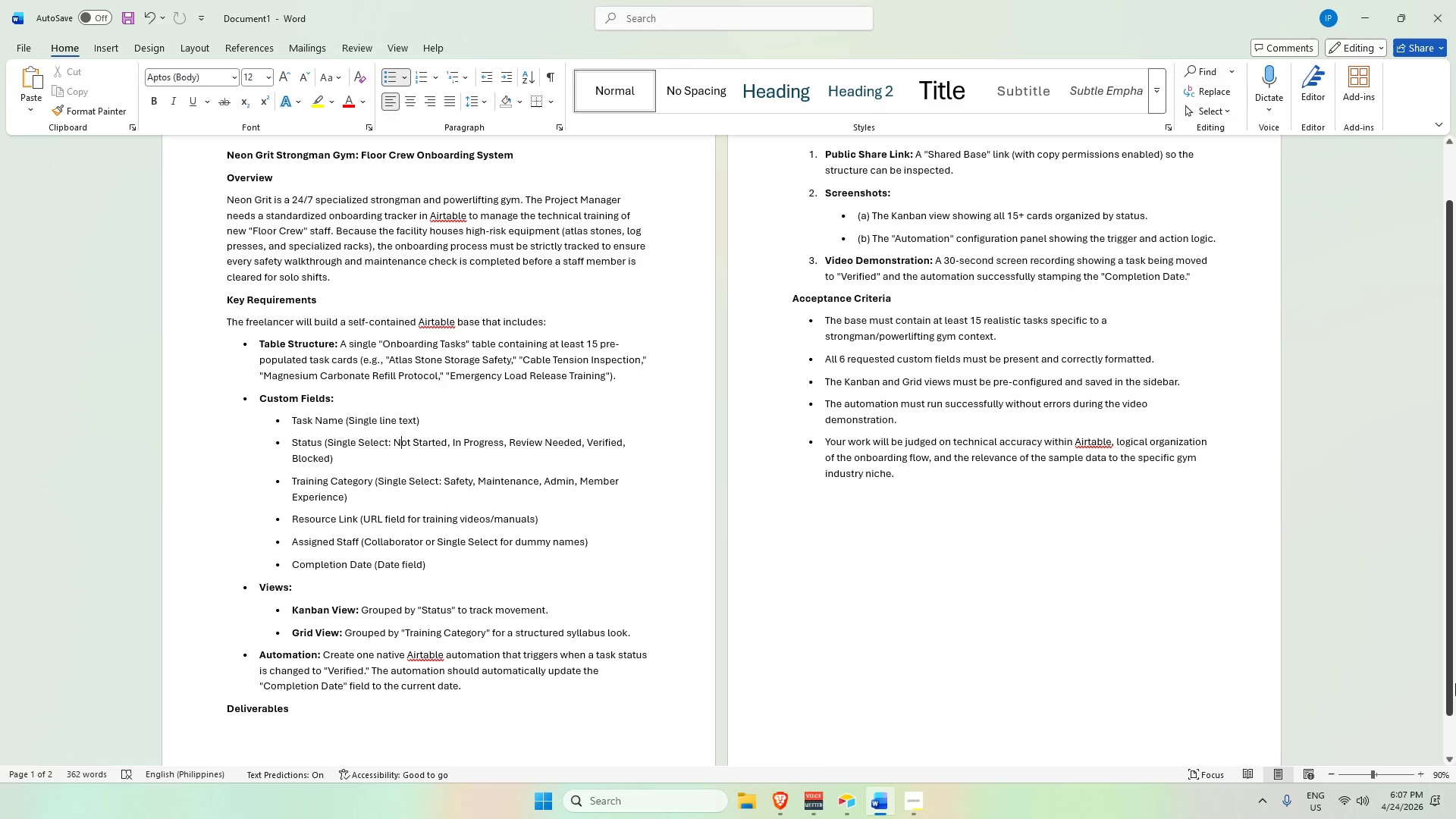 
left_click_drag(start_coordinate=[339, 342], to_coordinate=[611, 388])
 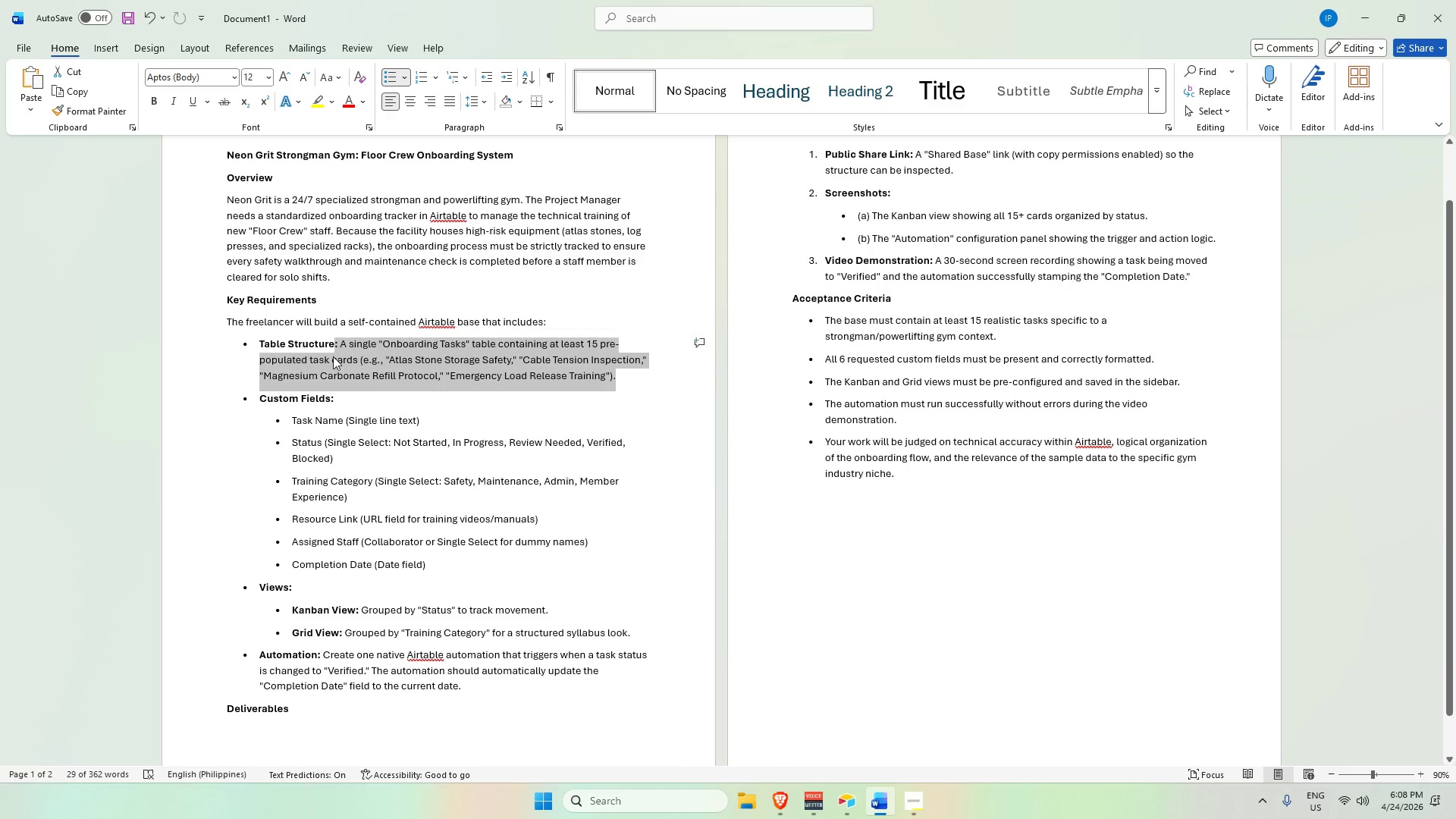 
left_click([362, 360])
 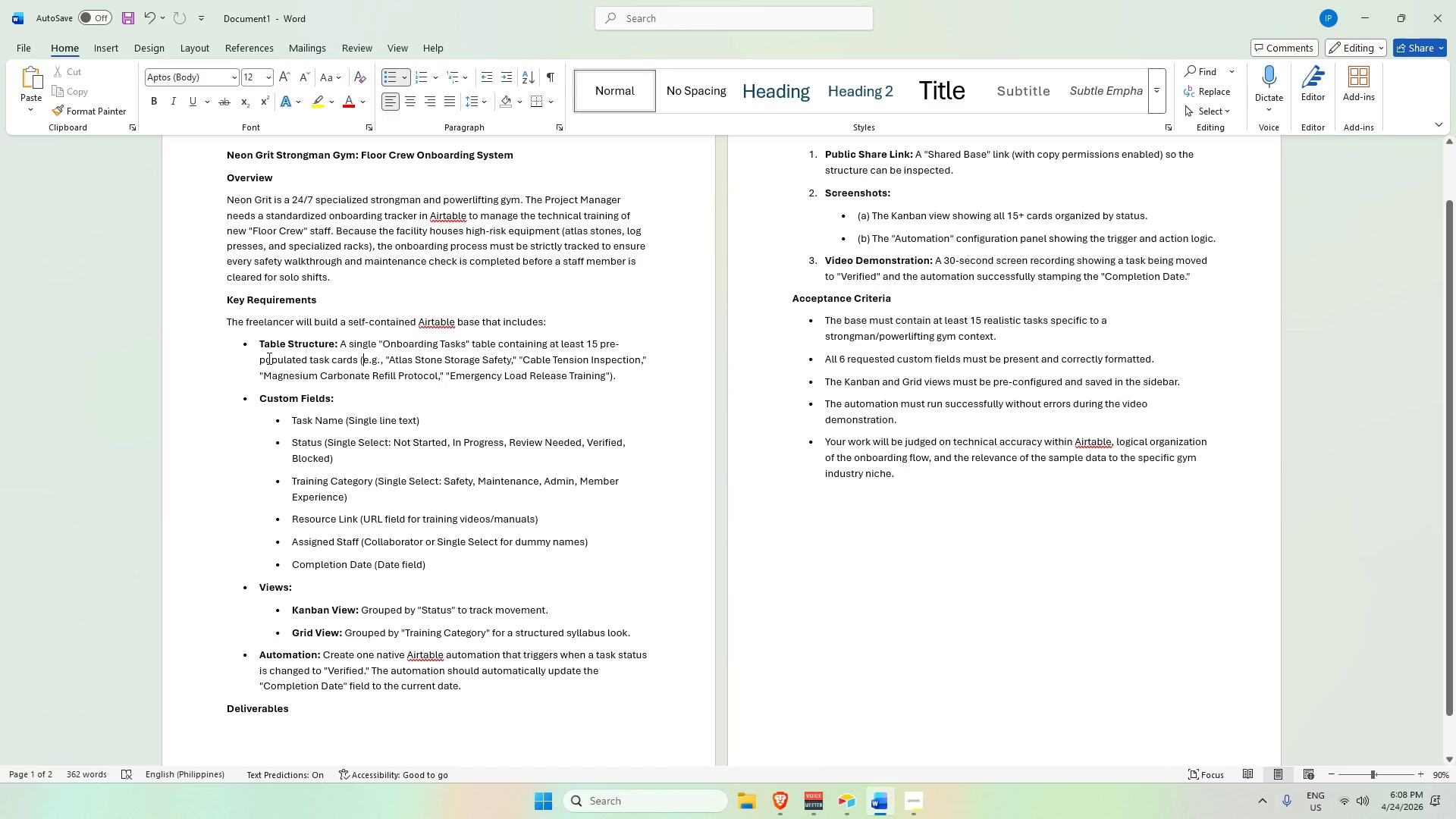 
wait(6.27)
 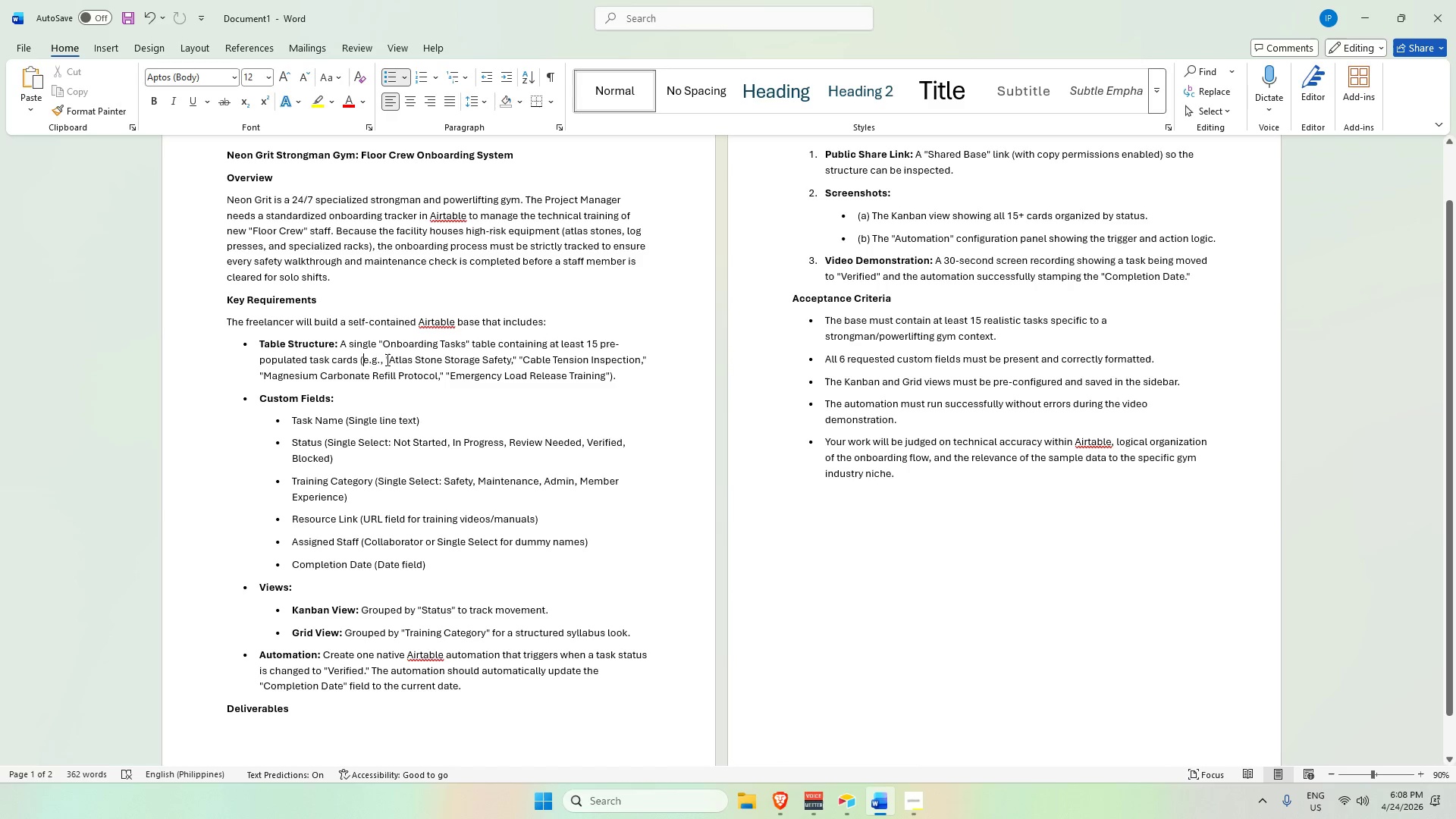 
left_click_drag(start_coordinate=[598, 340], to_coordinate=[553, 366])
 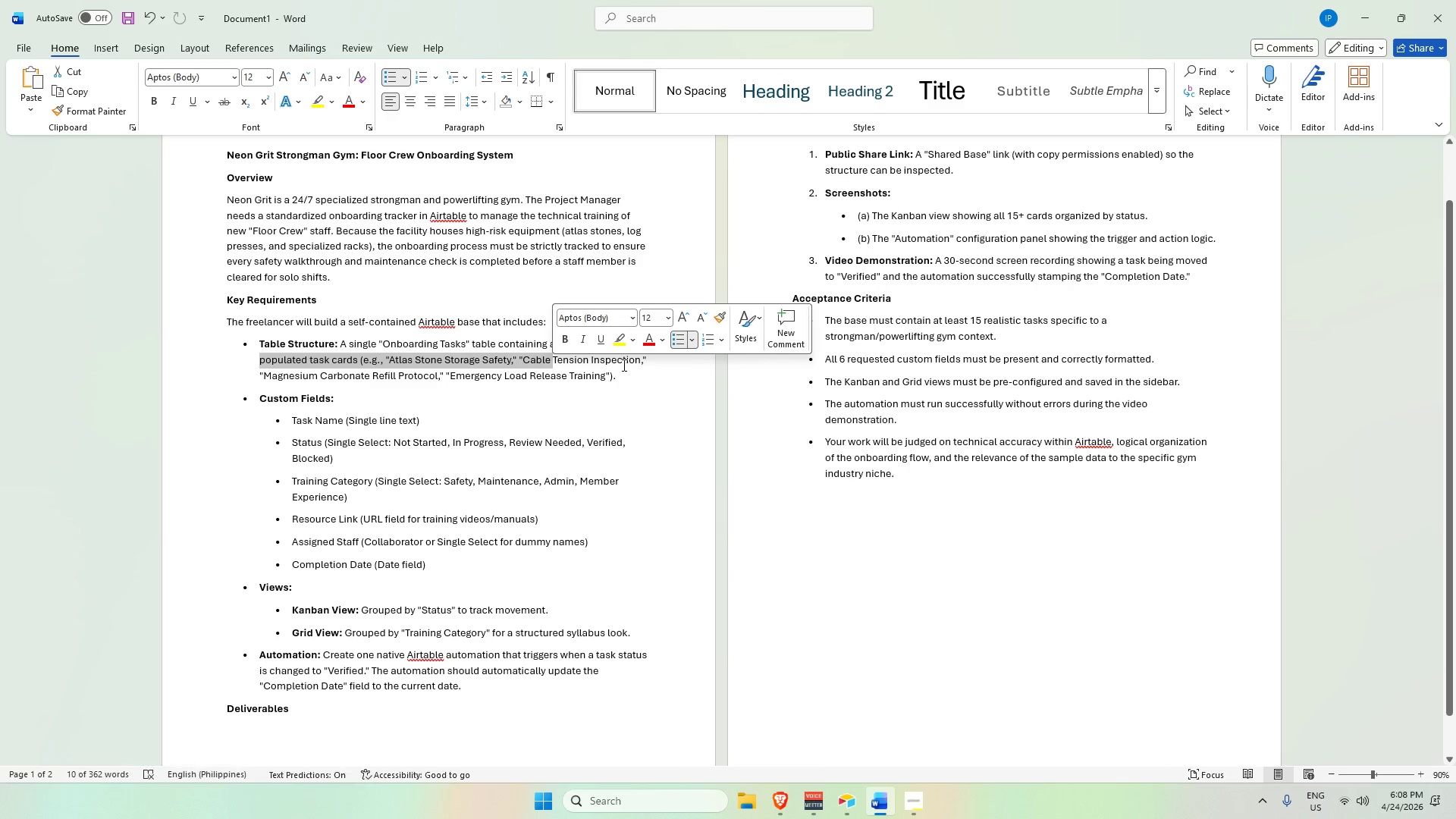 
left_click([623, 365])
 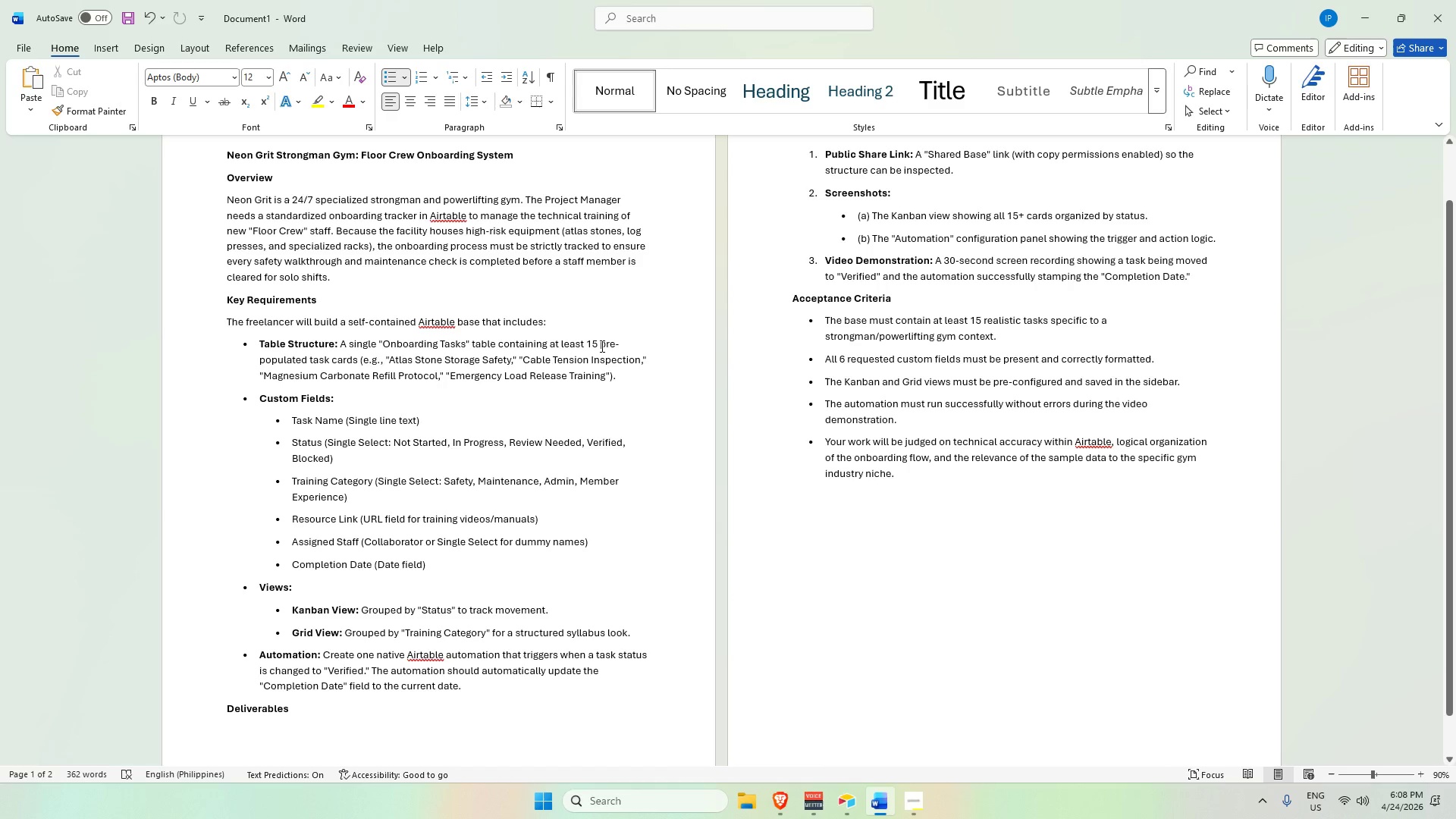 
left_click_drag(start_coordinate=[600, 344], to_coordinate=[613, 373])
 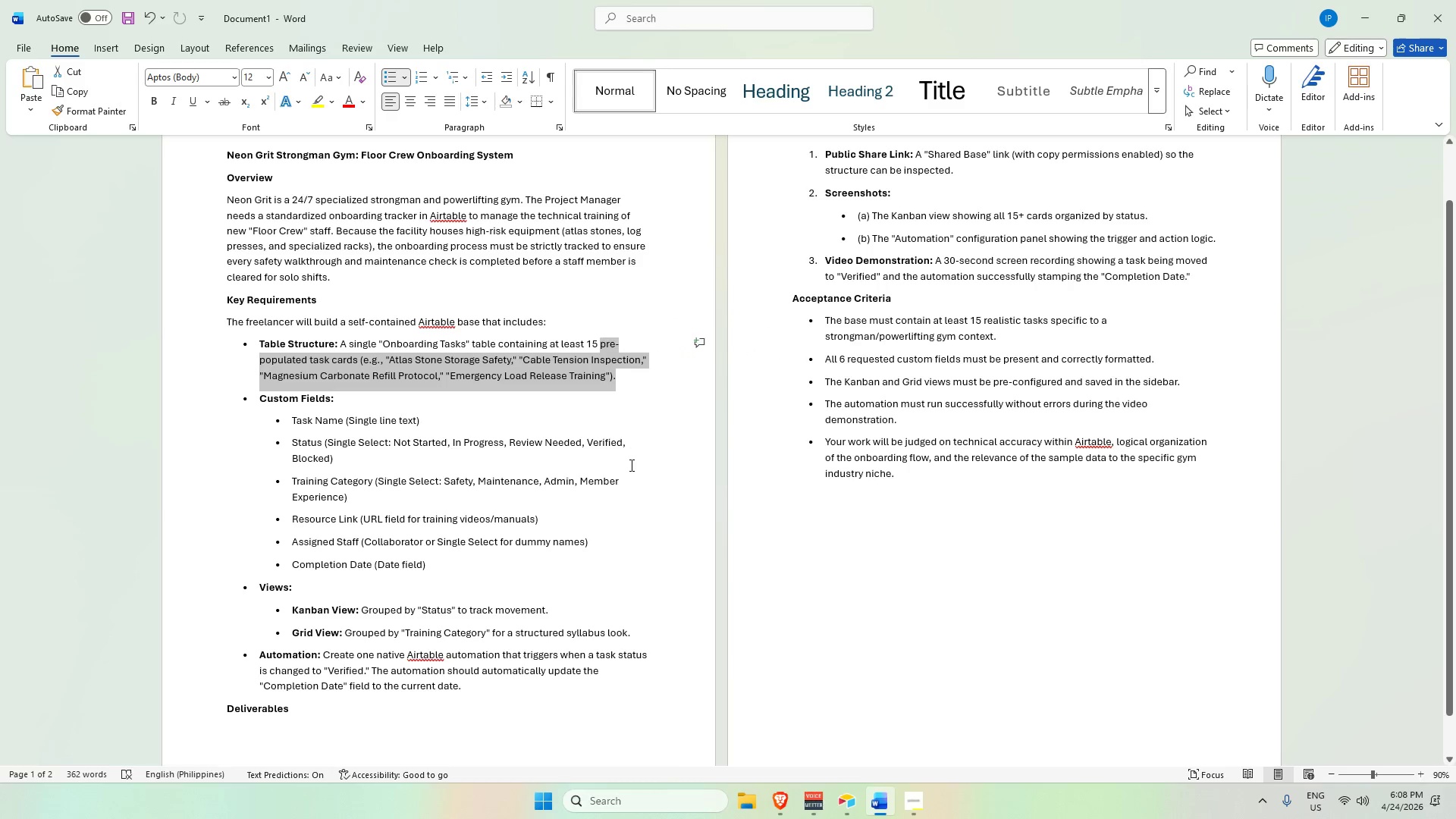 
key(Control+C)
 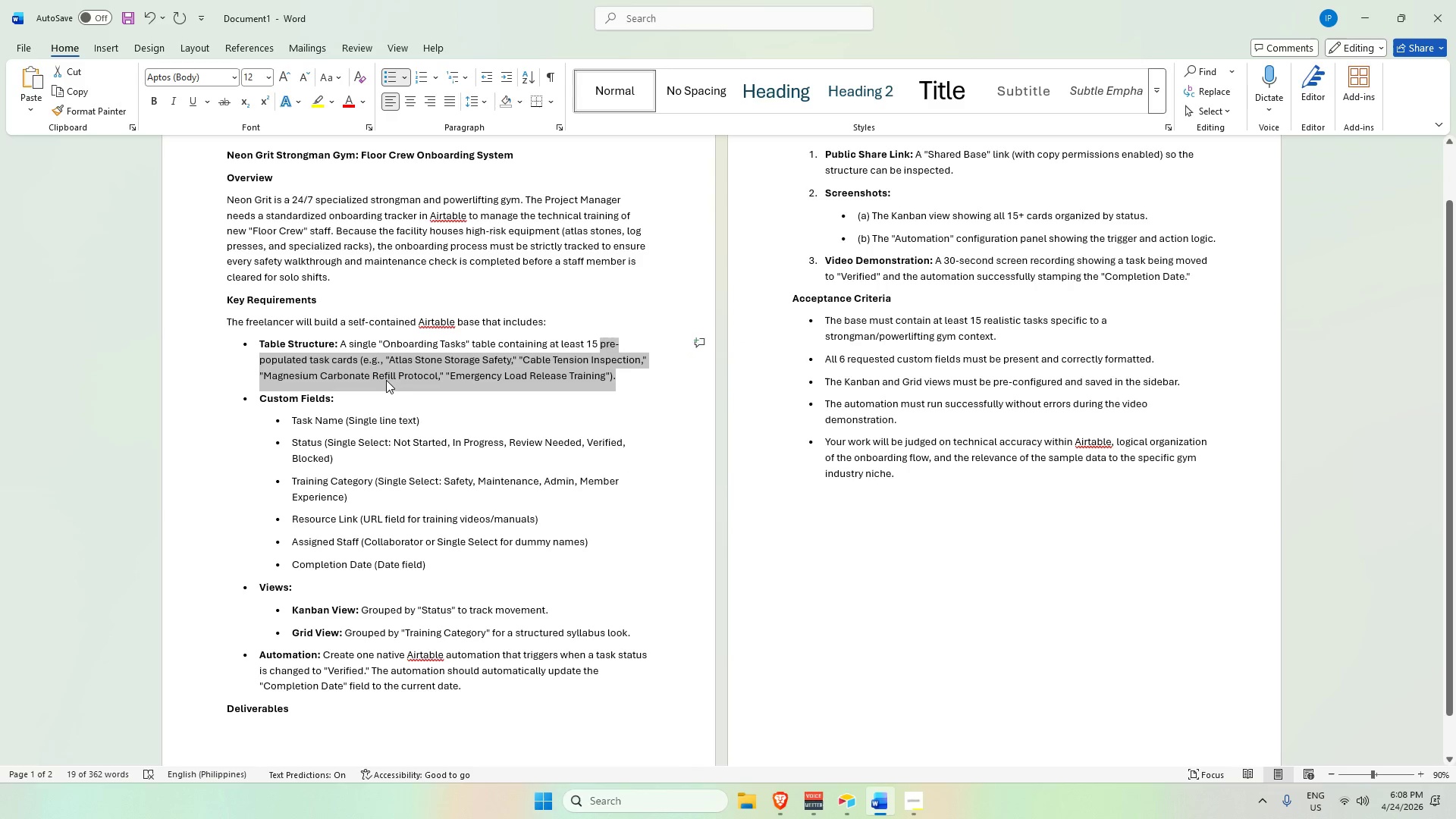 
key(Alt+Tab)
 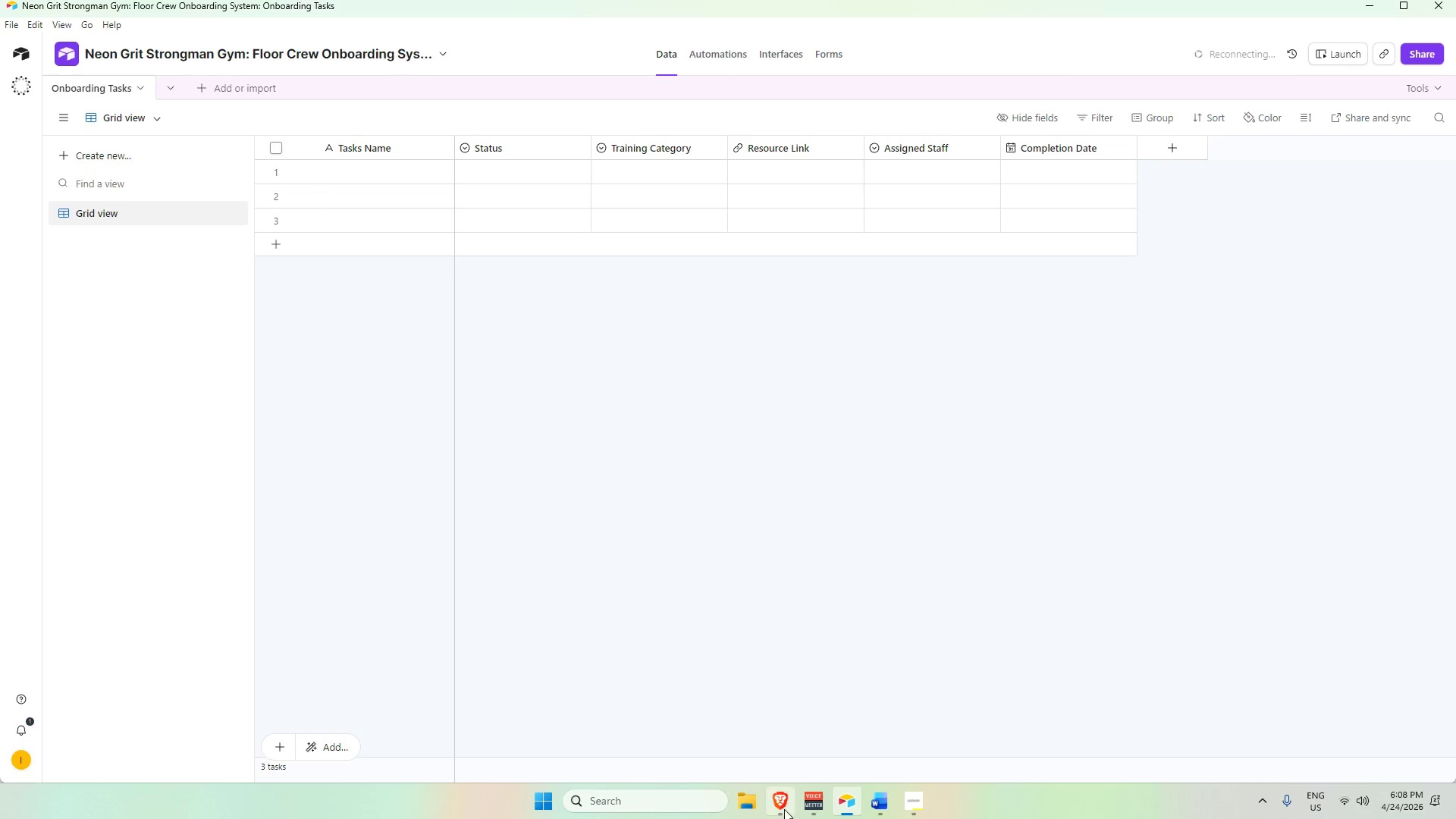 
left_click([777, 802])
 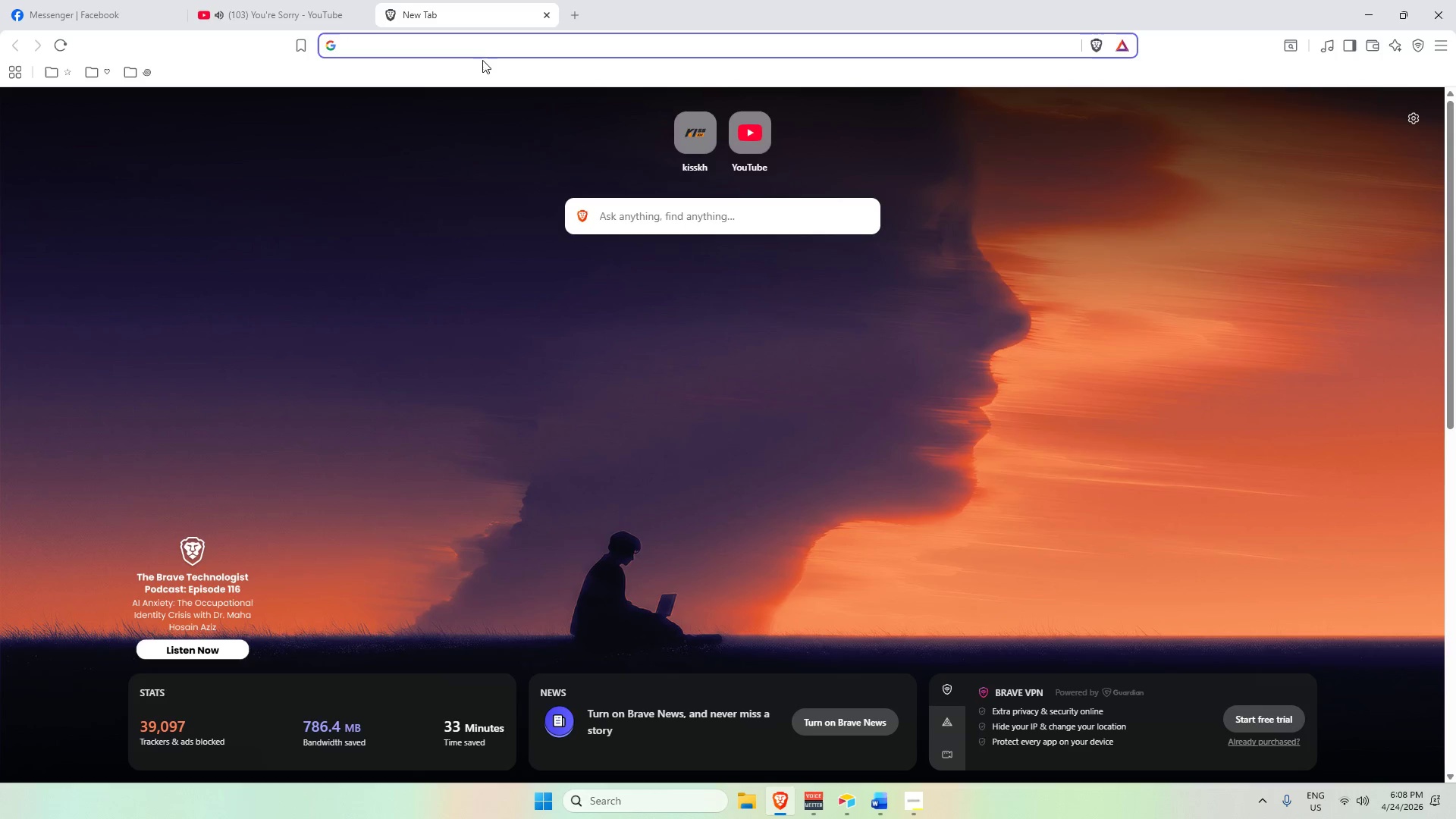 
left_click([481, 46])
 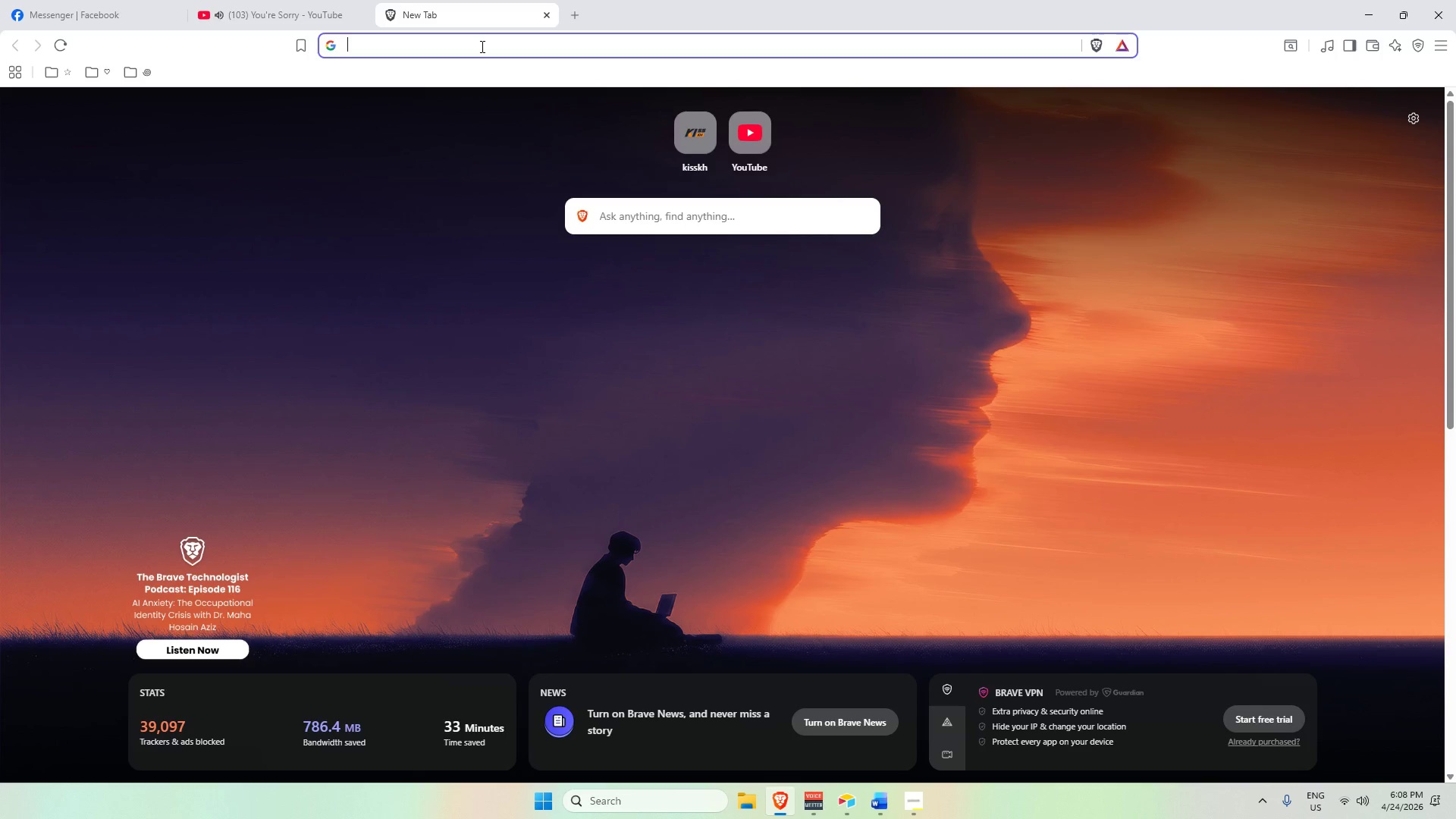 
key(Control+V)
 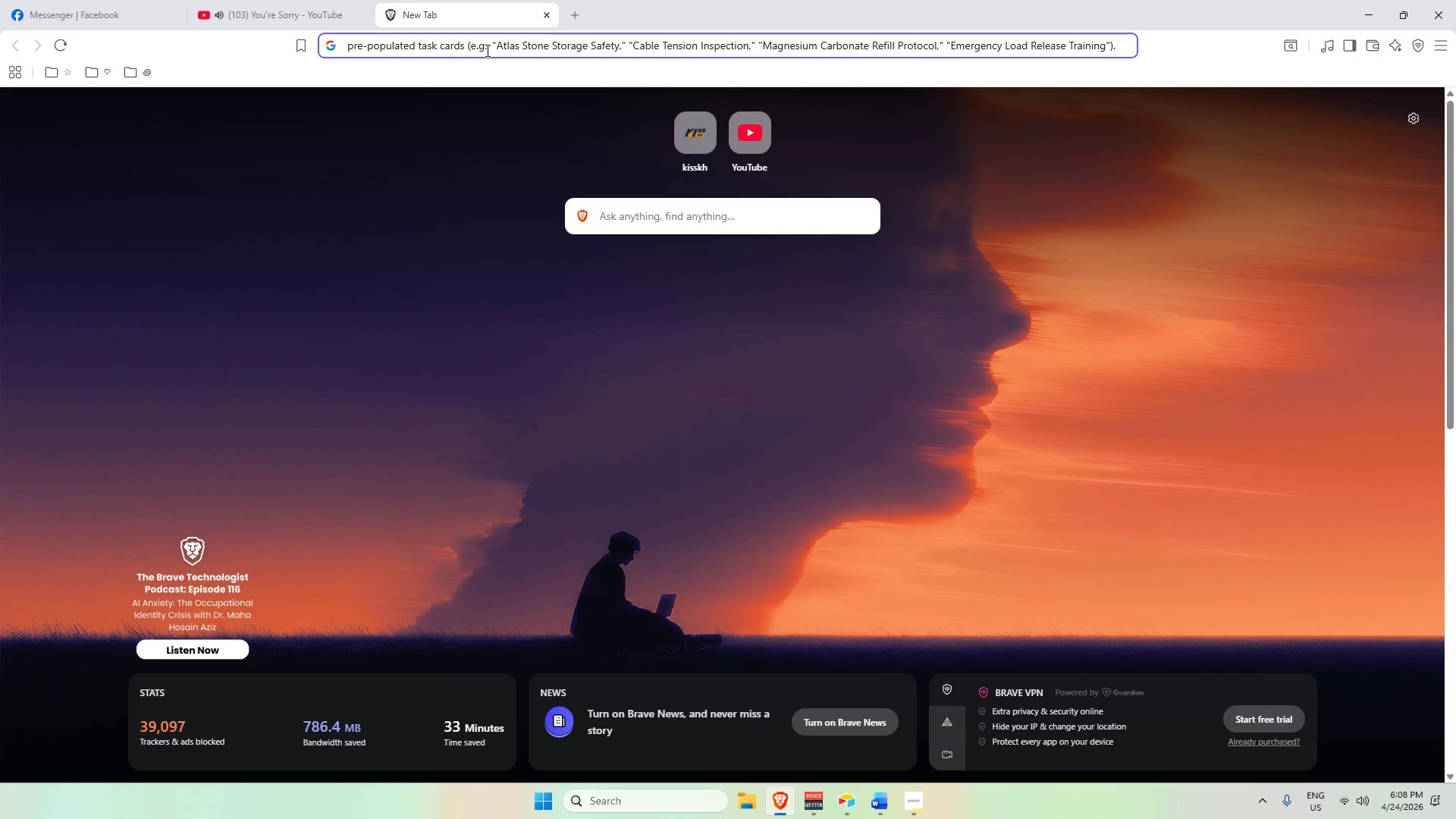 
key(Enter)
 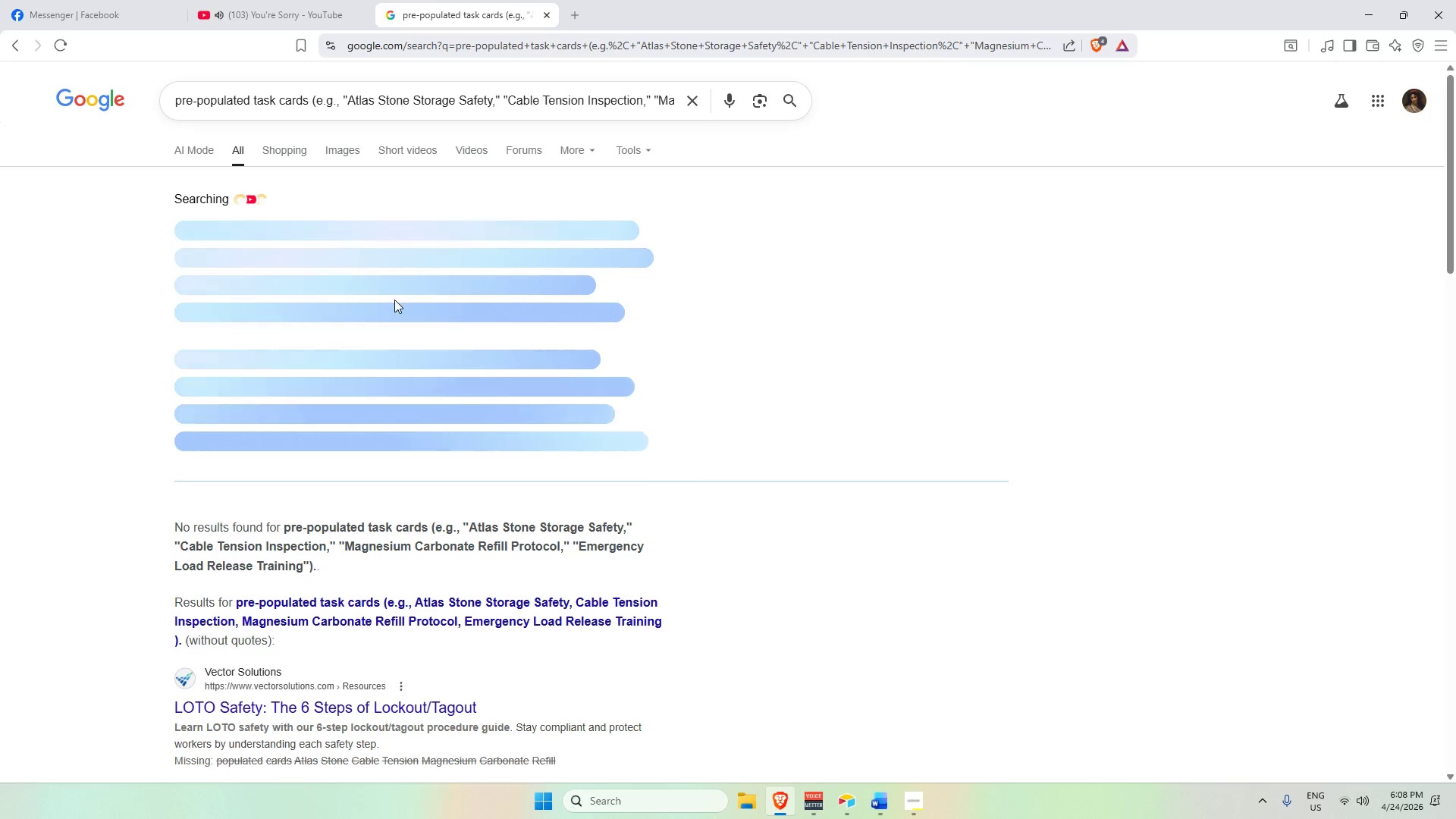 
wait(9.42)
 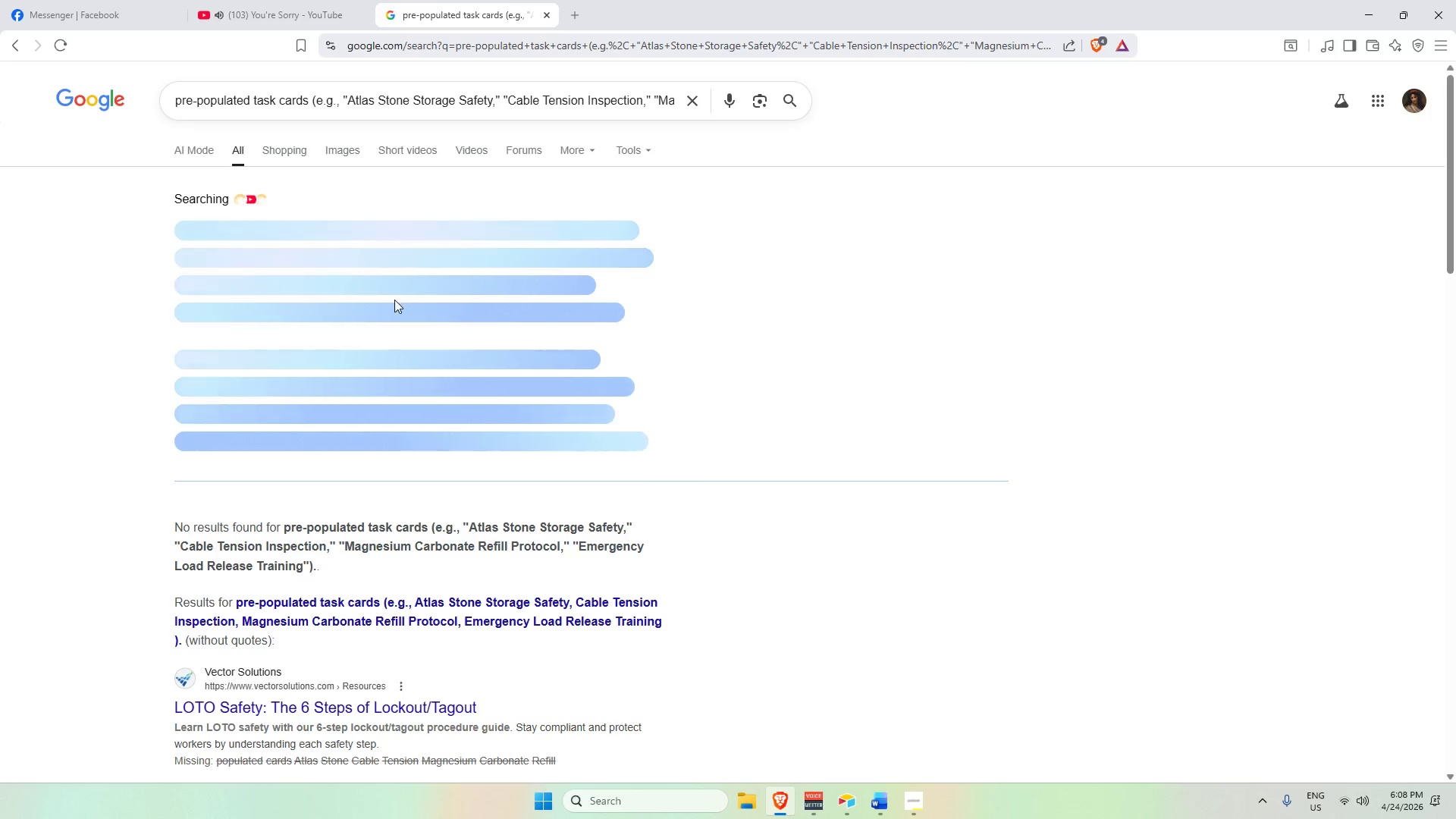 
scroll: coordinate [699, 384], scroll_direction: up, amount: 3.0
 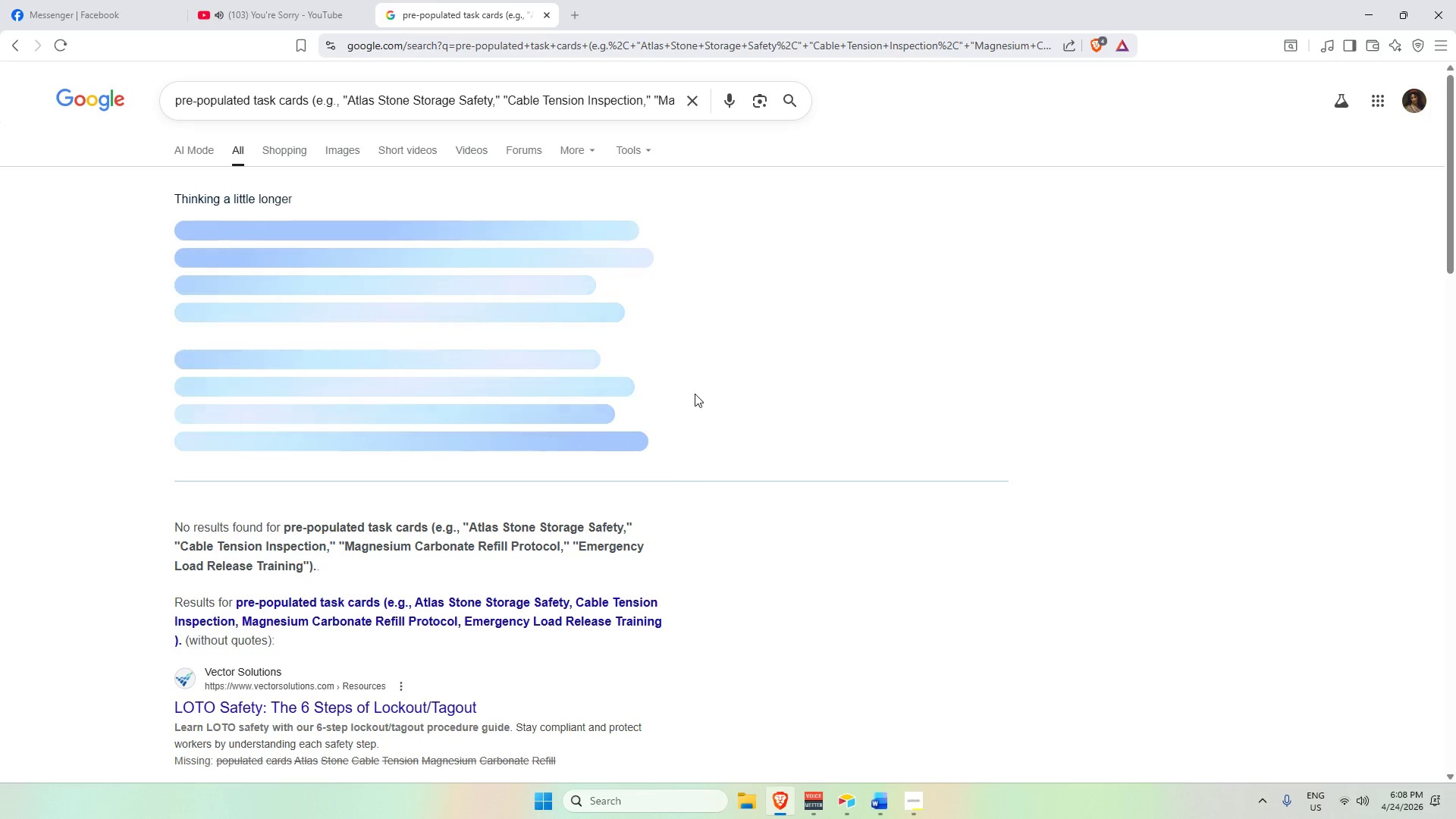 
wait(7.19)
 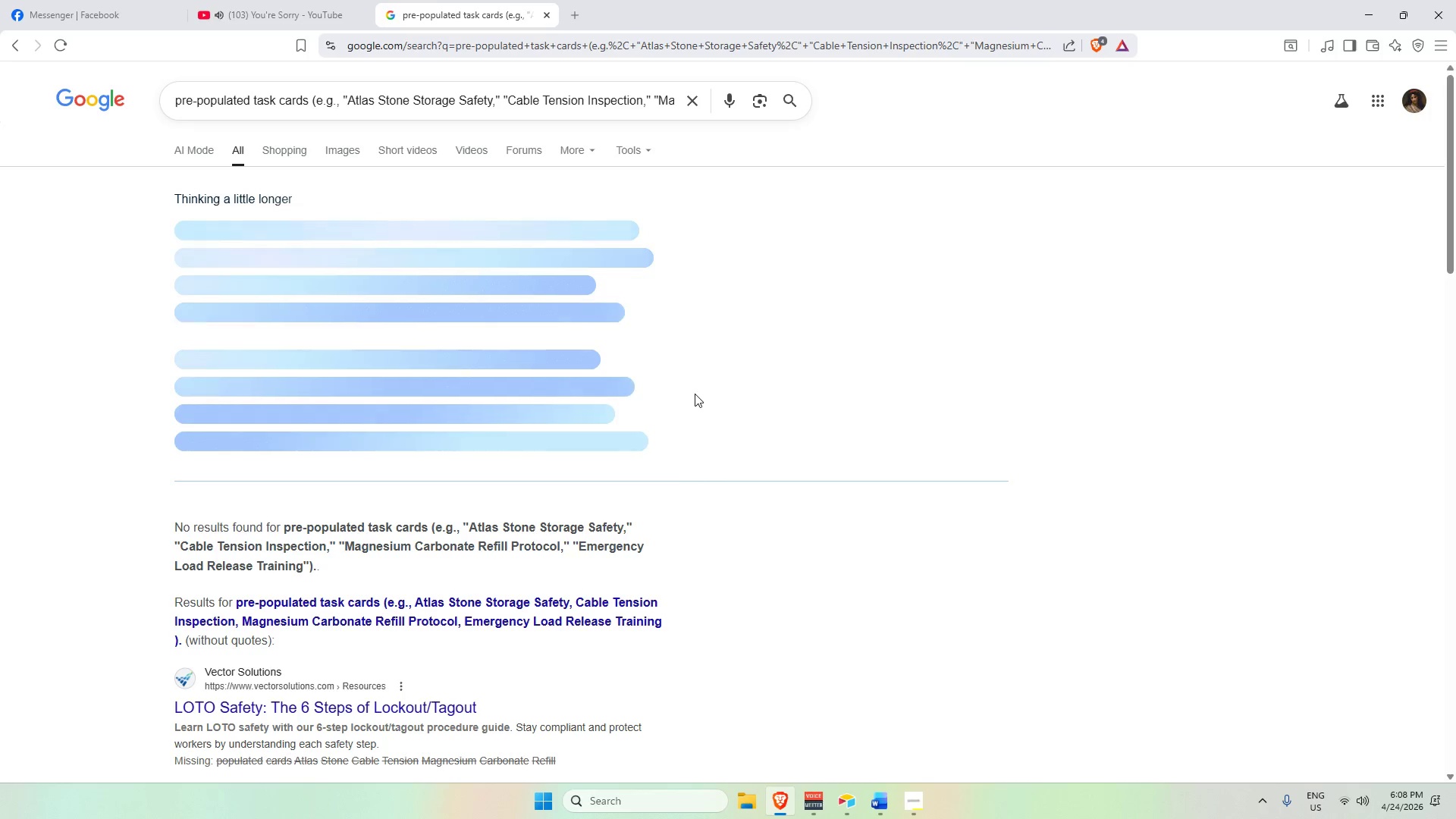 
scroll: coordinate [692, 388], scroll_direction: up, amount: 3.0
 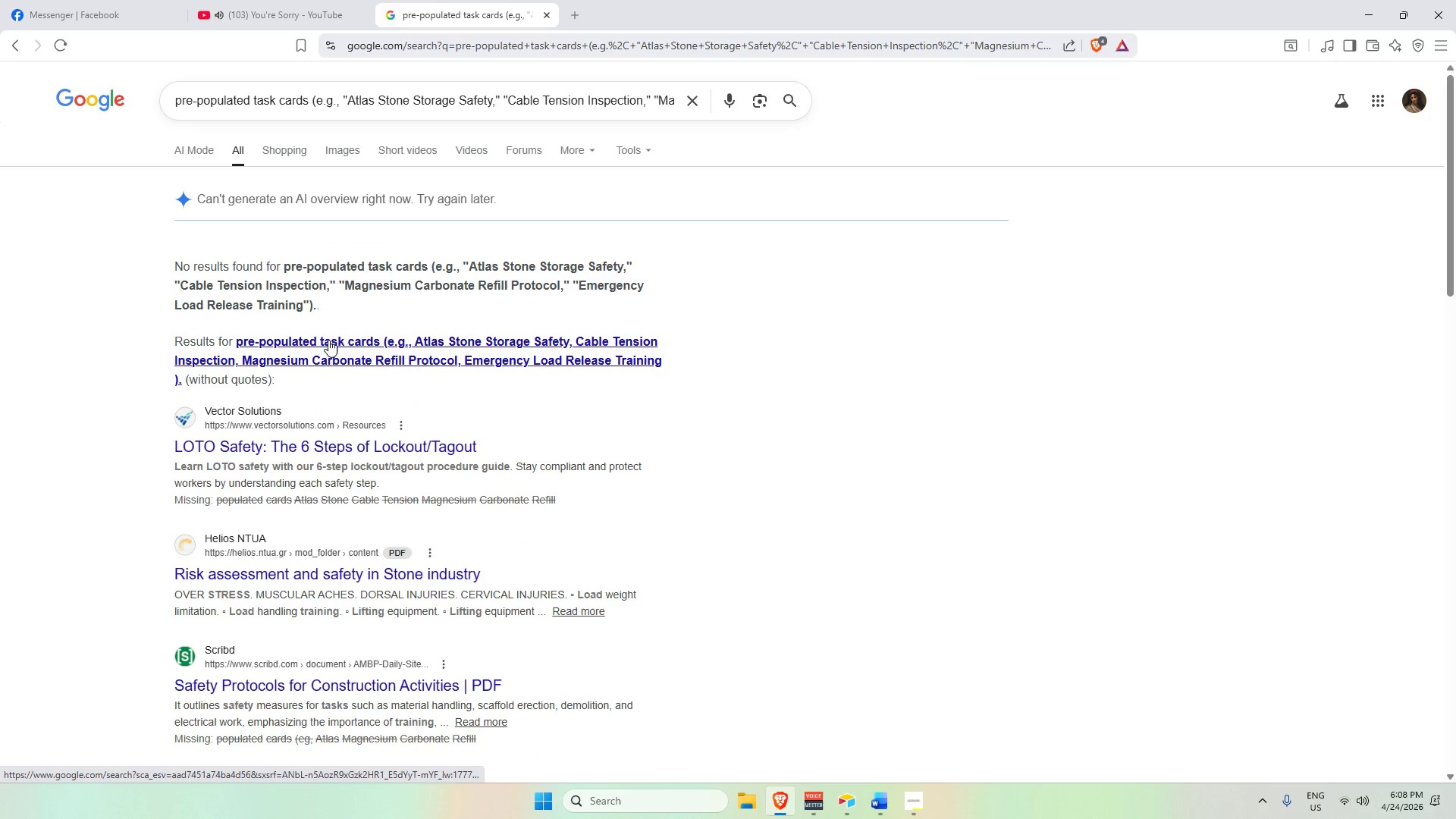 
scroll: coordinate [338, 464], scroll_direction: down, amount: 2.0
 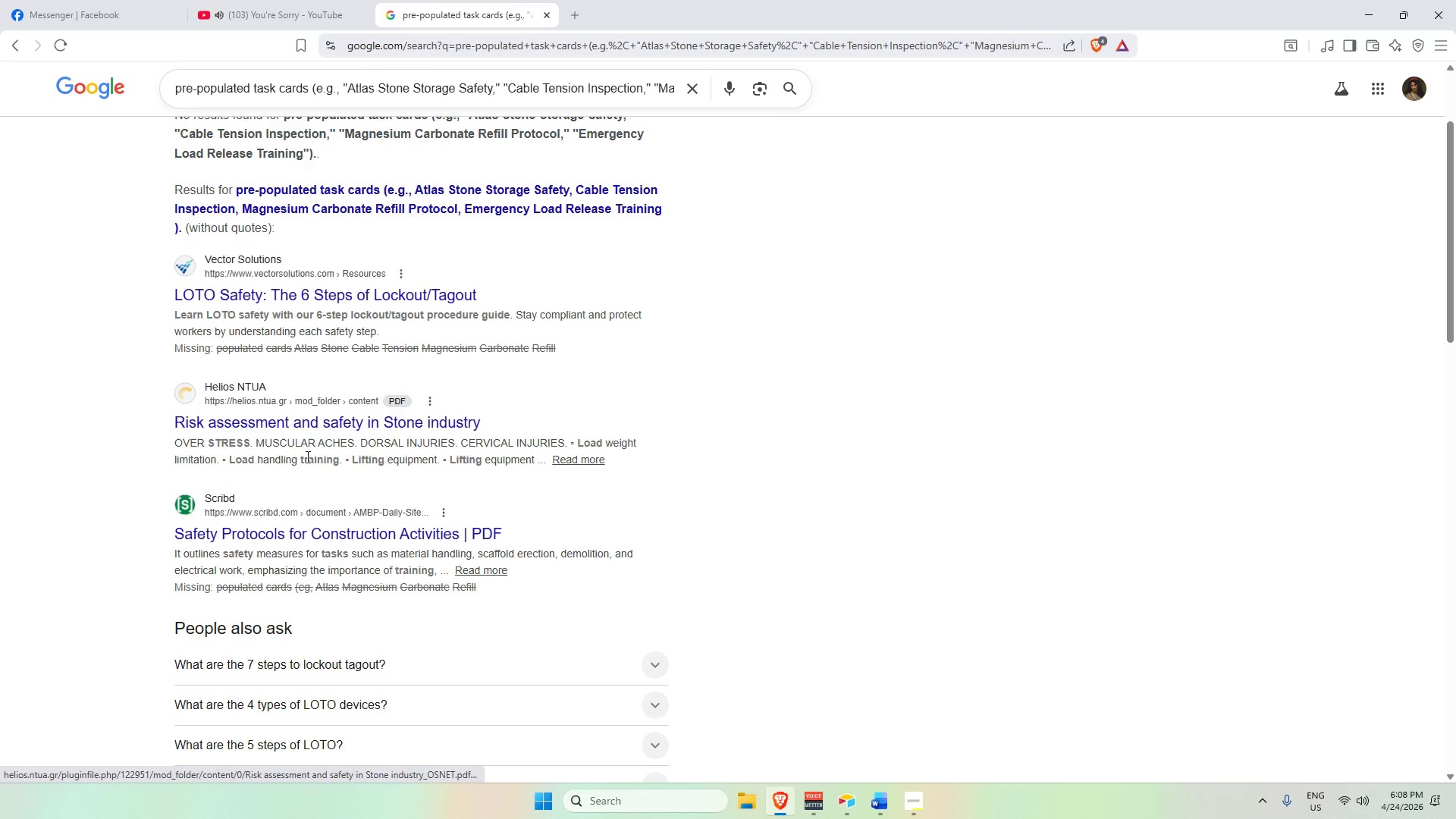 
scroll: coordinate [540, 535], scroll_direction: up, amount: 7.0
 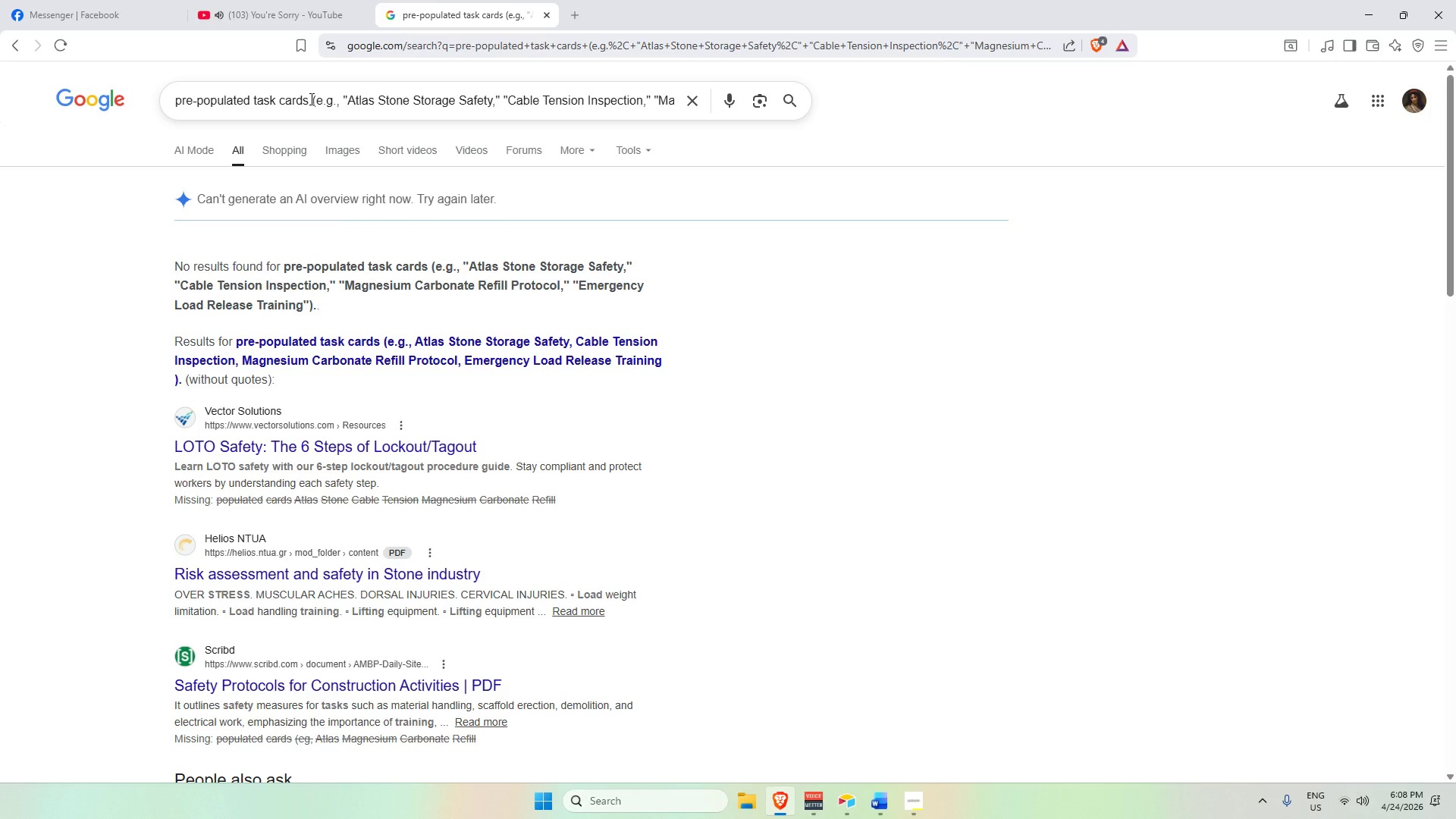 
left_click_drag(start_coordinate=[310, 99], to_coordinate=[339, 99])
 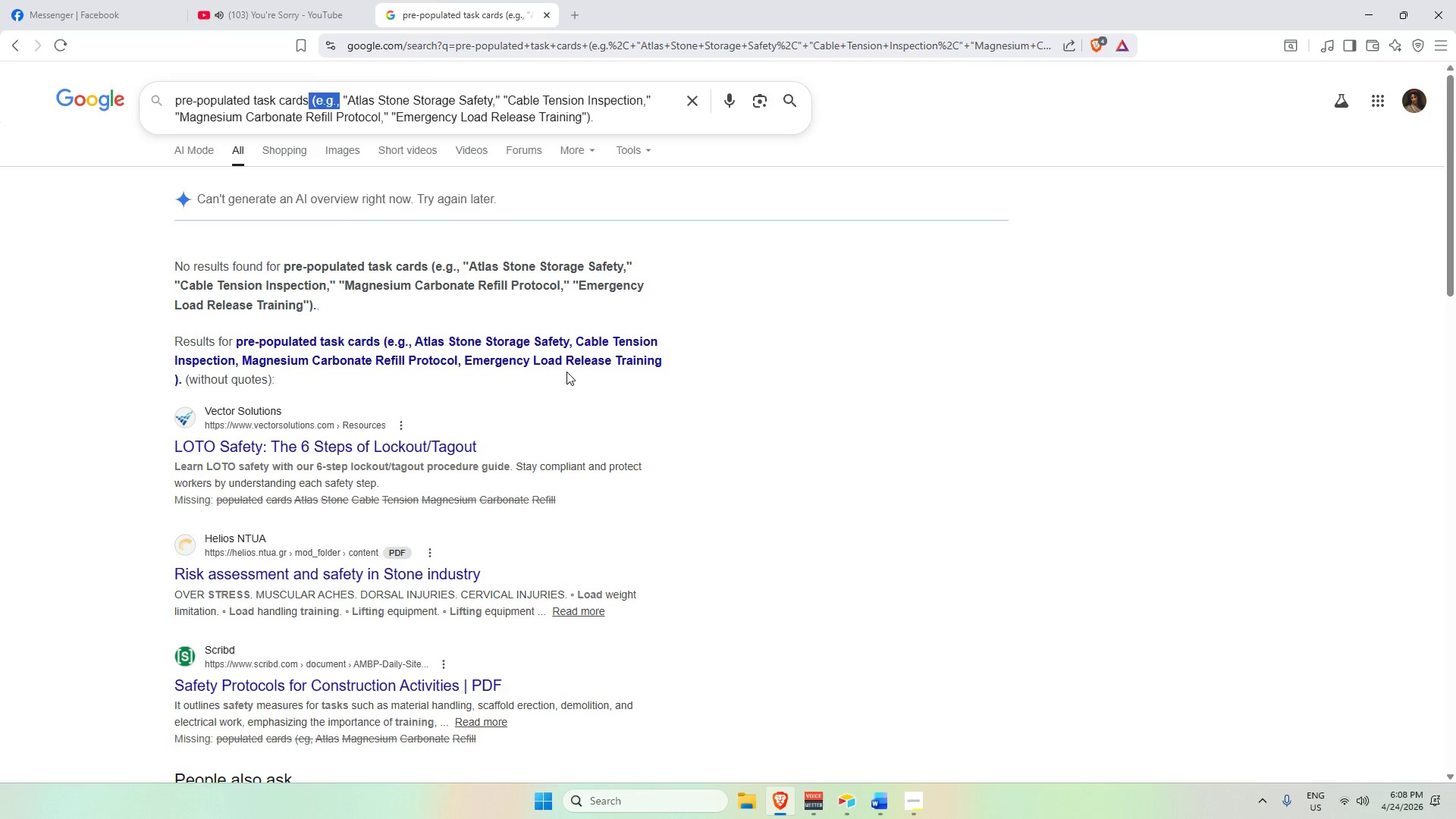 
key(Backspace)
type( lik)
 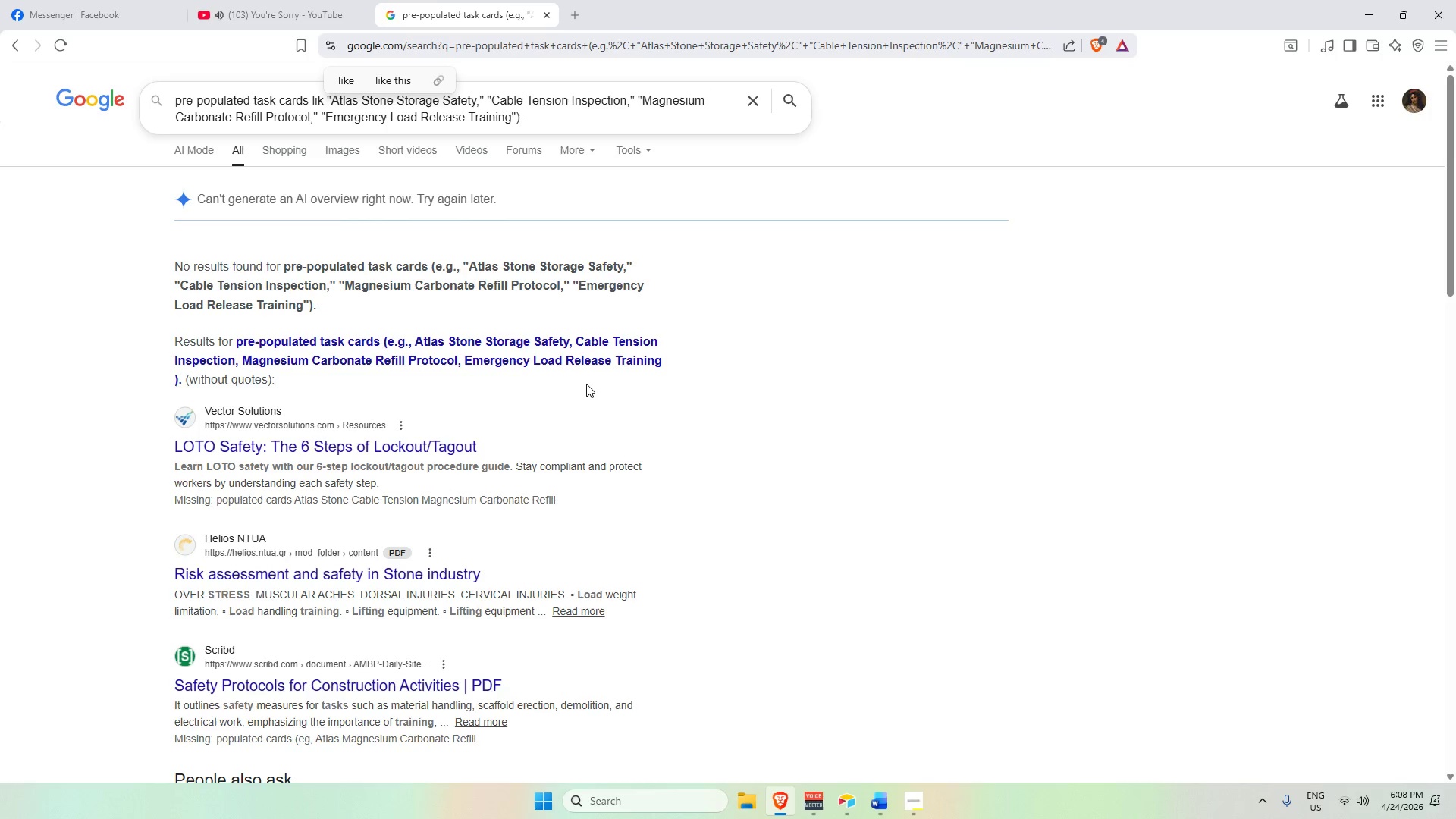 
key(Backspace)
key(Backspace)
key(Backspace)
type(in a gym)
 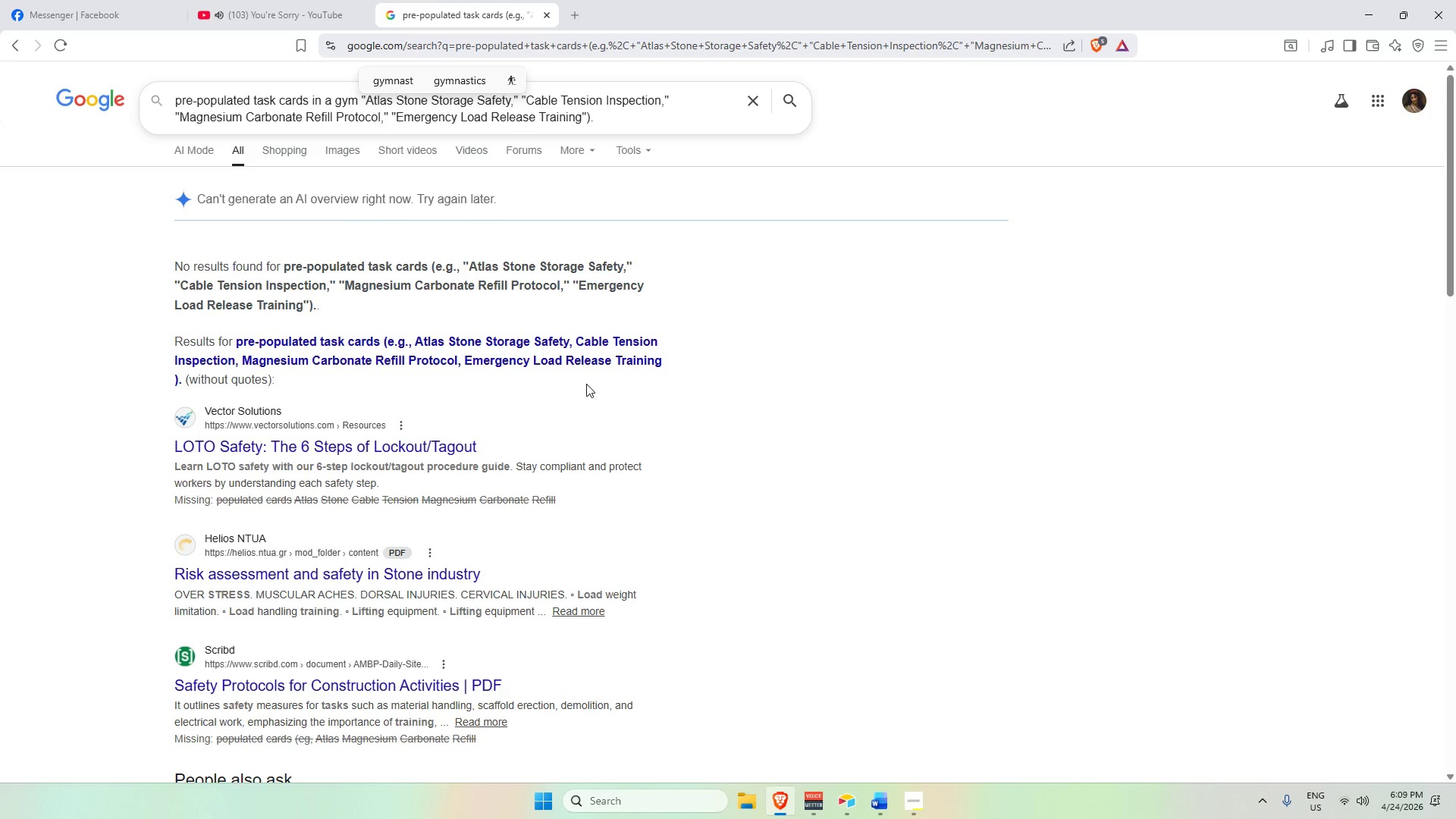 
key(Alt+AltLeft)
 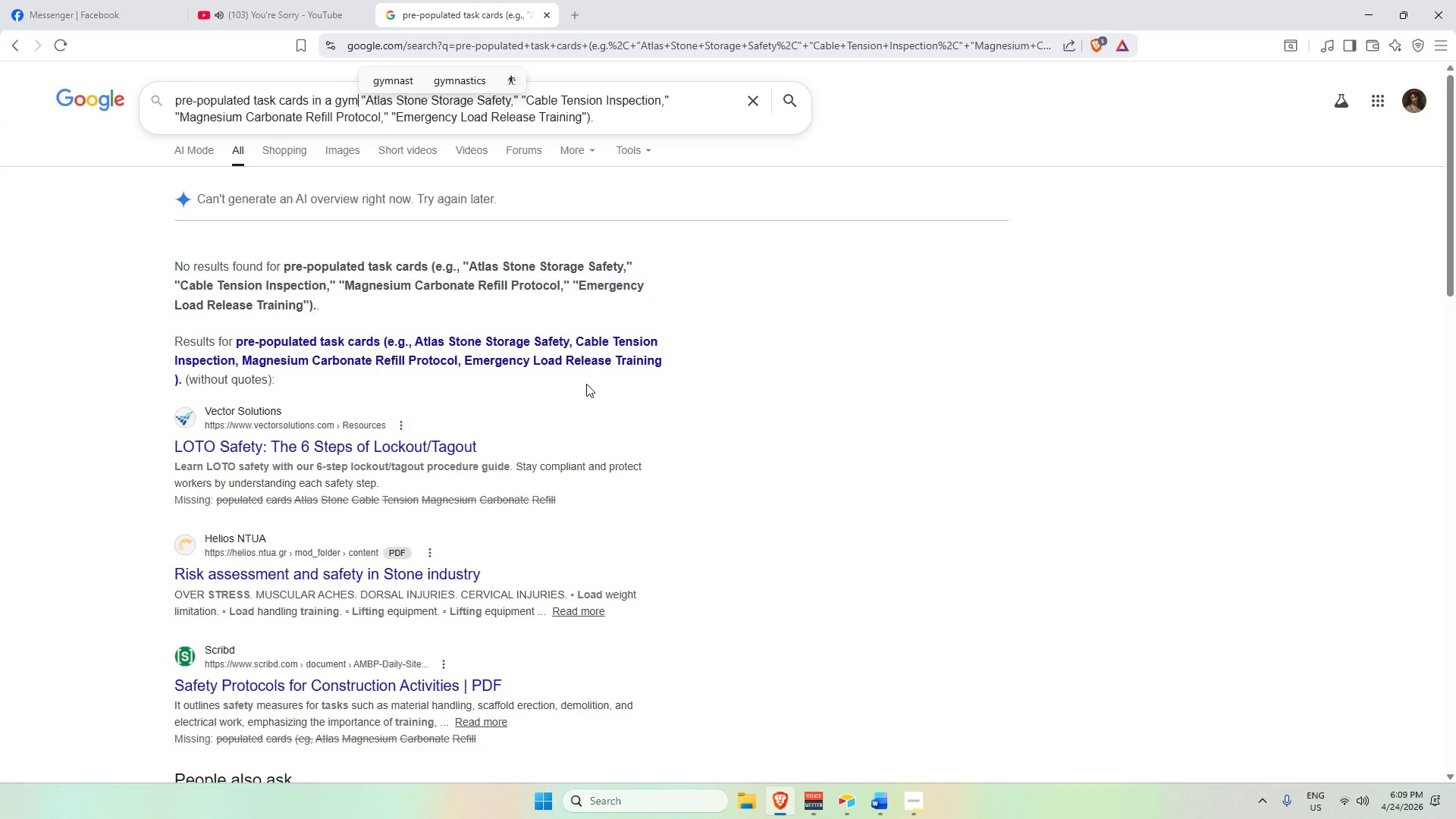 
key(Alt+Tab)
 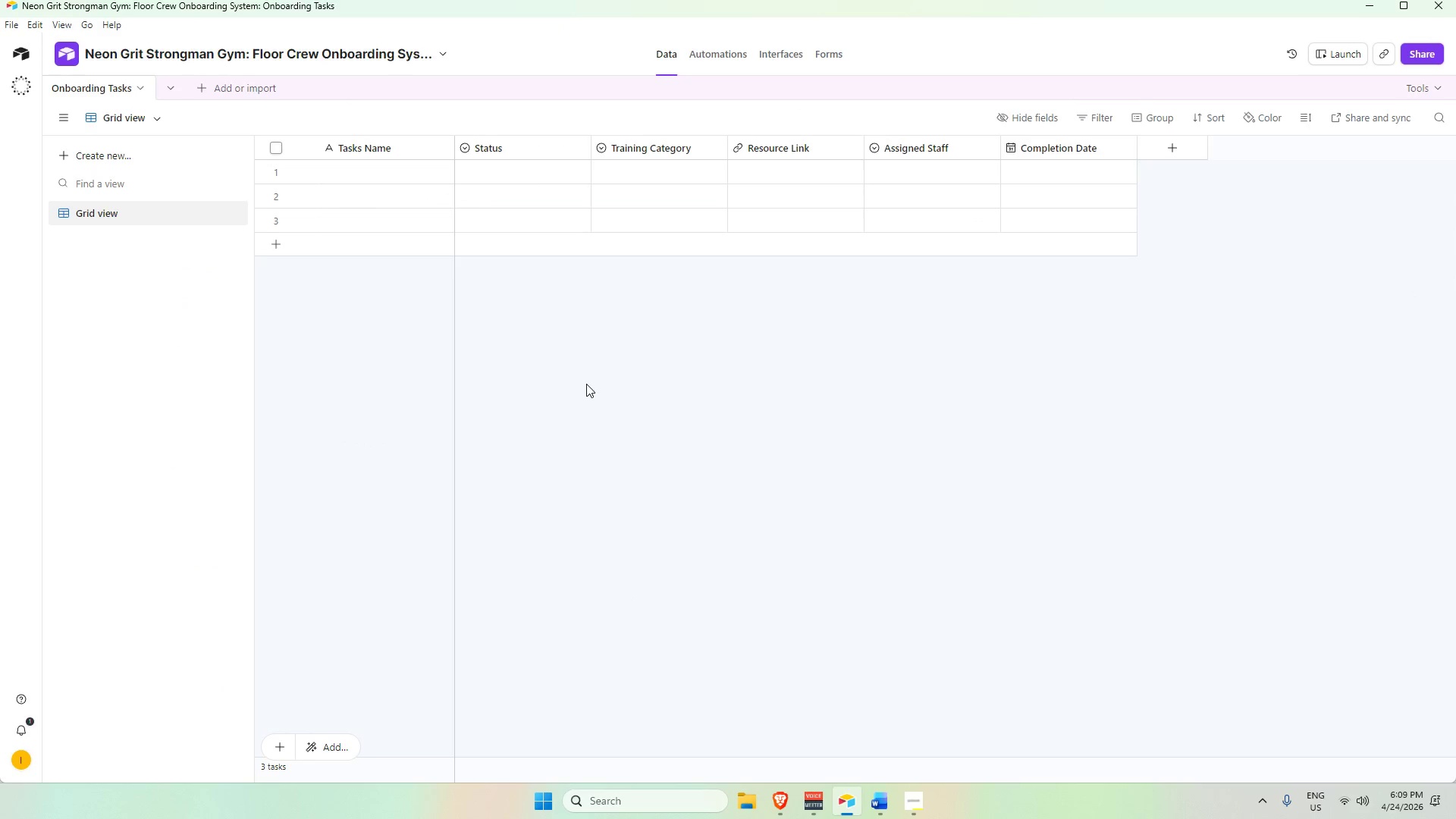 
key(Alt+Tab)
 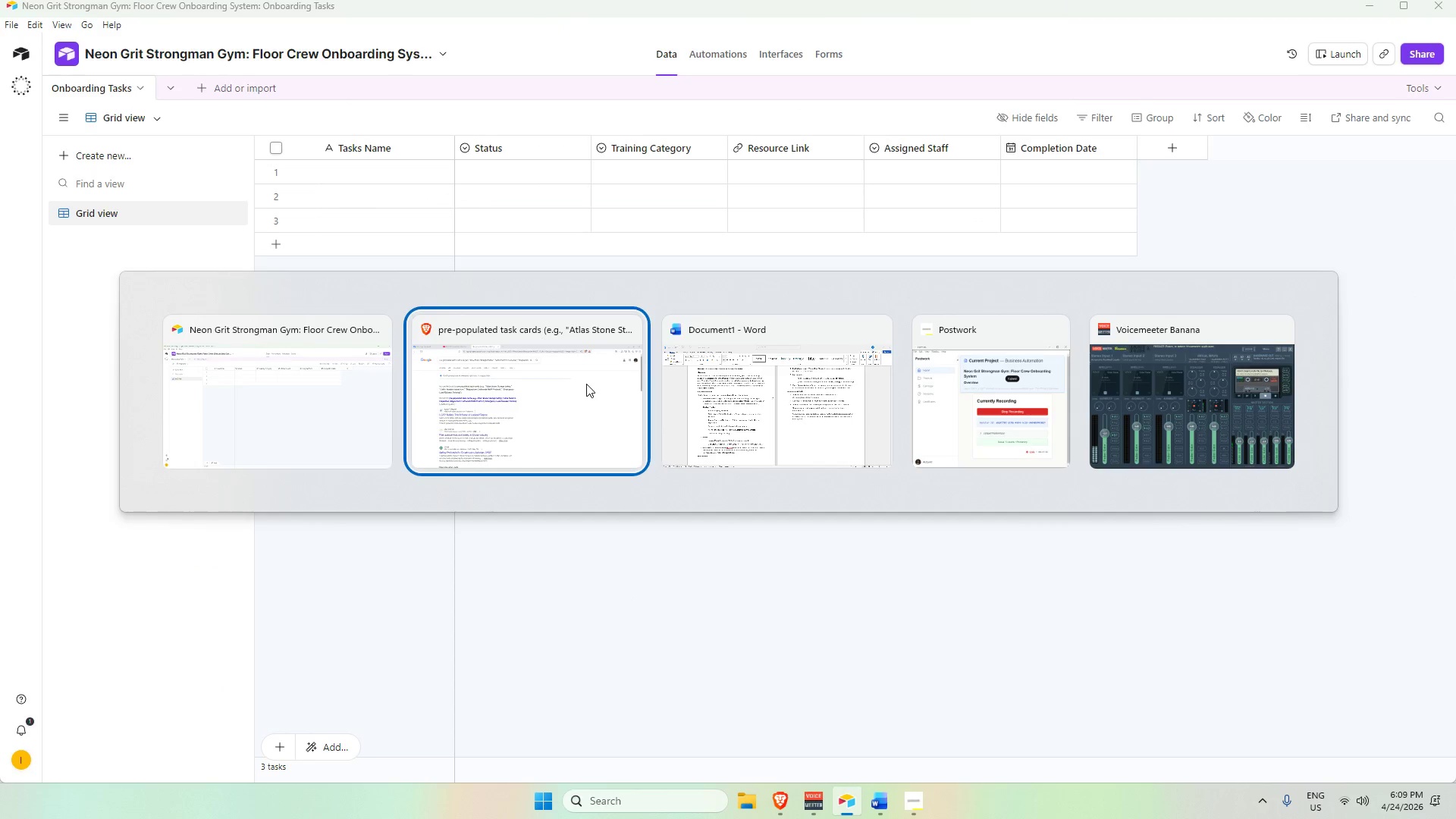 
key(Alt+Tab)
 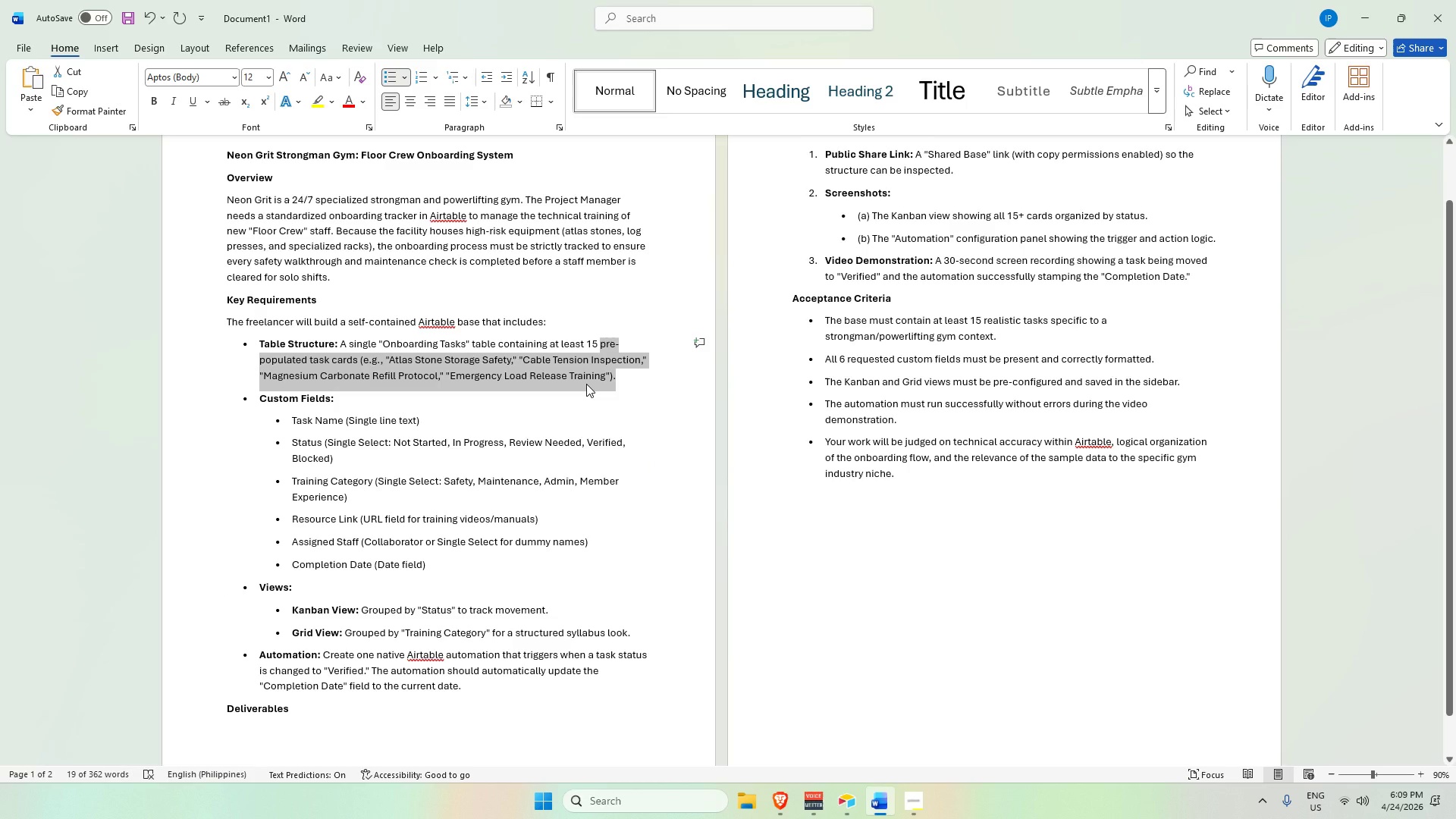 
wait(8.45)
 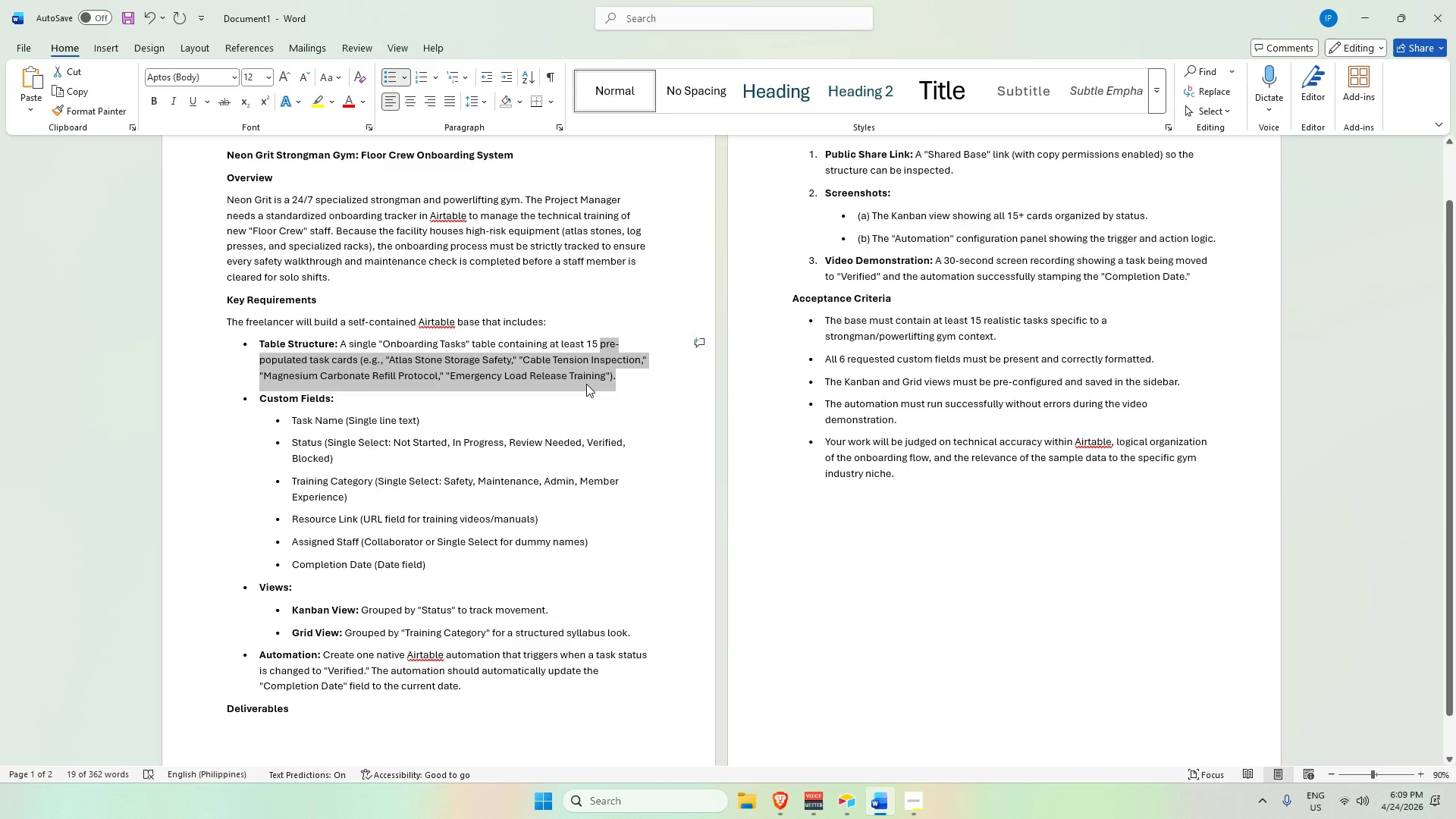 
key(Alt+AltLeft)
 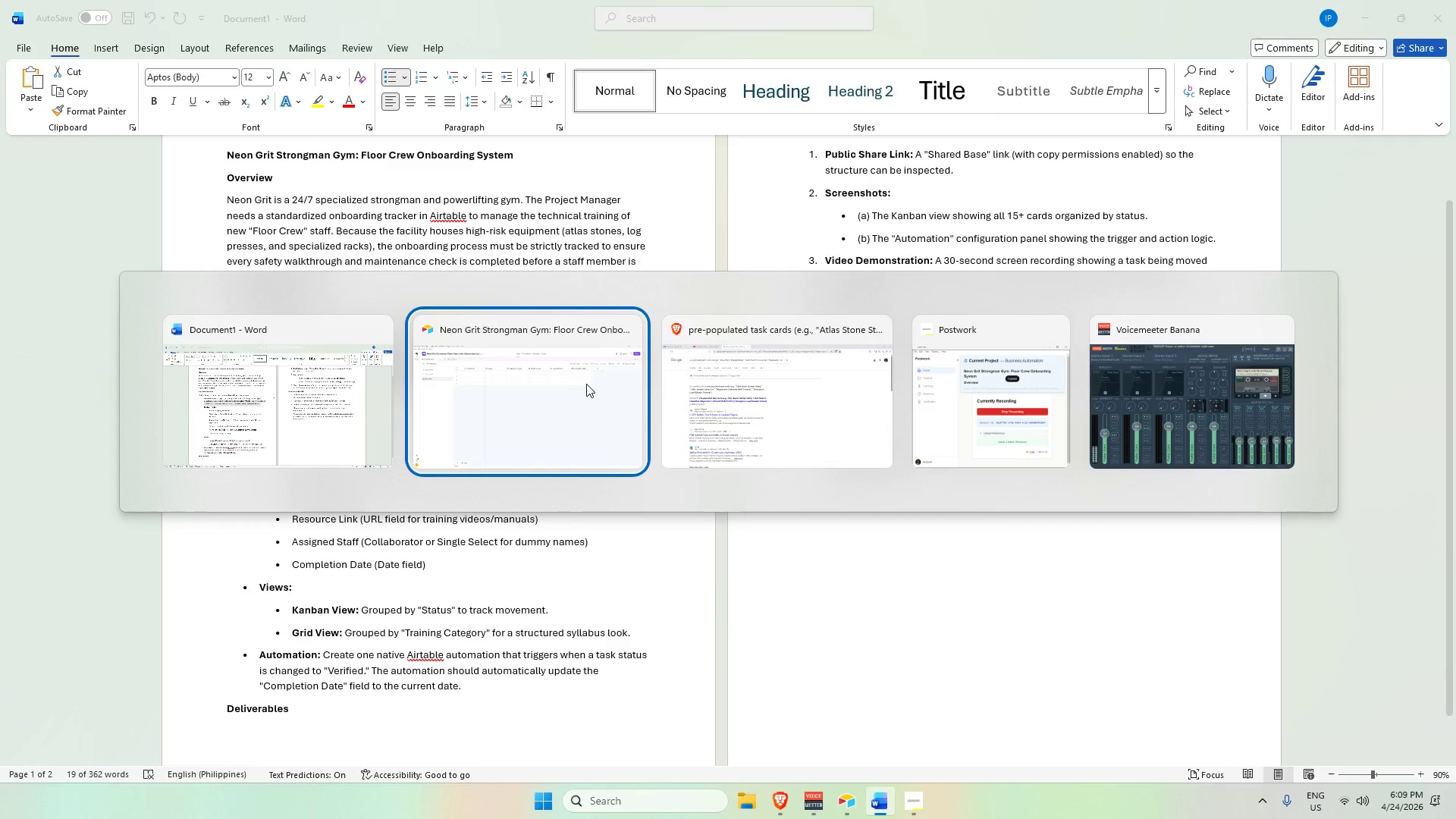 
key(Tab)
key(Tab)
key(Tab)
type( like)
 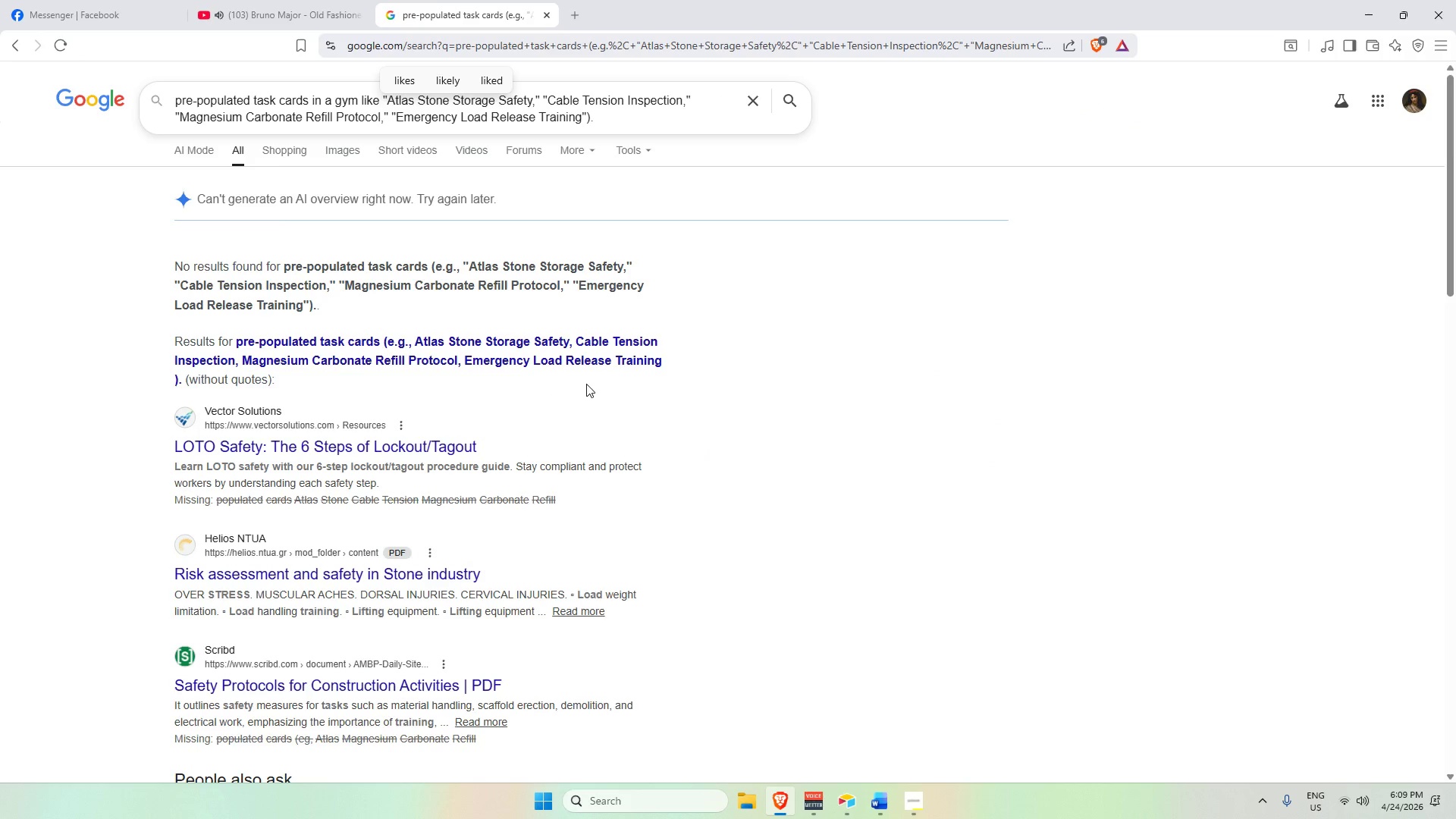 
hold_key(key=AltLeft, duration=0.66)
 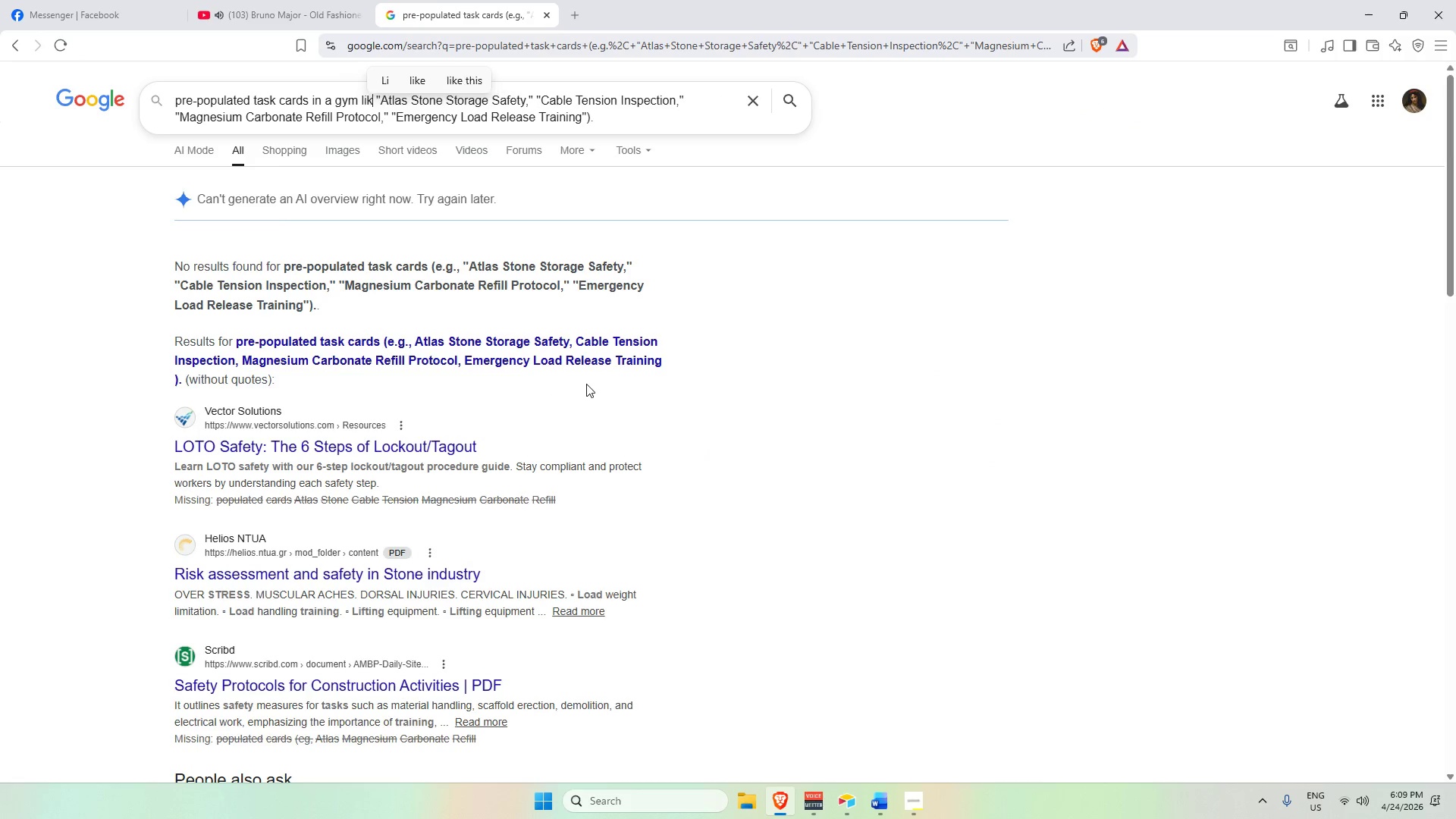 
key(Enter)
 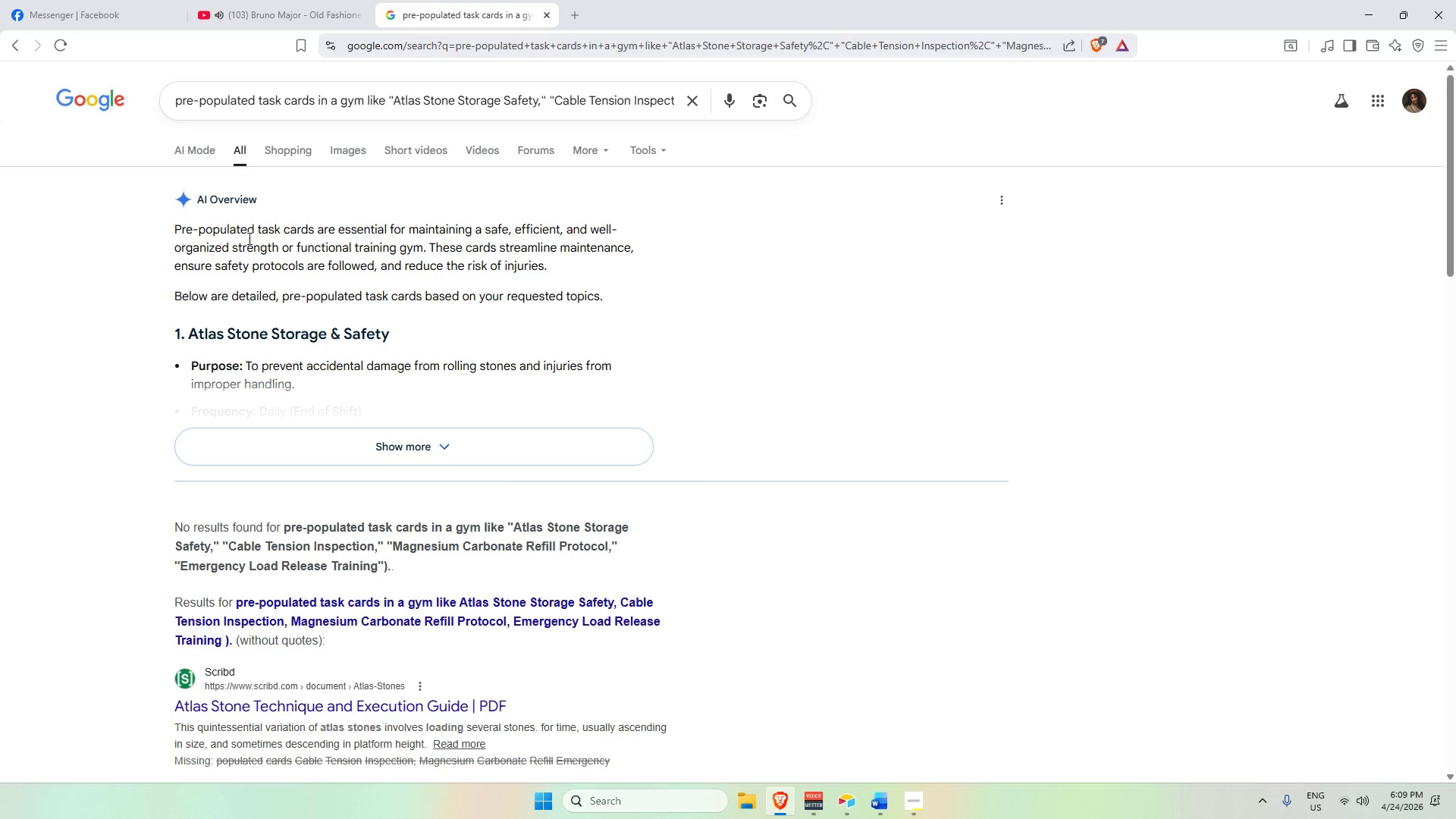 
wait(6.25)
 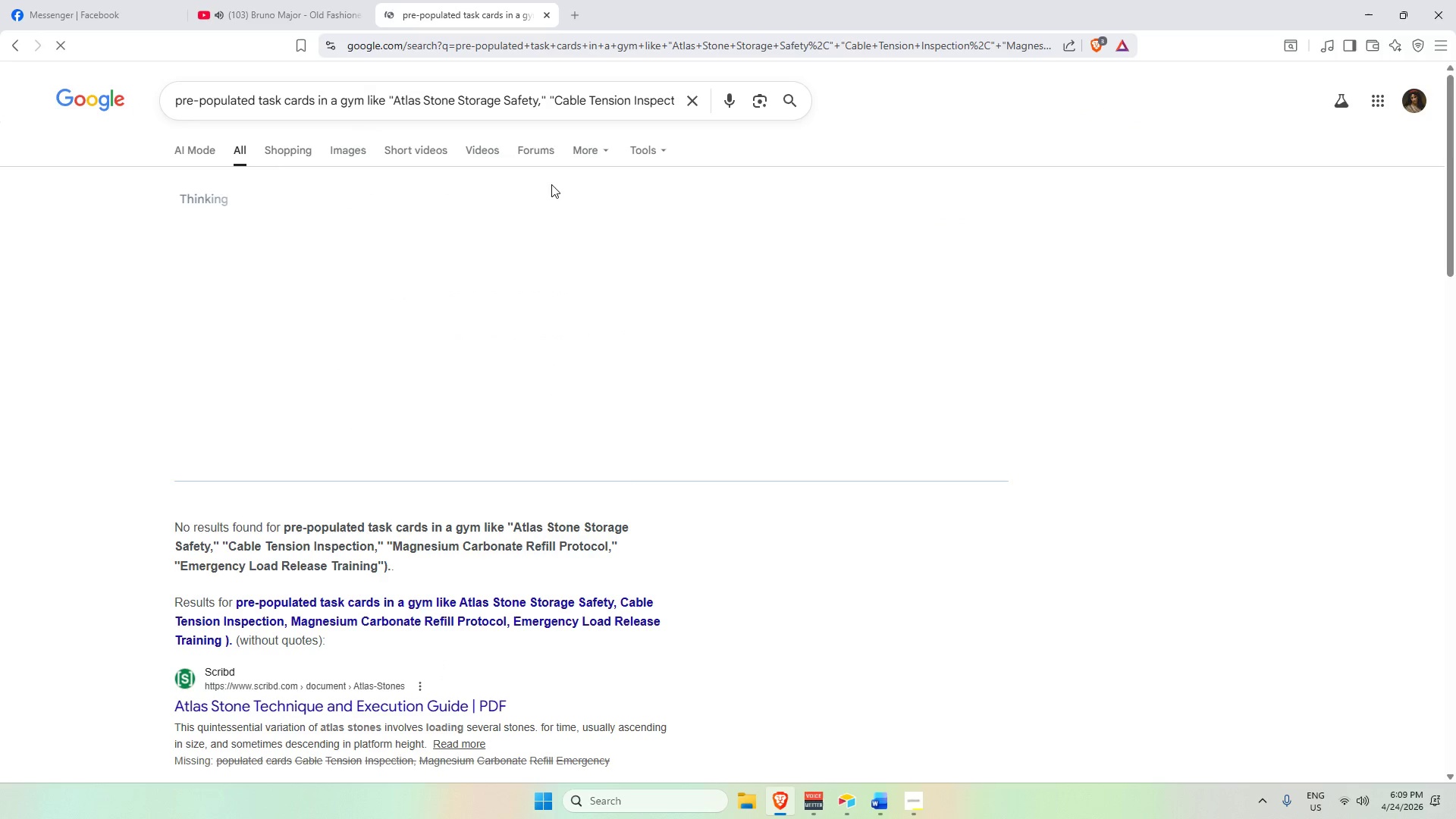 
scroll: coordinate [424, 437], scroll_direction: down, amount: 2.0
 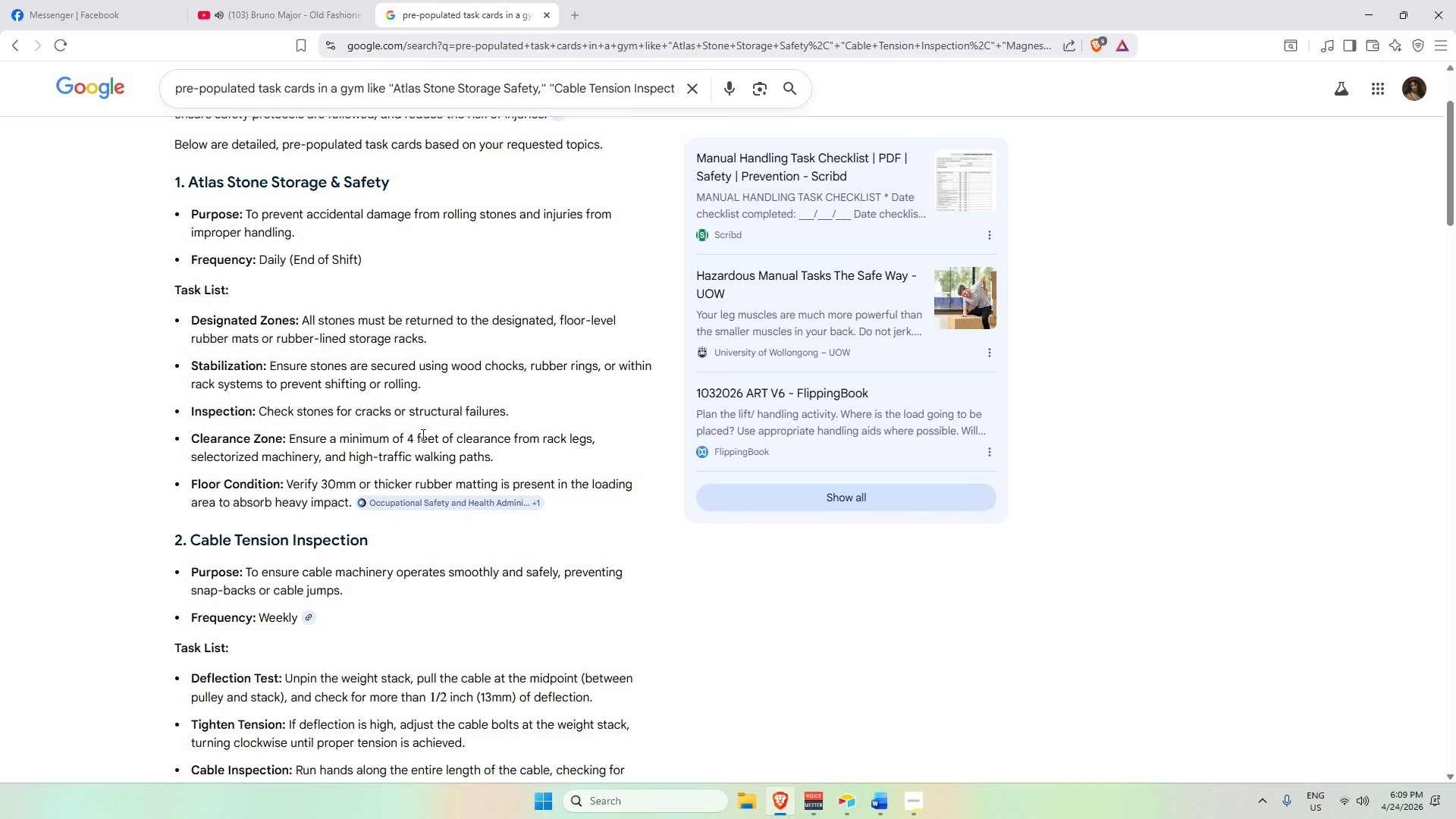 
scroll: coordinate [420, 431], scroll_direction: up, amount: 1.0
 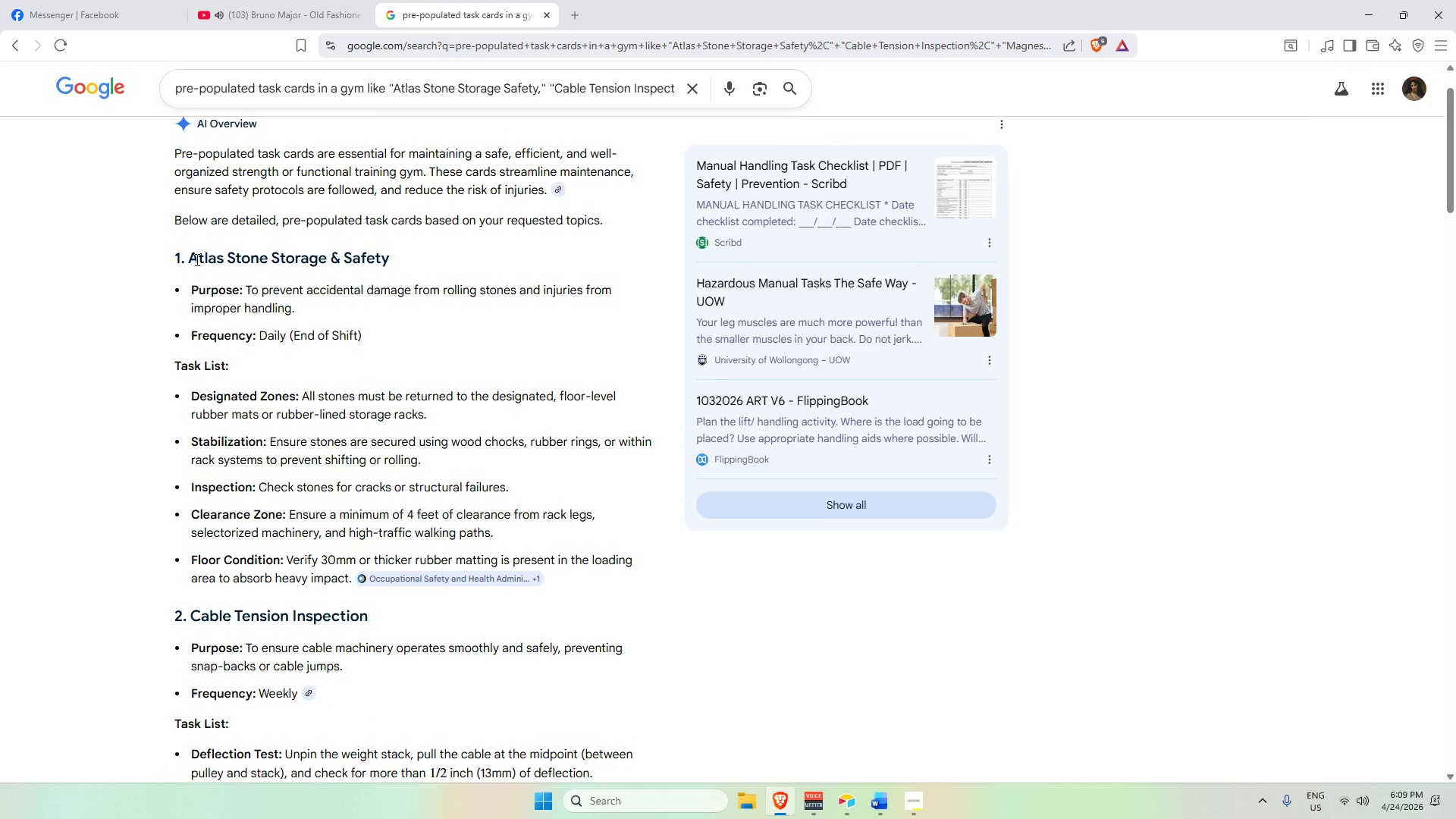 
scroll: coordinate [249, 281], scroll_direction: down, amount: 5.0
 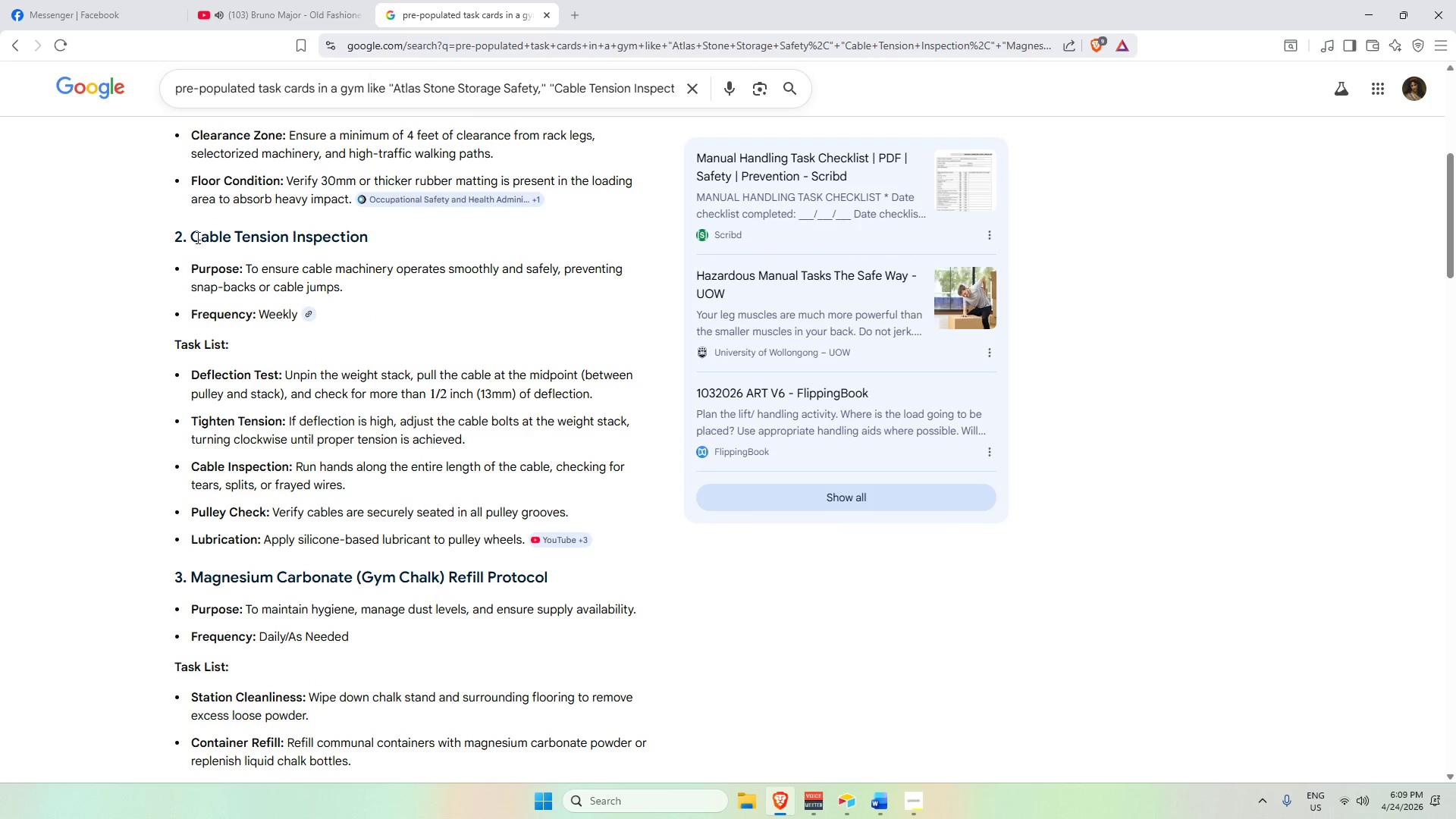 
left_click_drag(start_coordinate=[194, 231], to_coordinate=[384, 231])
 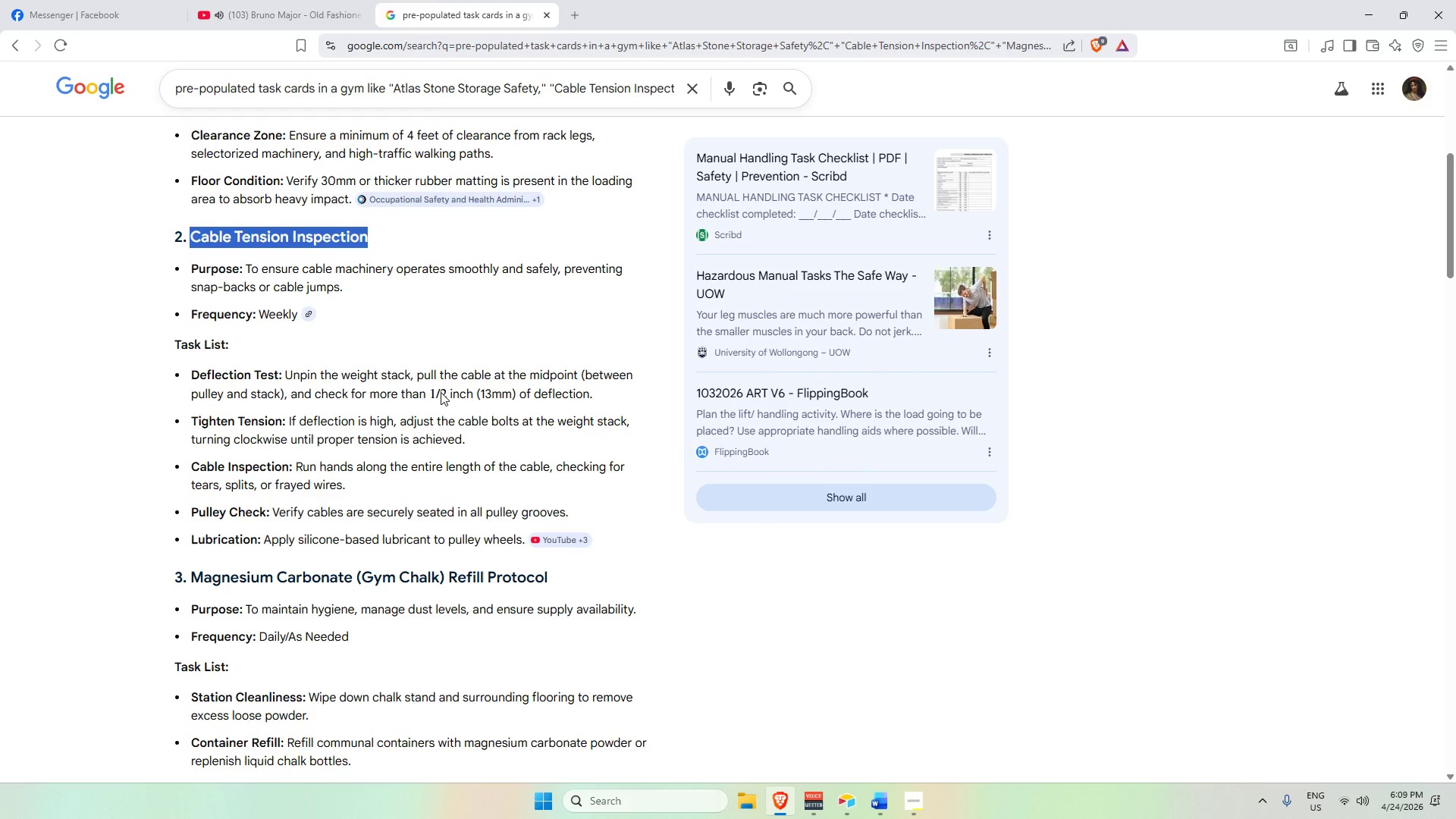 
scroll: coordinate [432, 403], scroll_direction: down, amount: 7.0
 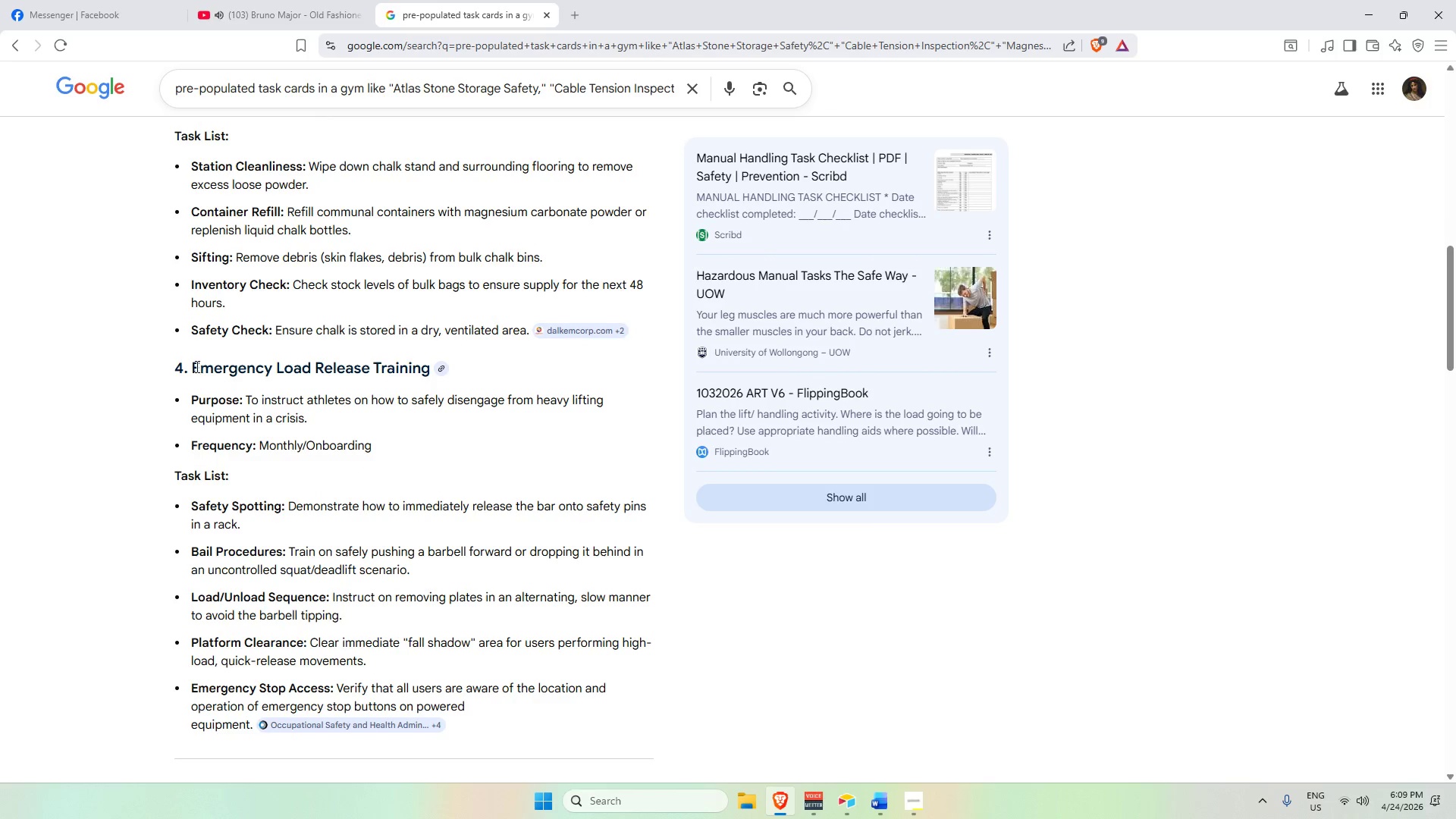 
left_click_drag(start_coordinate=[190, 365], to_coordinate=[428, 376])
 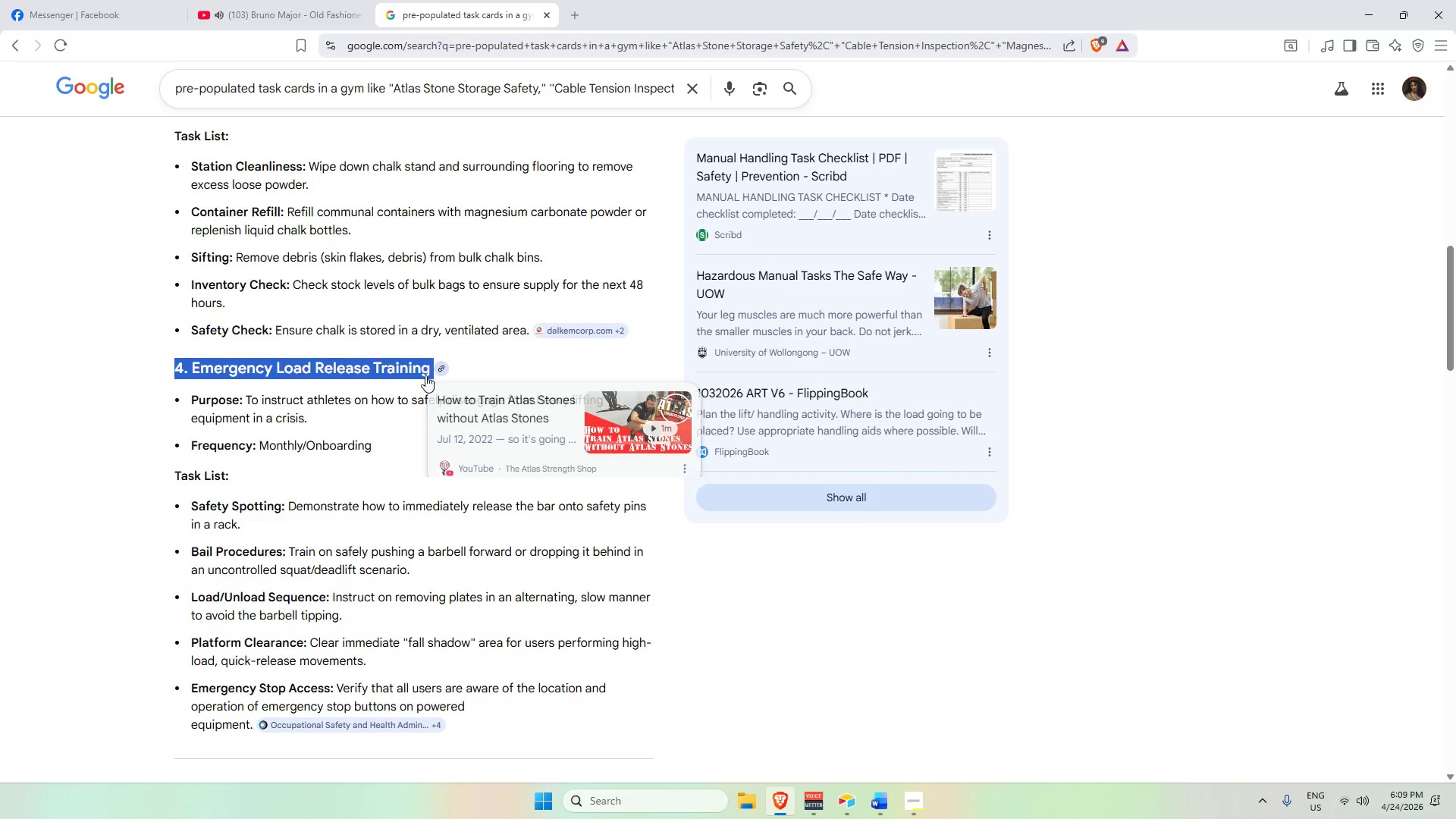 
scroll: coordinate [424, 397], scroll_direction: down, amount: 5.0
 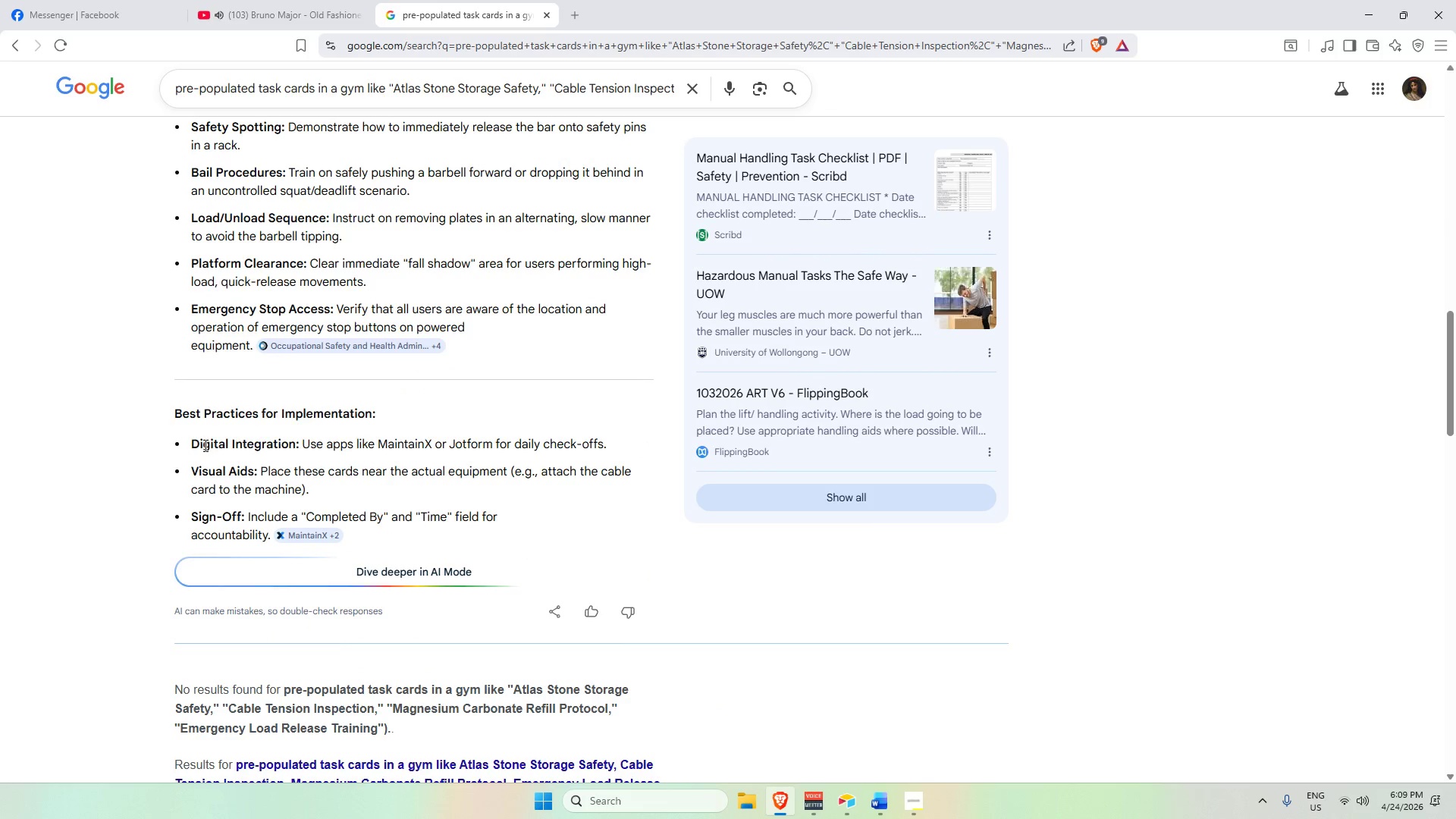 
scroll: coordinate [472, 450], scroll_direction: up, amount: 6.0
 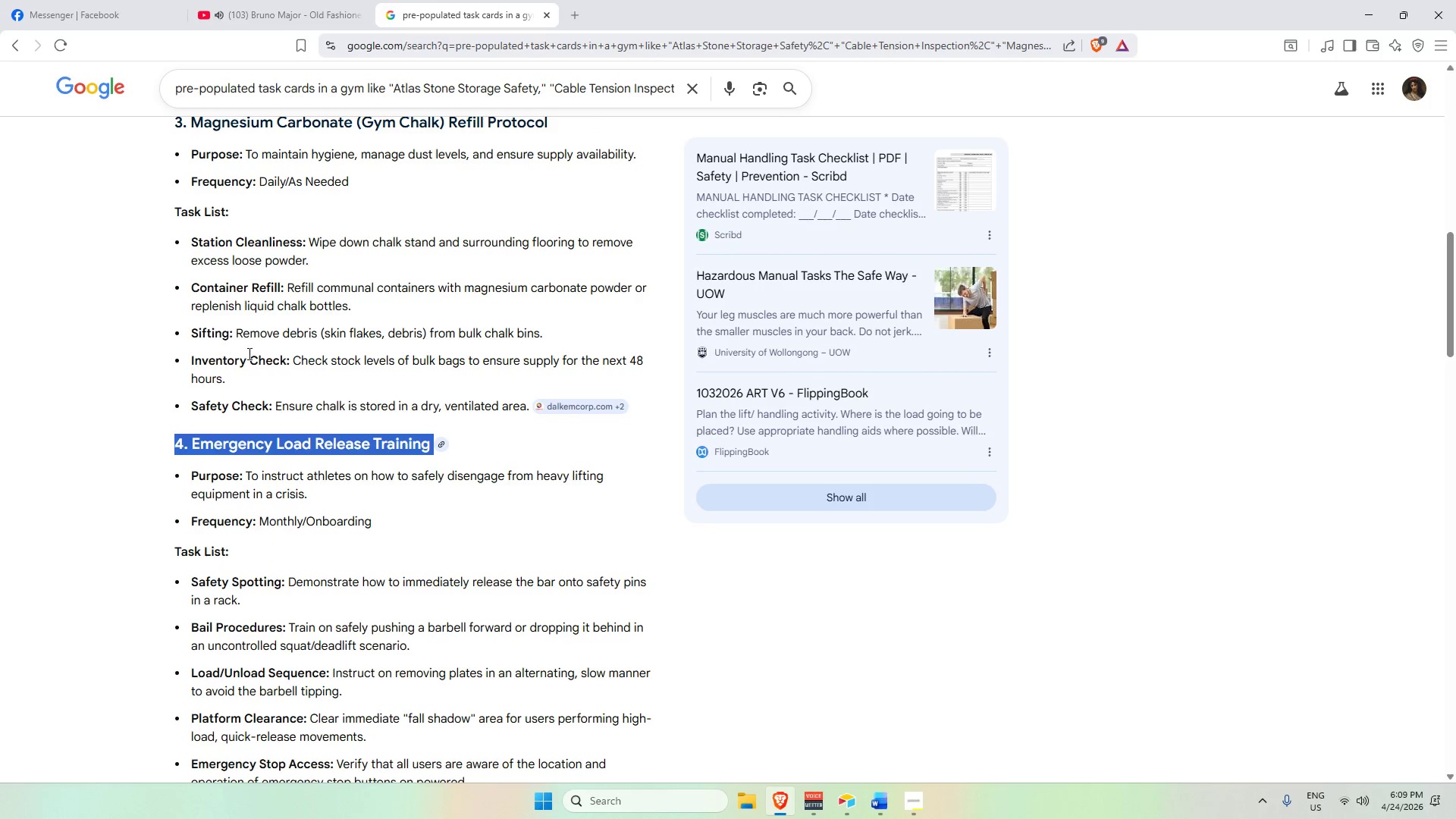 
wait(6.12)
 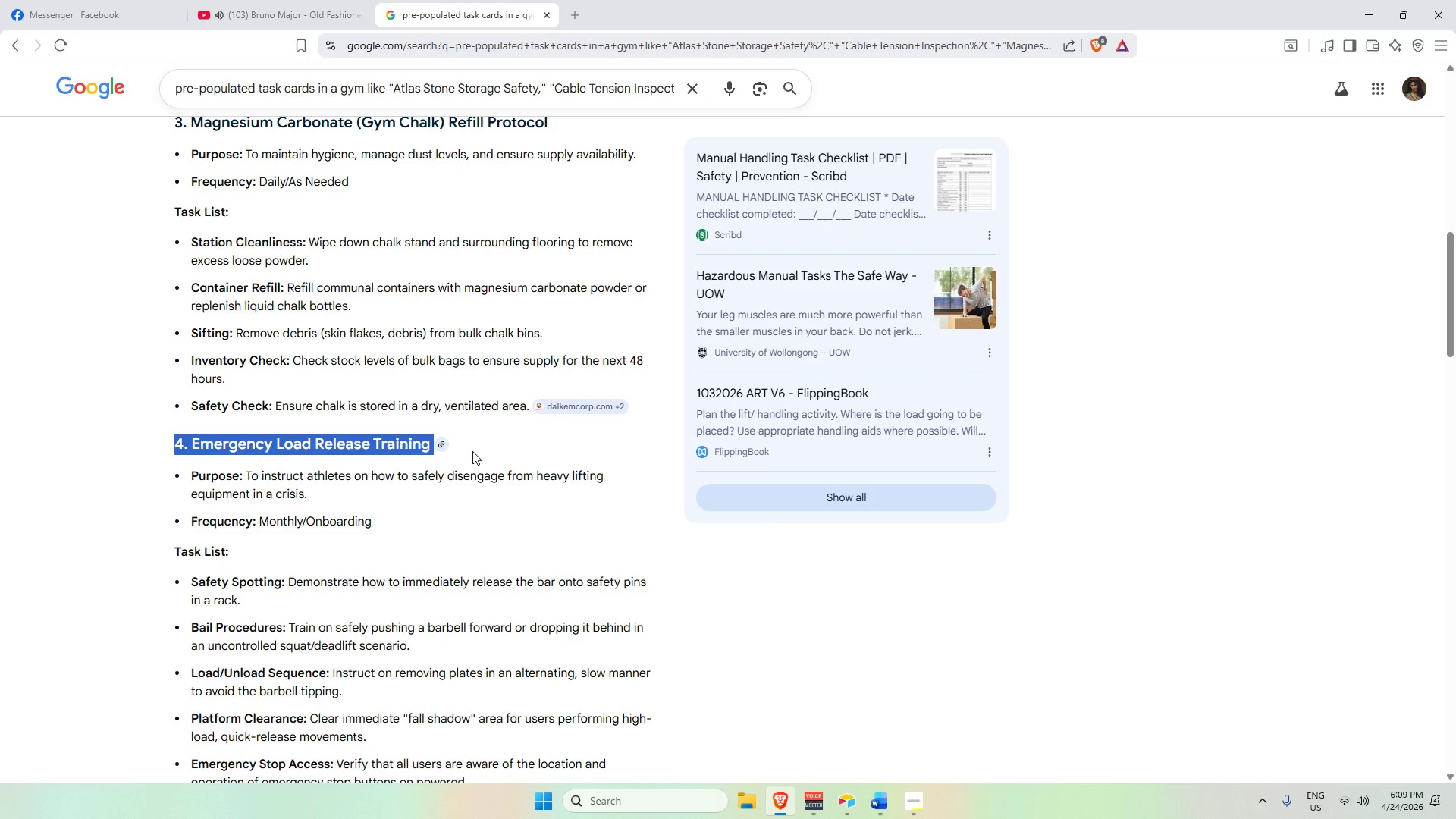 
key(Alt+Tab)
 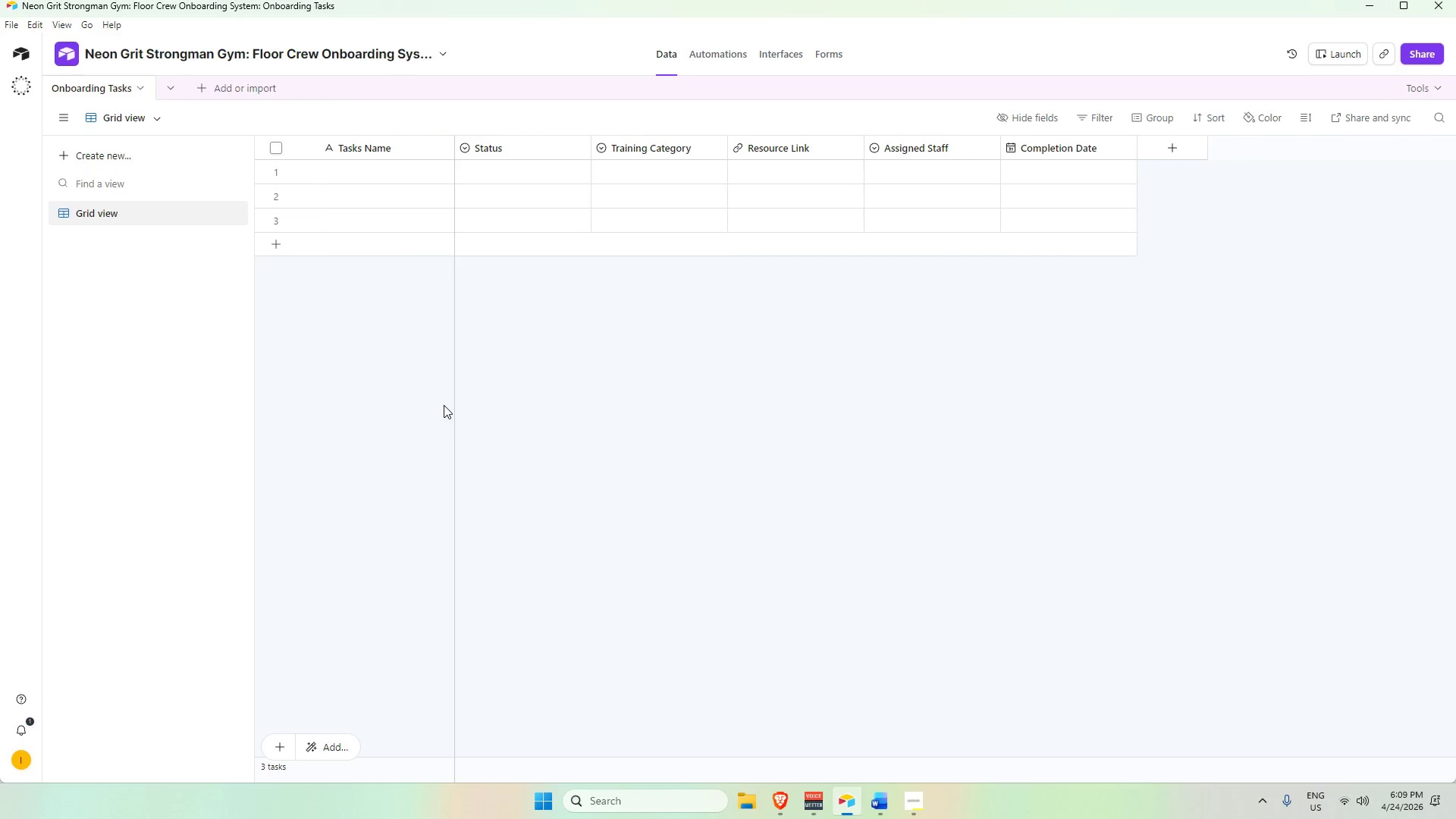 
key(Alt+Tab)
 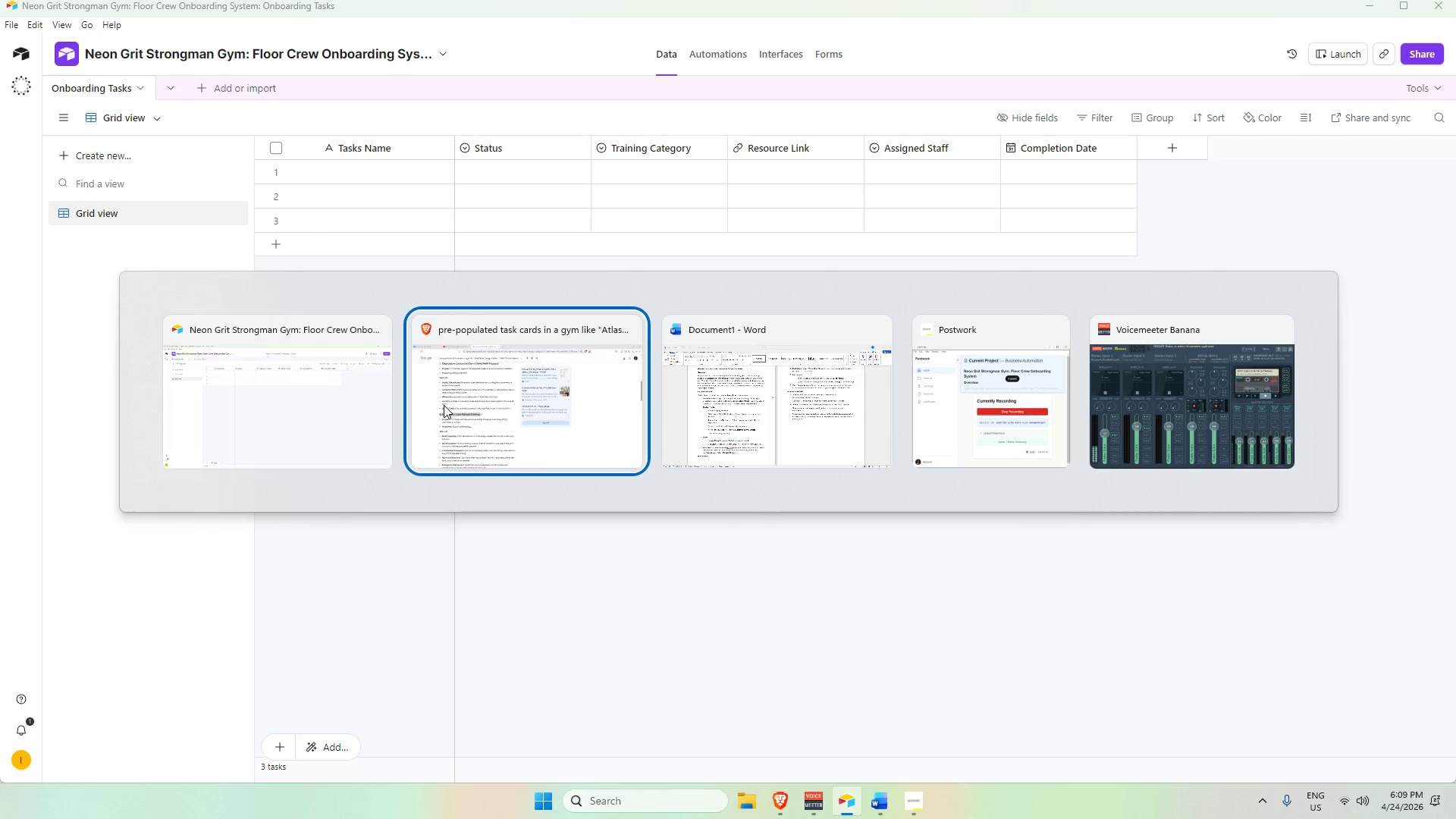 
key(Alt+Tab)
 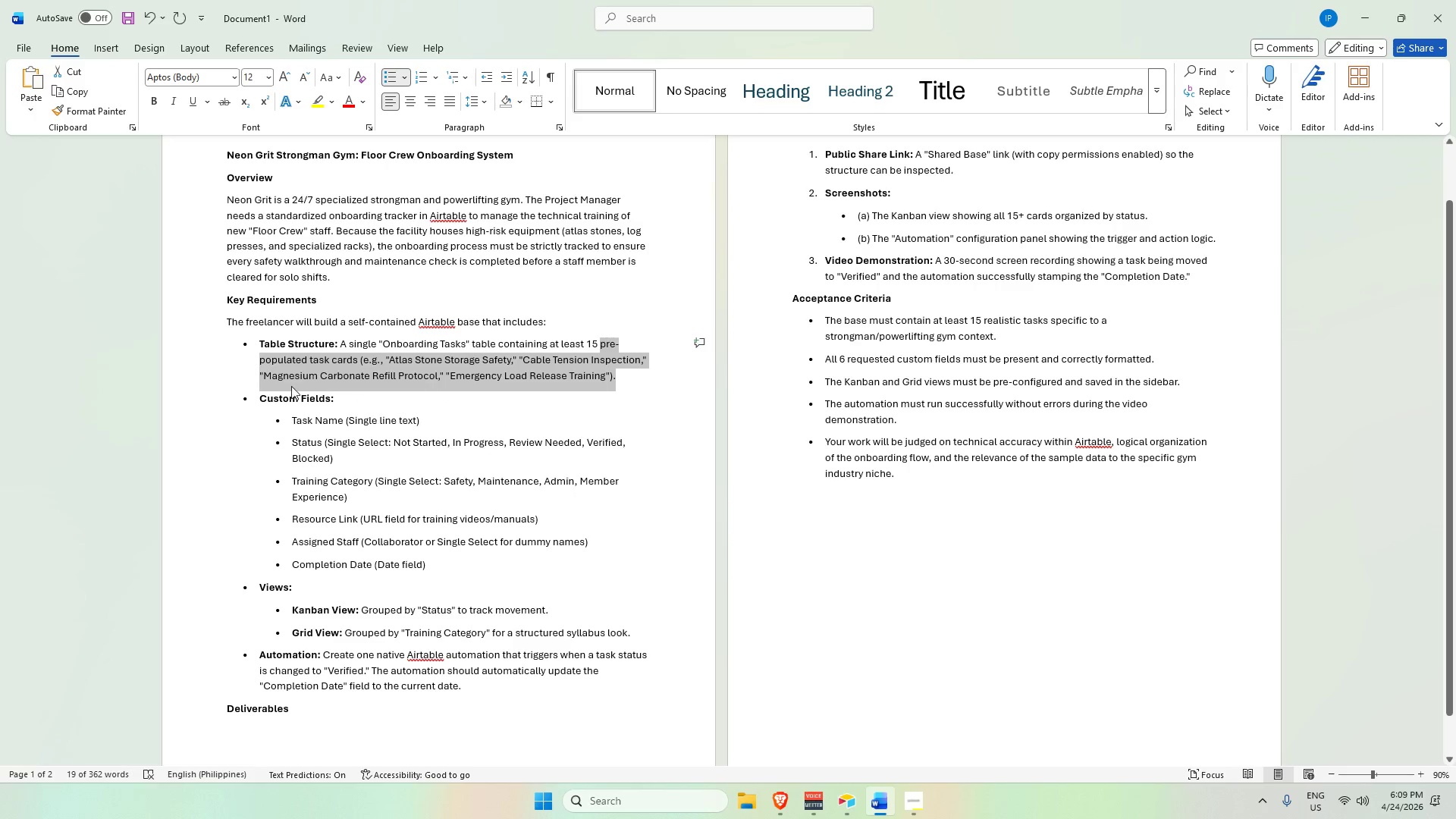 
wait(6.45)
 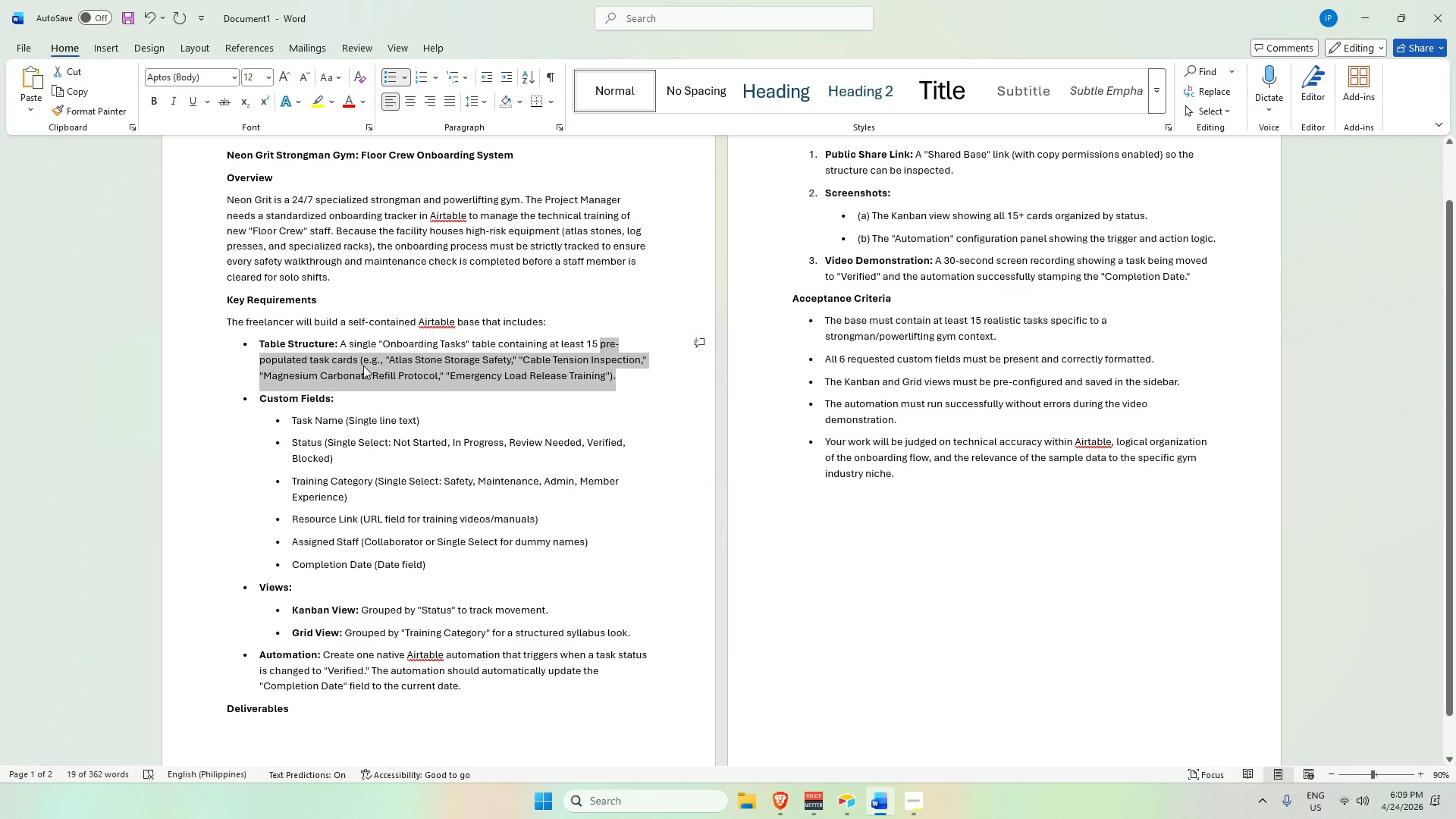 
hold_key(key=AltLeft, duration=0.81)
 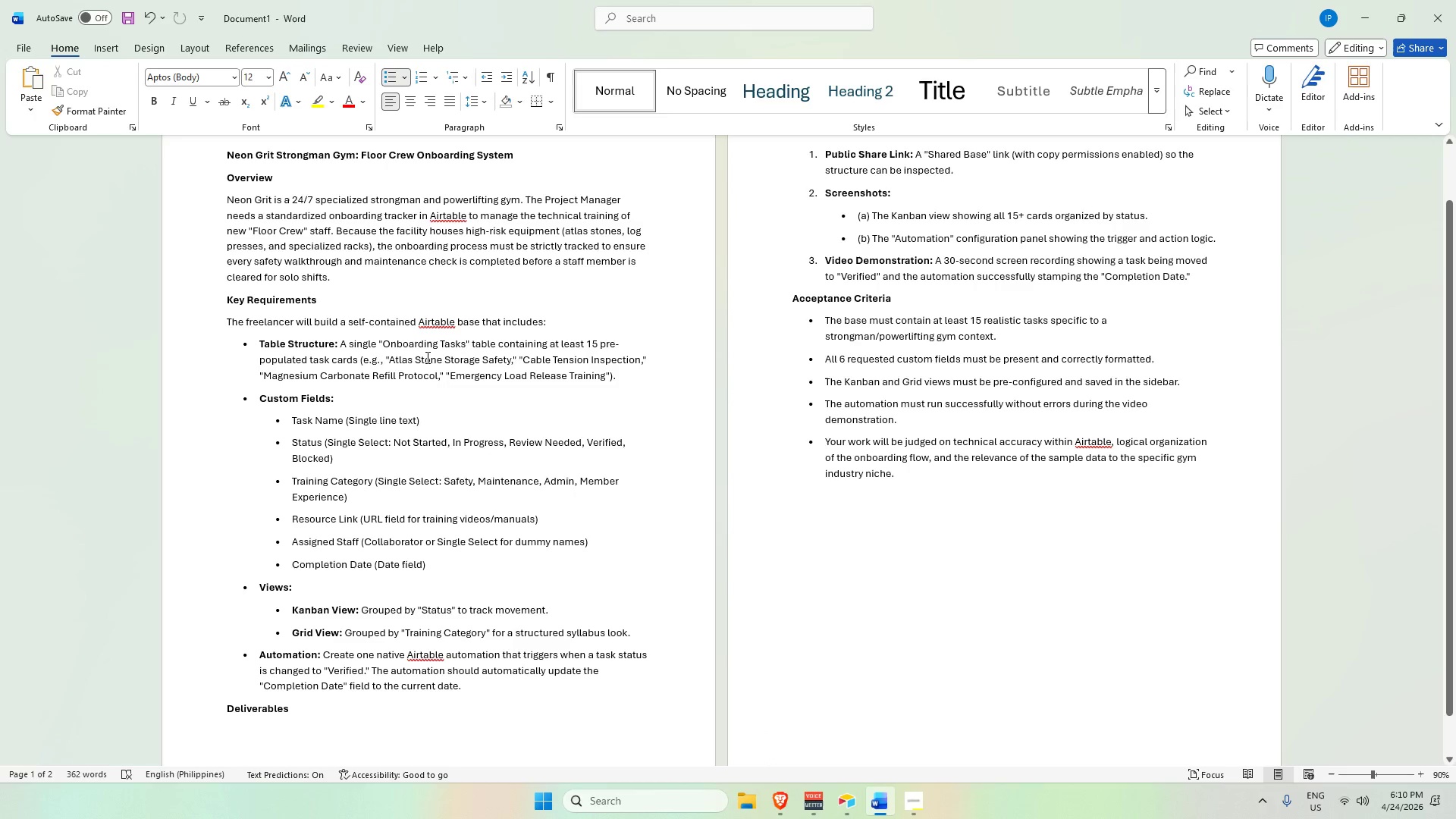 
left_click_drag(start_coordinate=[391, 359], to_coordinate=[510, 360])
 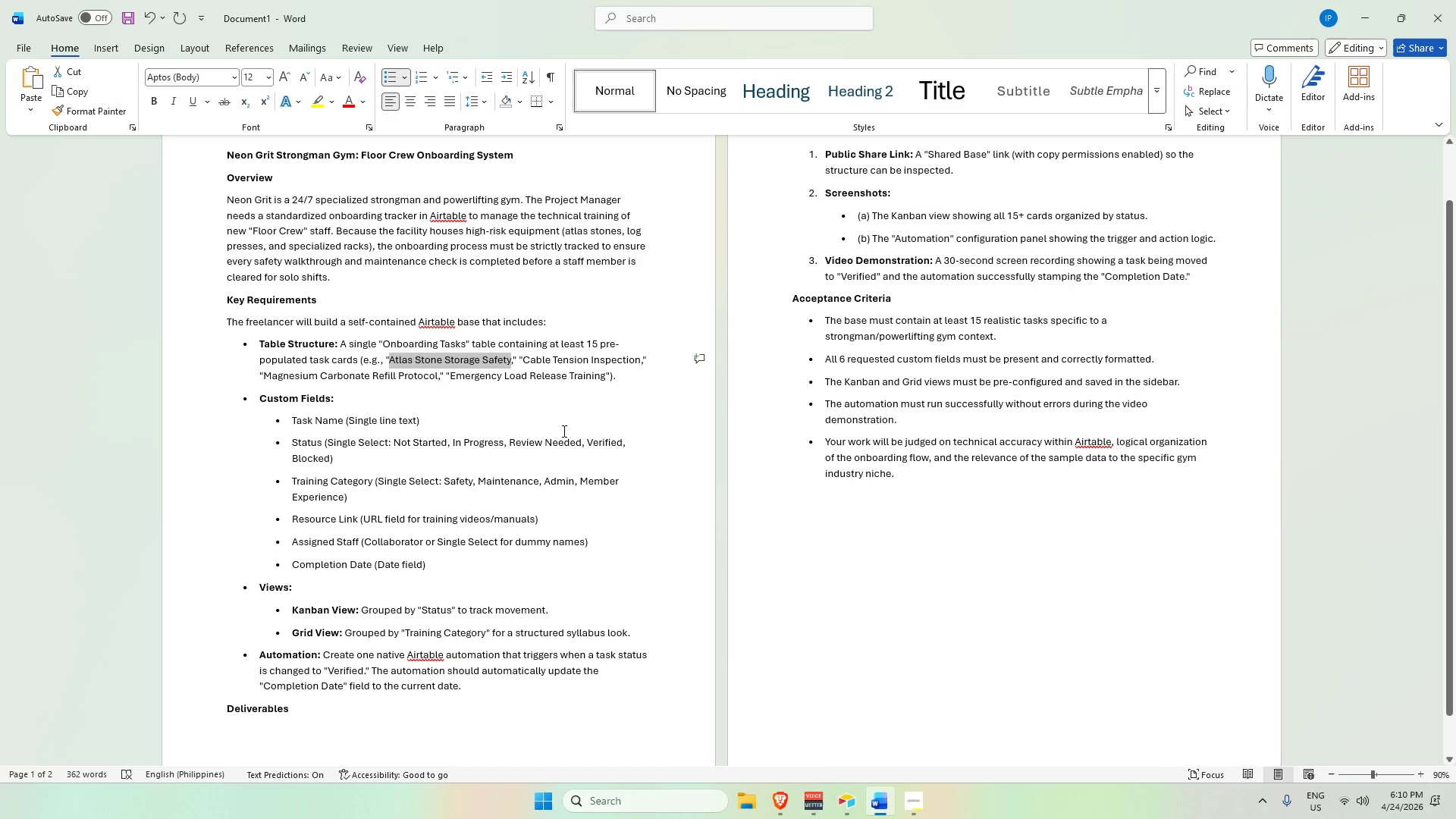 
key(Control+C)
 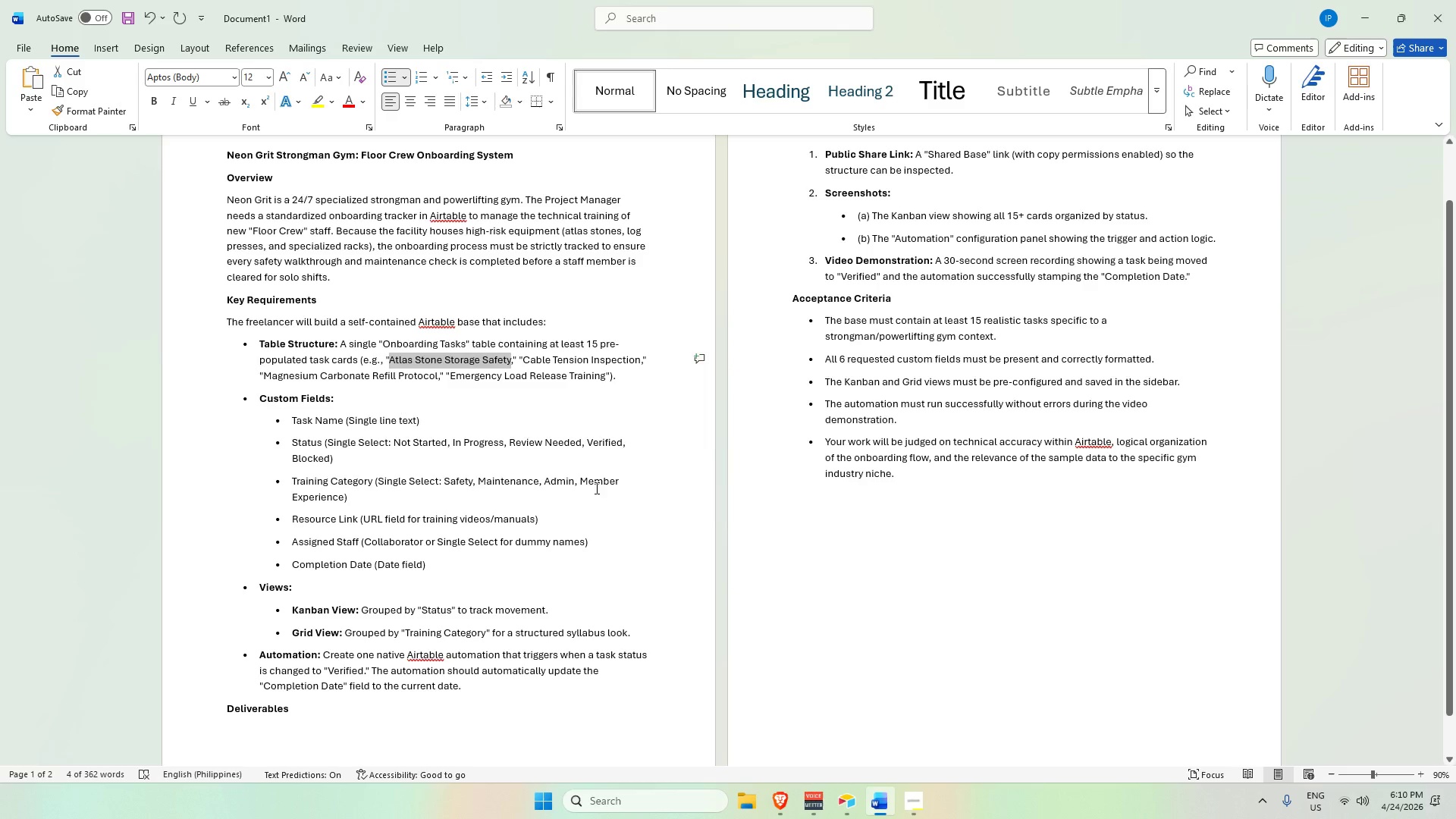 
key(Alt+Tab)
 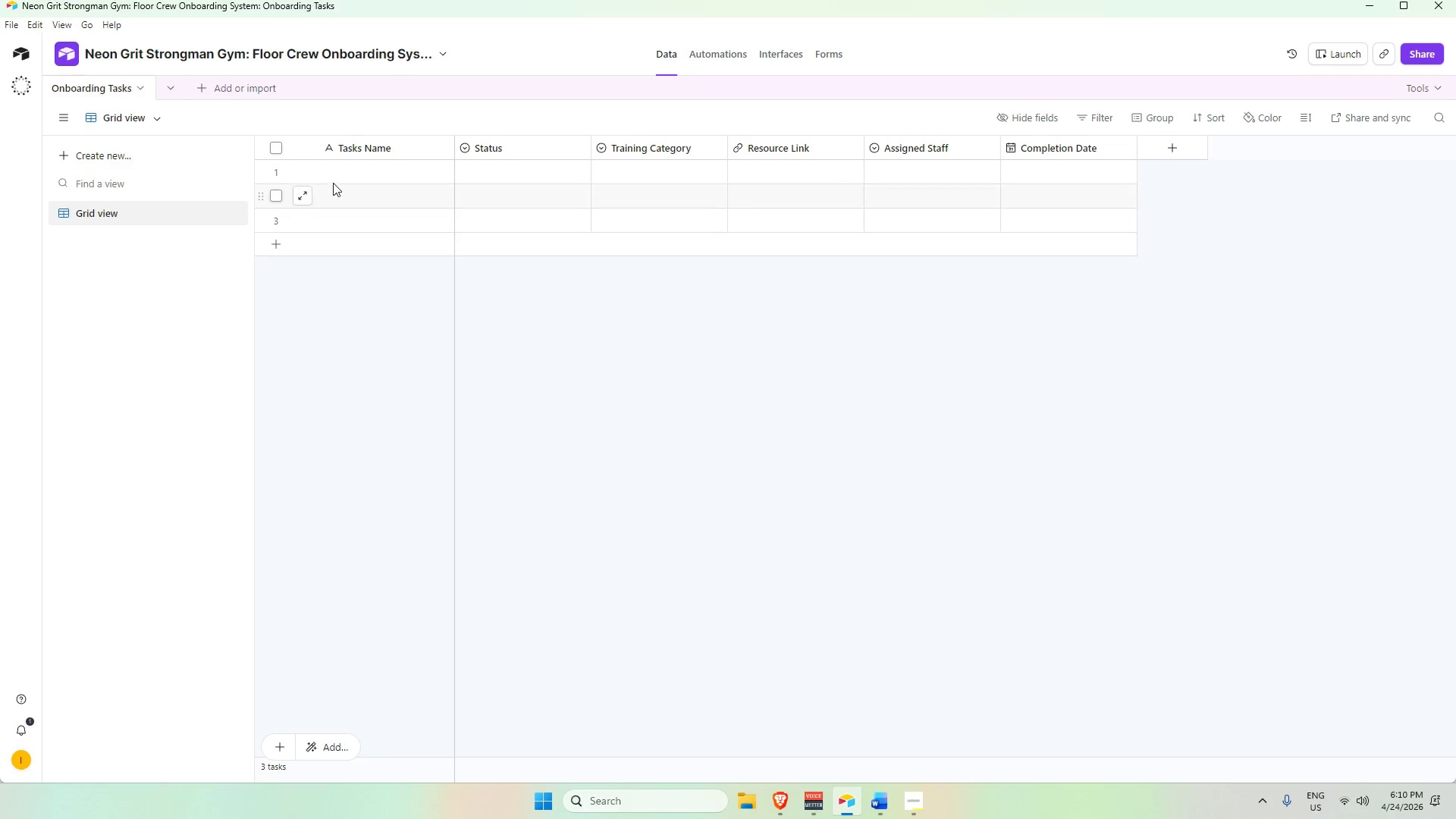 
left_click([340, 171])
 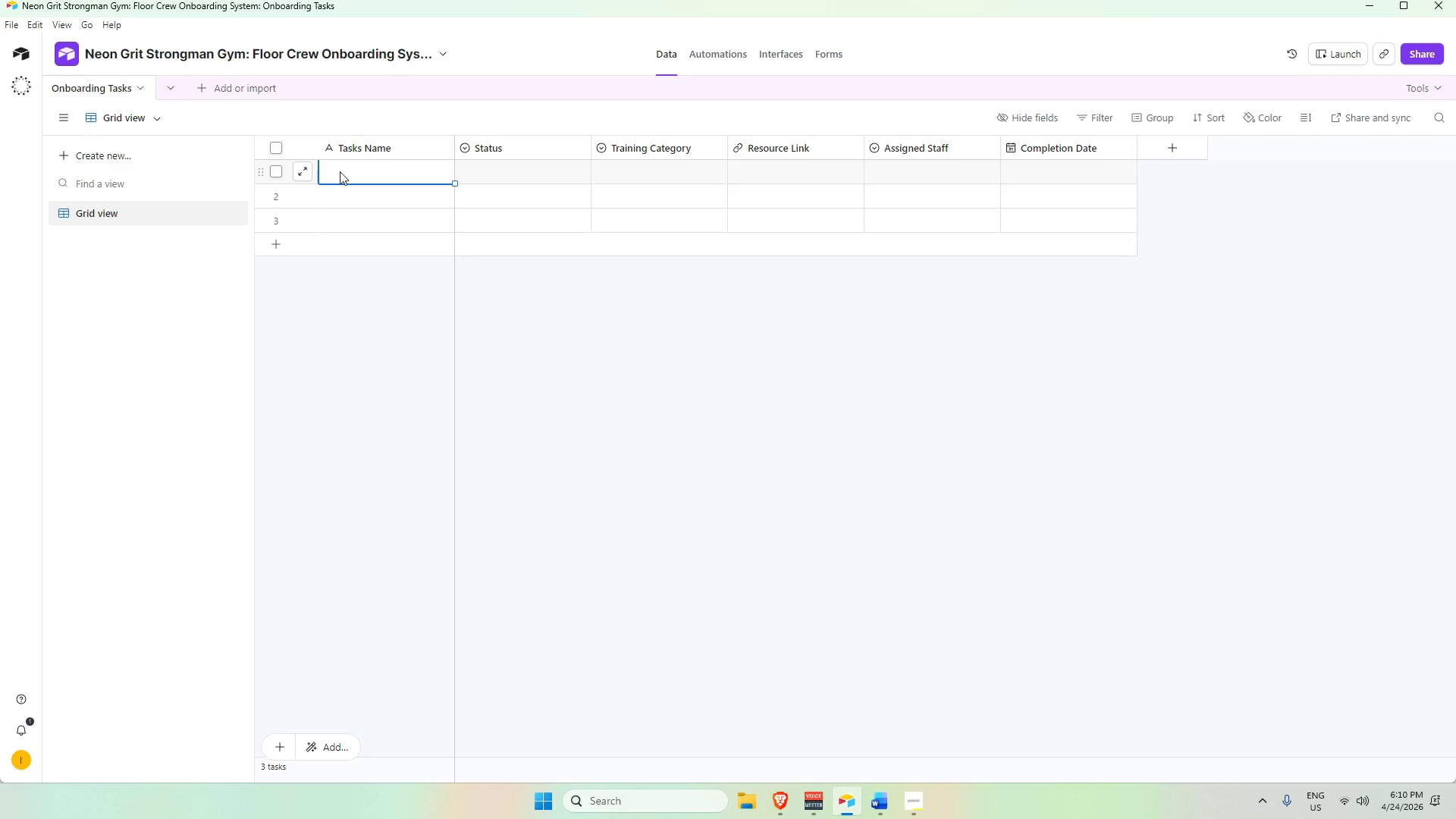 
key(Control+V)
 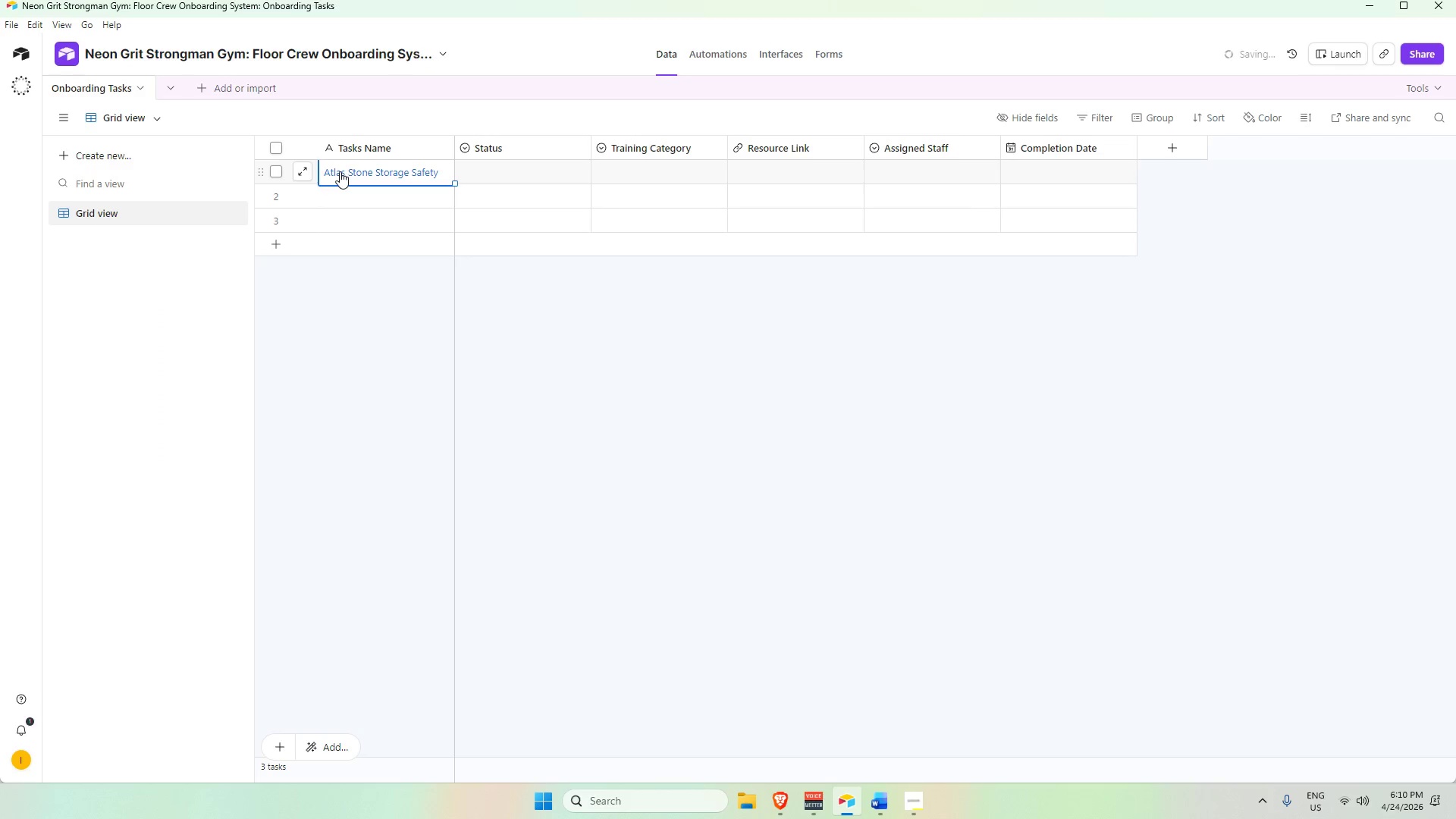 
key(Alt+AltLeft)
 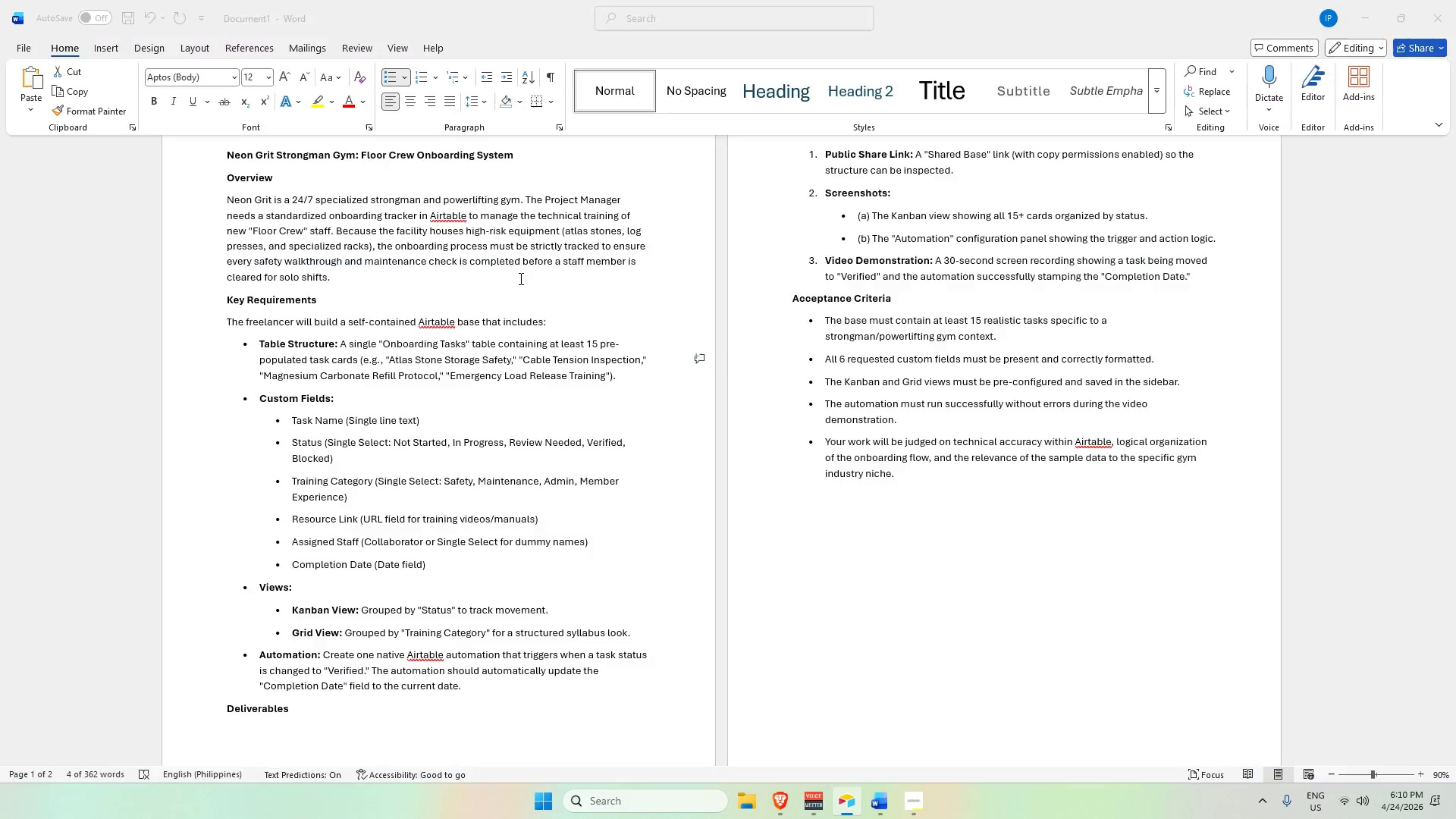 
key(Alt+Tab)
 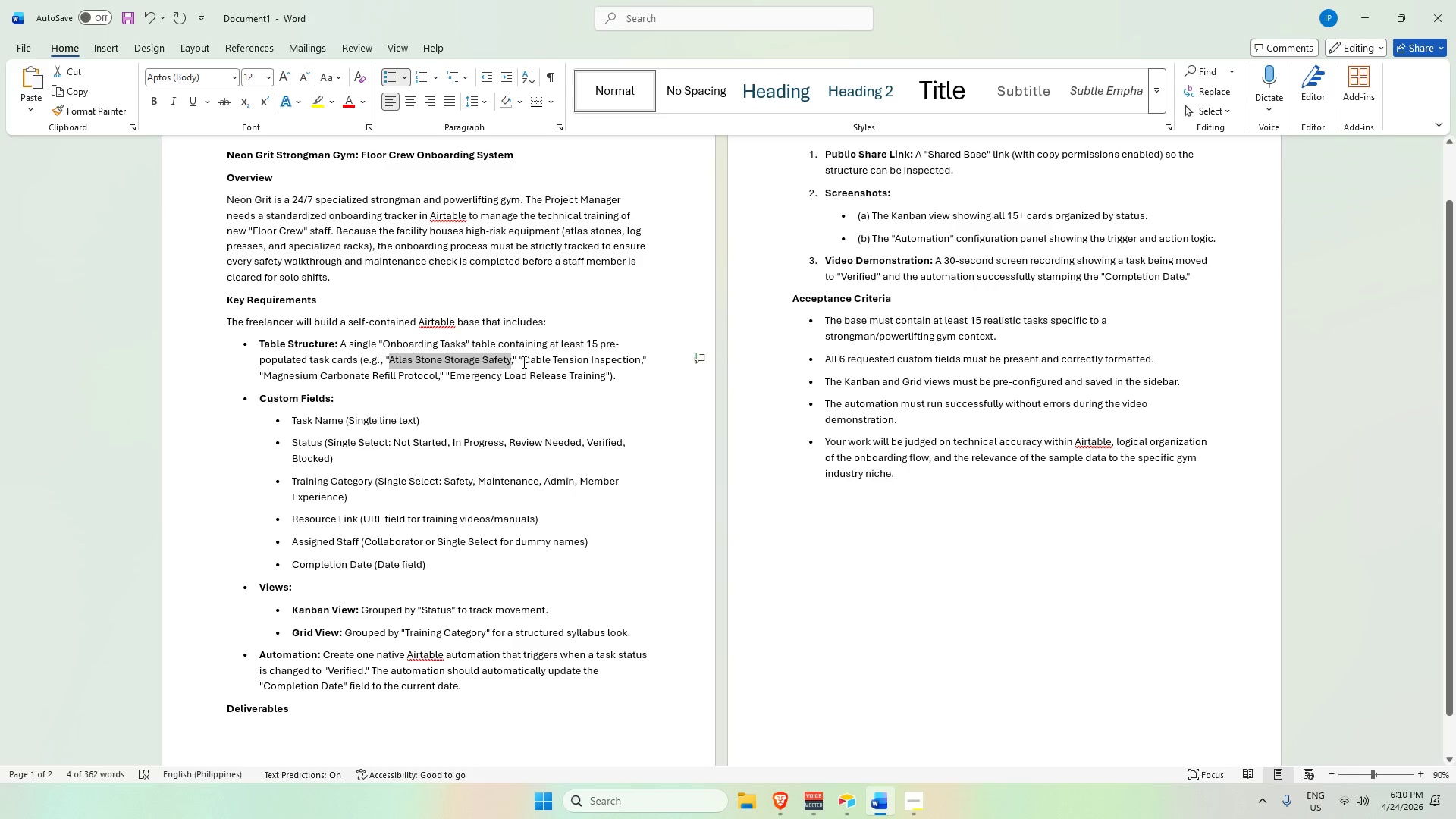 
left_click_drag(start_coordinate=[523, 359], to_coordinate=[639, 360])
 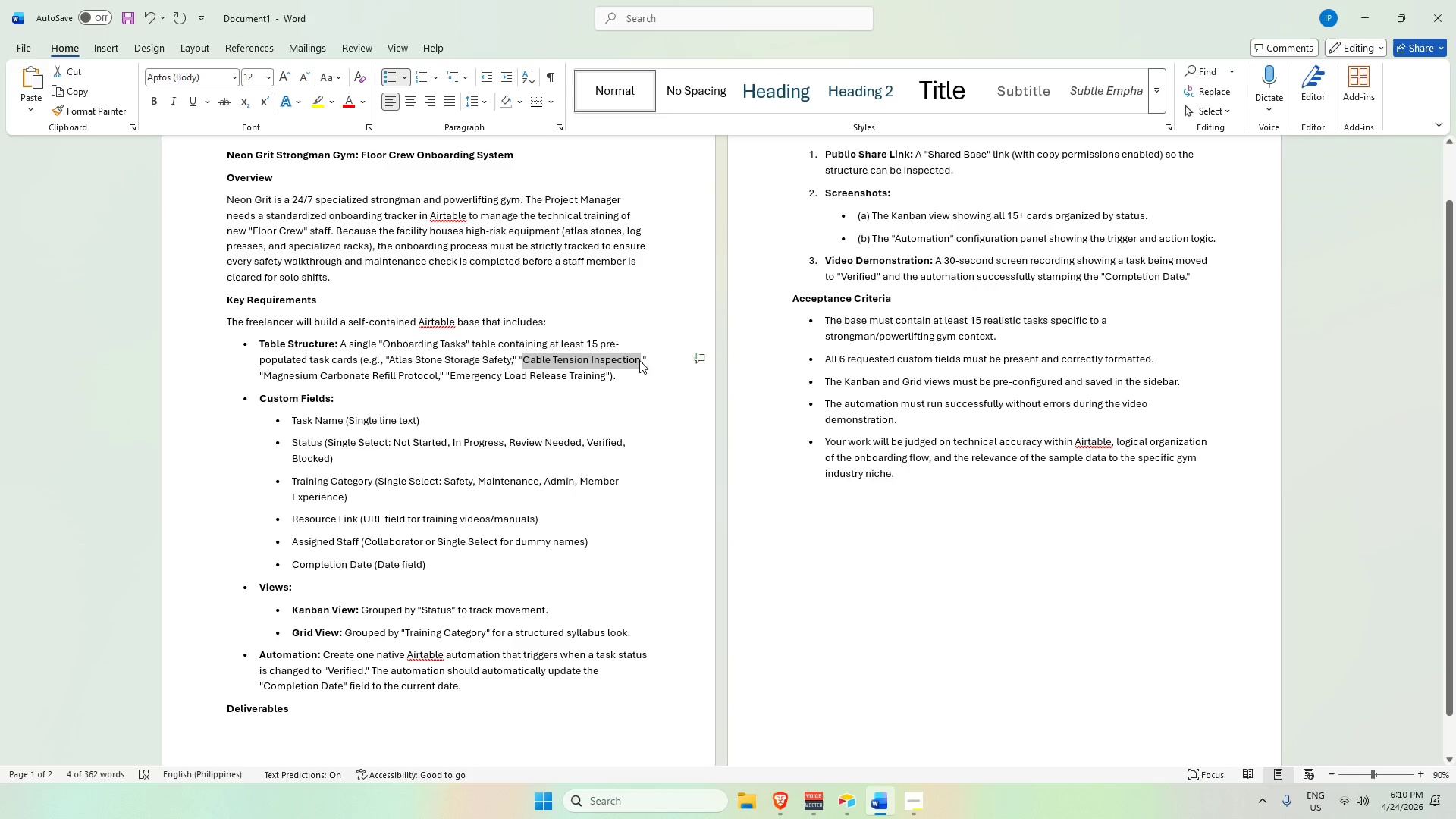 
key(Control+C)
 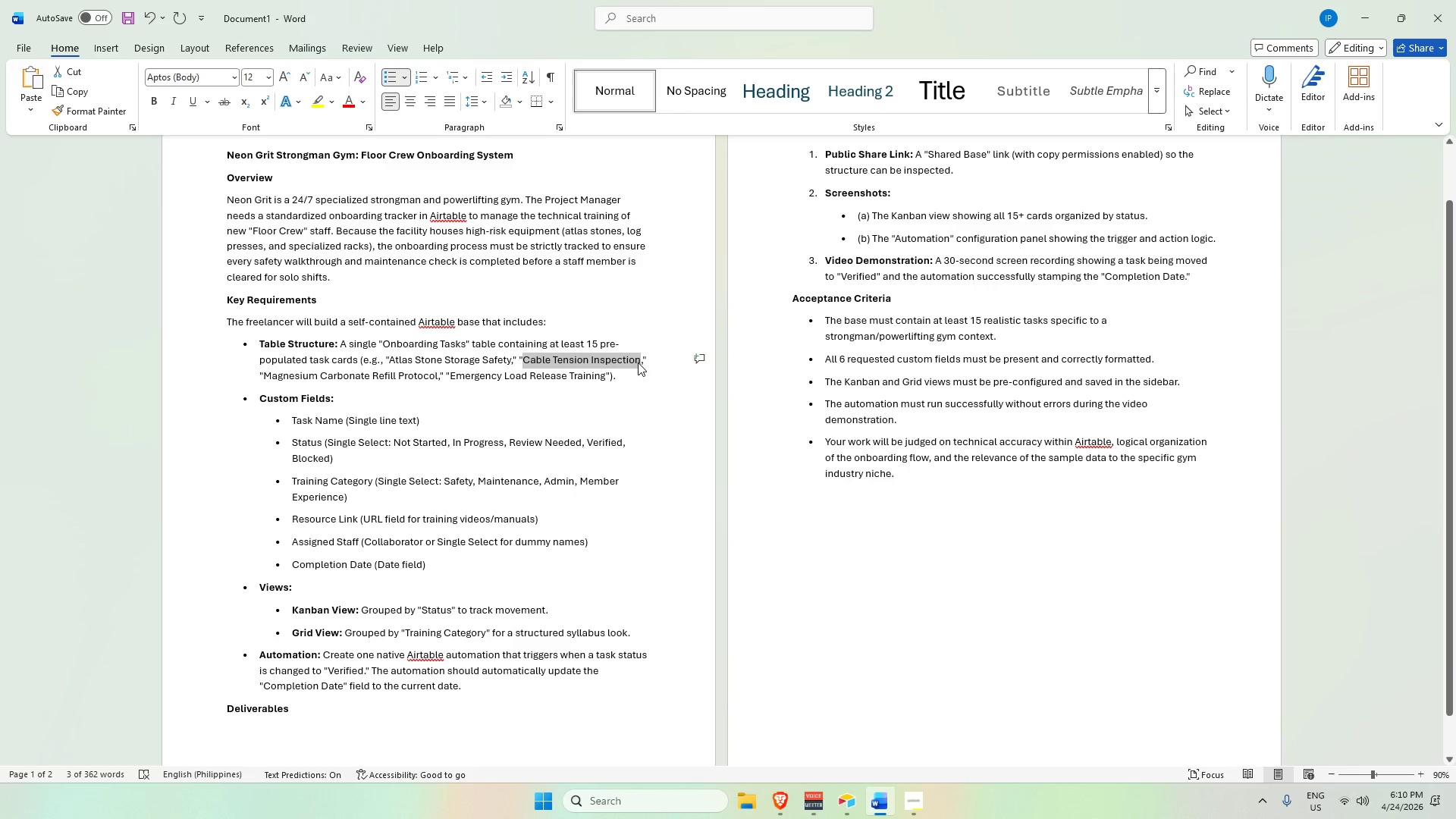 
key(Alt+AltLeft)
 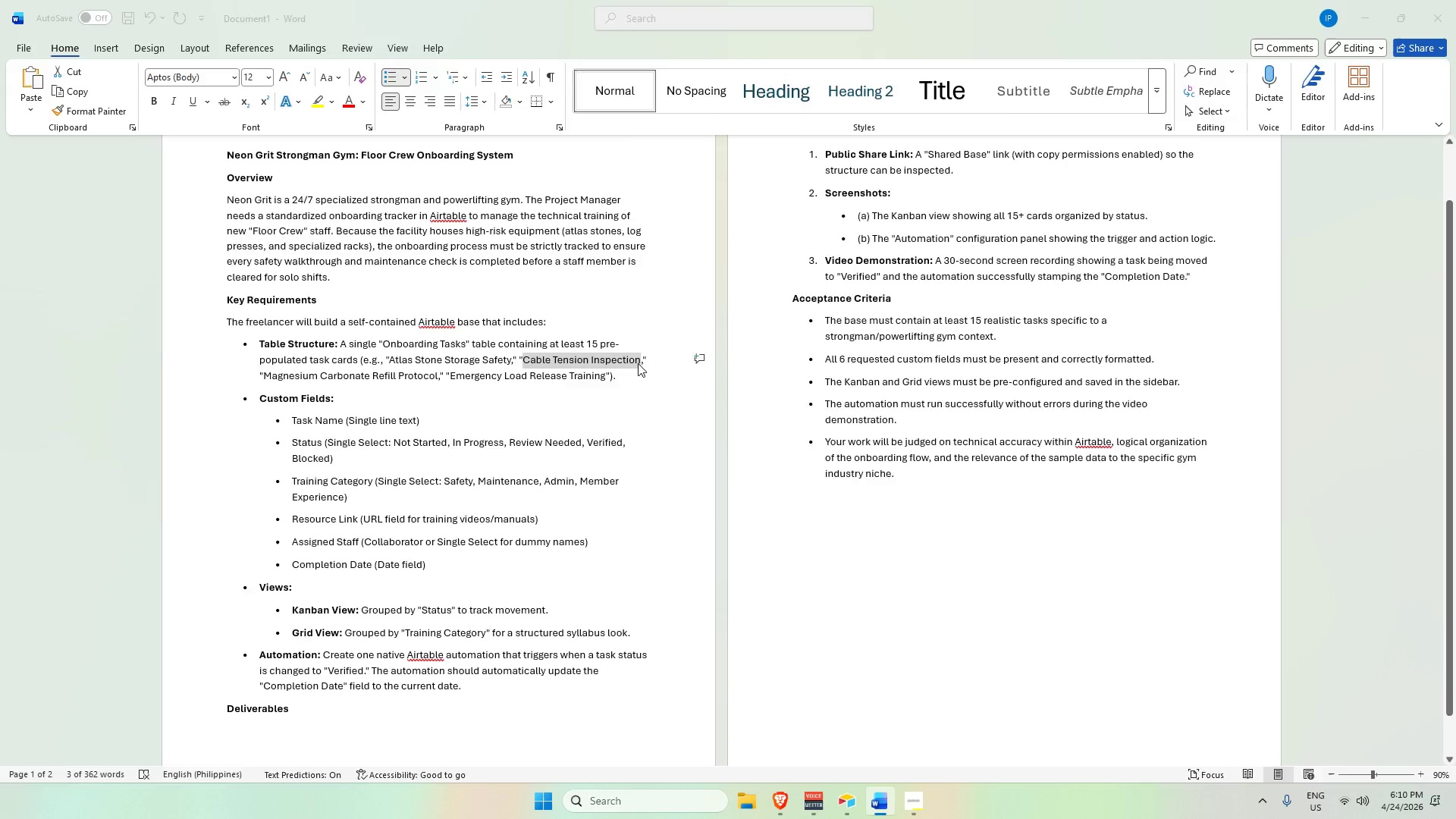 
key(Alt+Tab)
 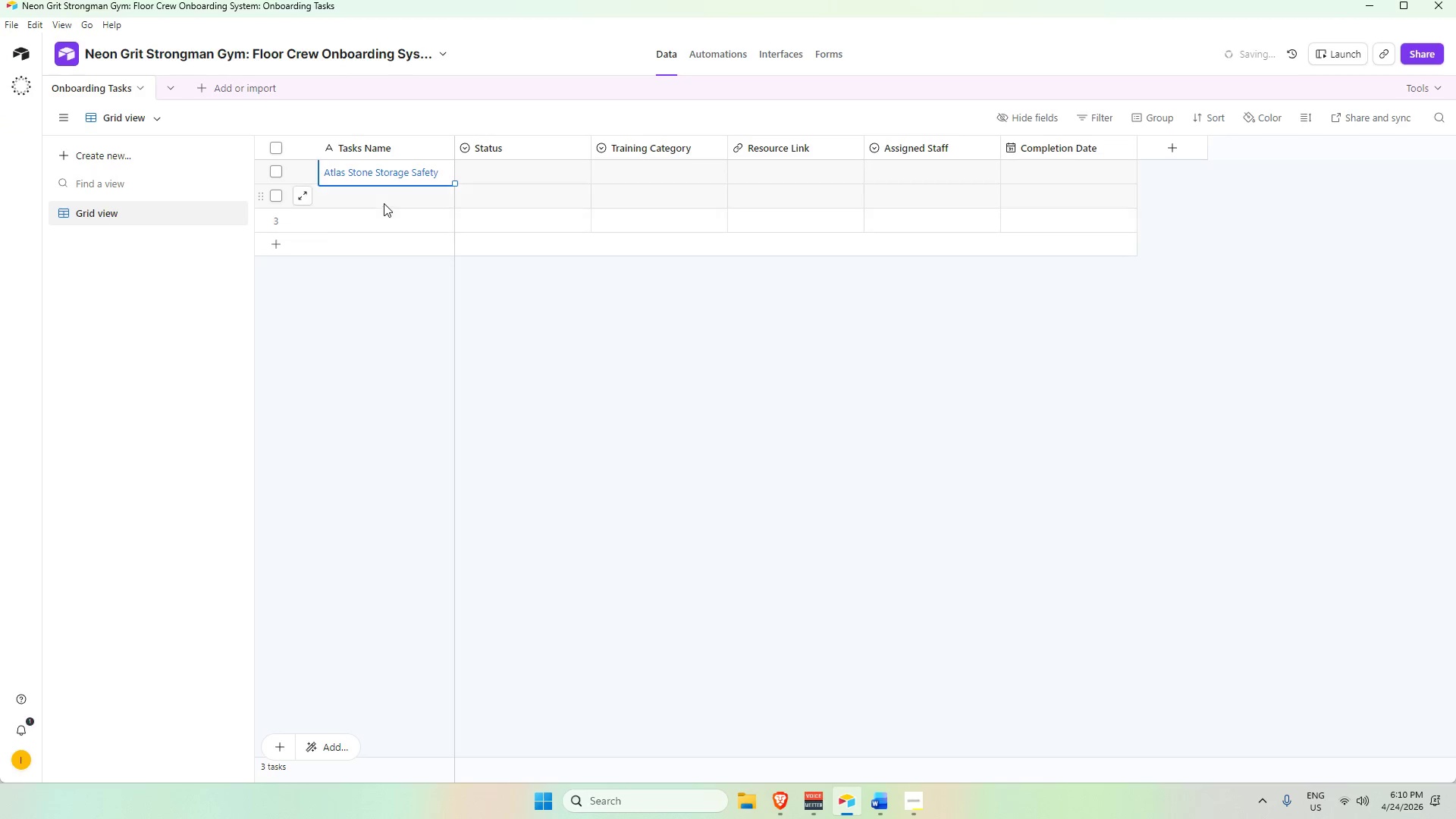 
key(Control+V)
 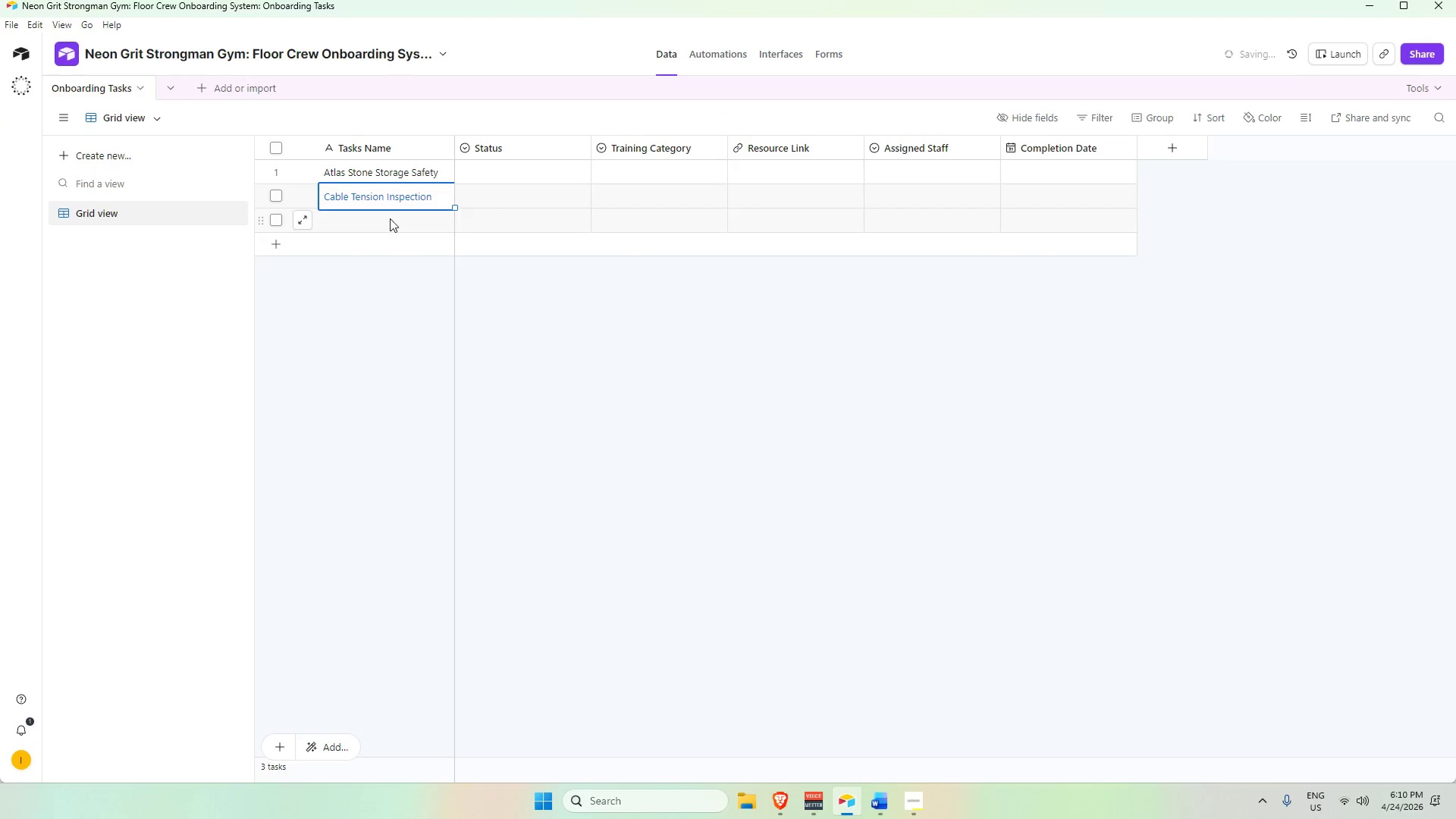 
left_click([390, 218])
 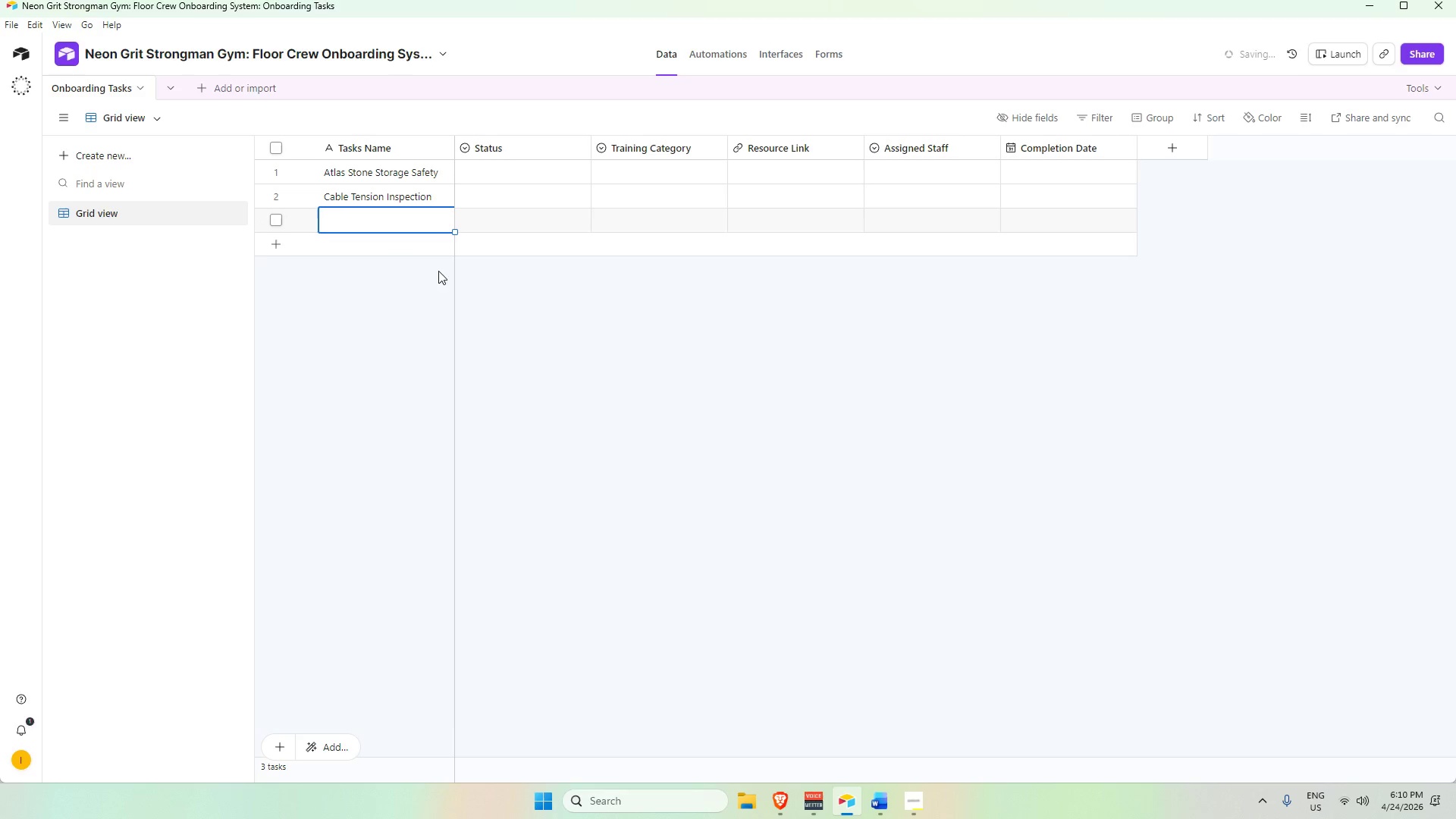 
key(Alt+AltLeft)
 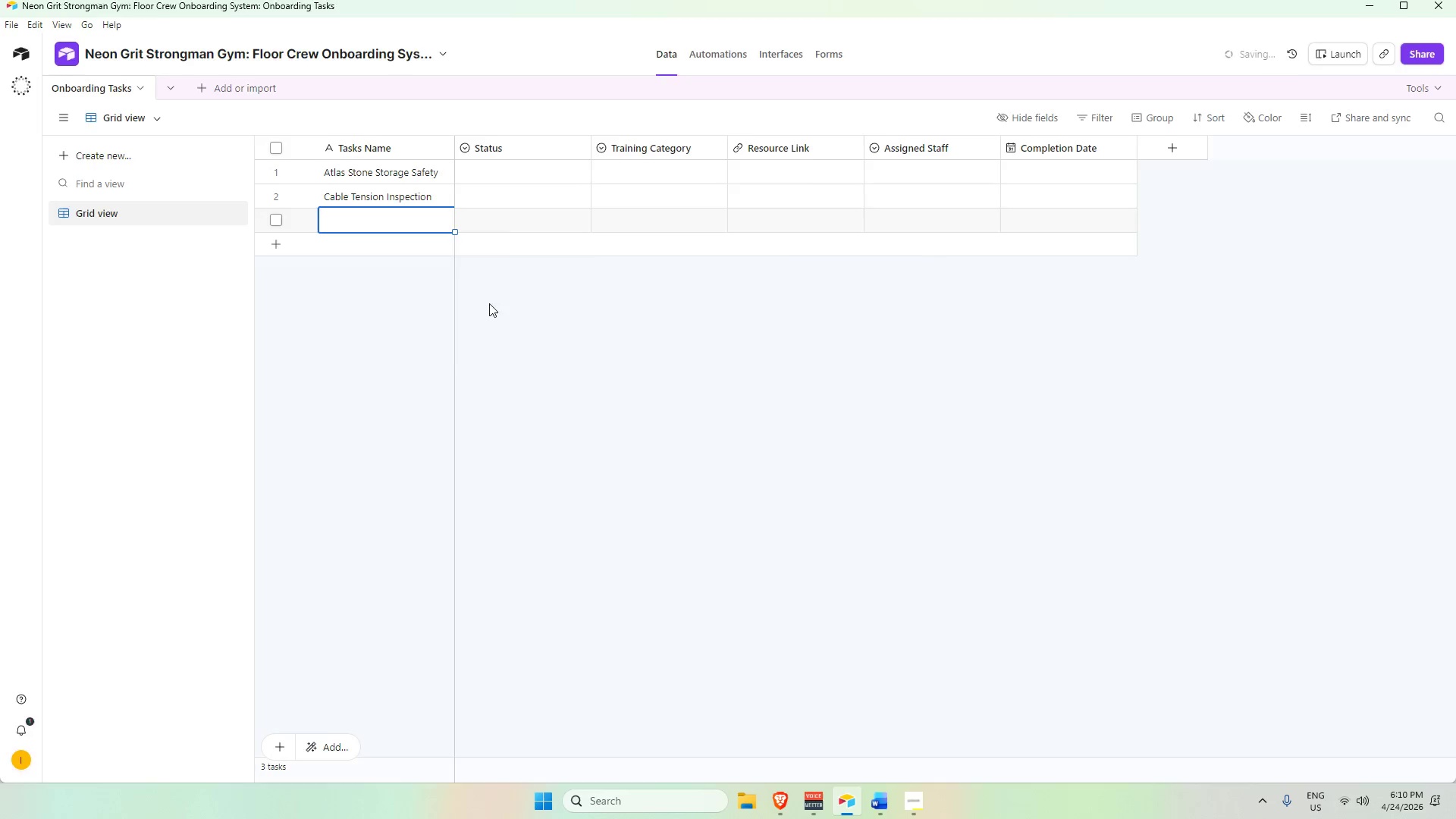 
key(Alt+Tab)
 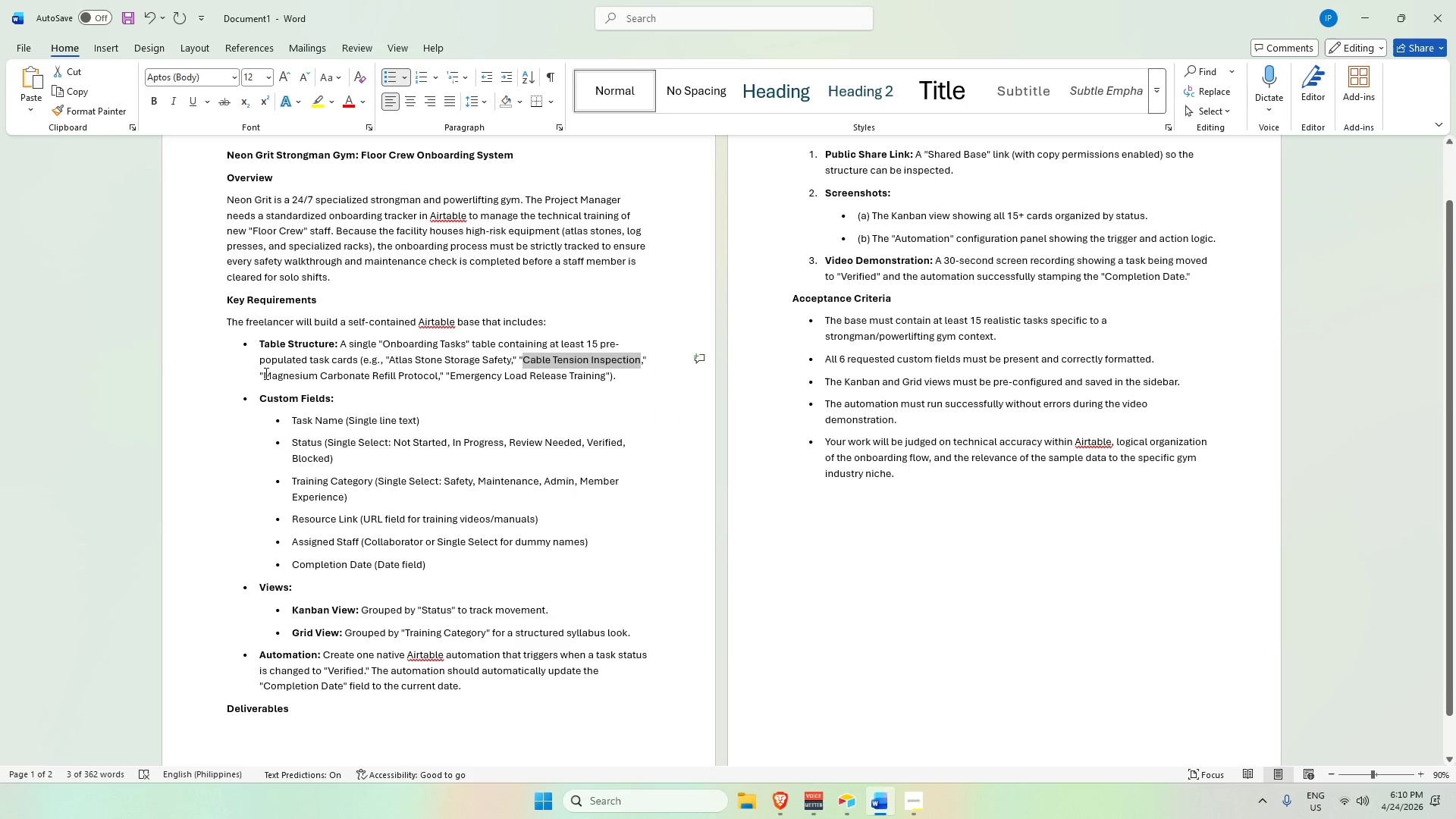 
left_click_drag(start_coordinate=[262, 372], to_coordinate=[425, 376])
 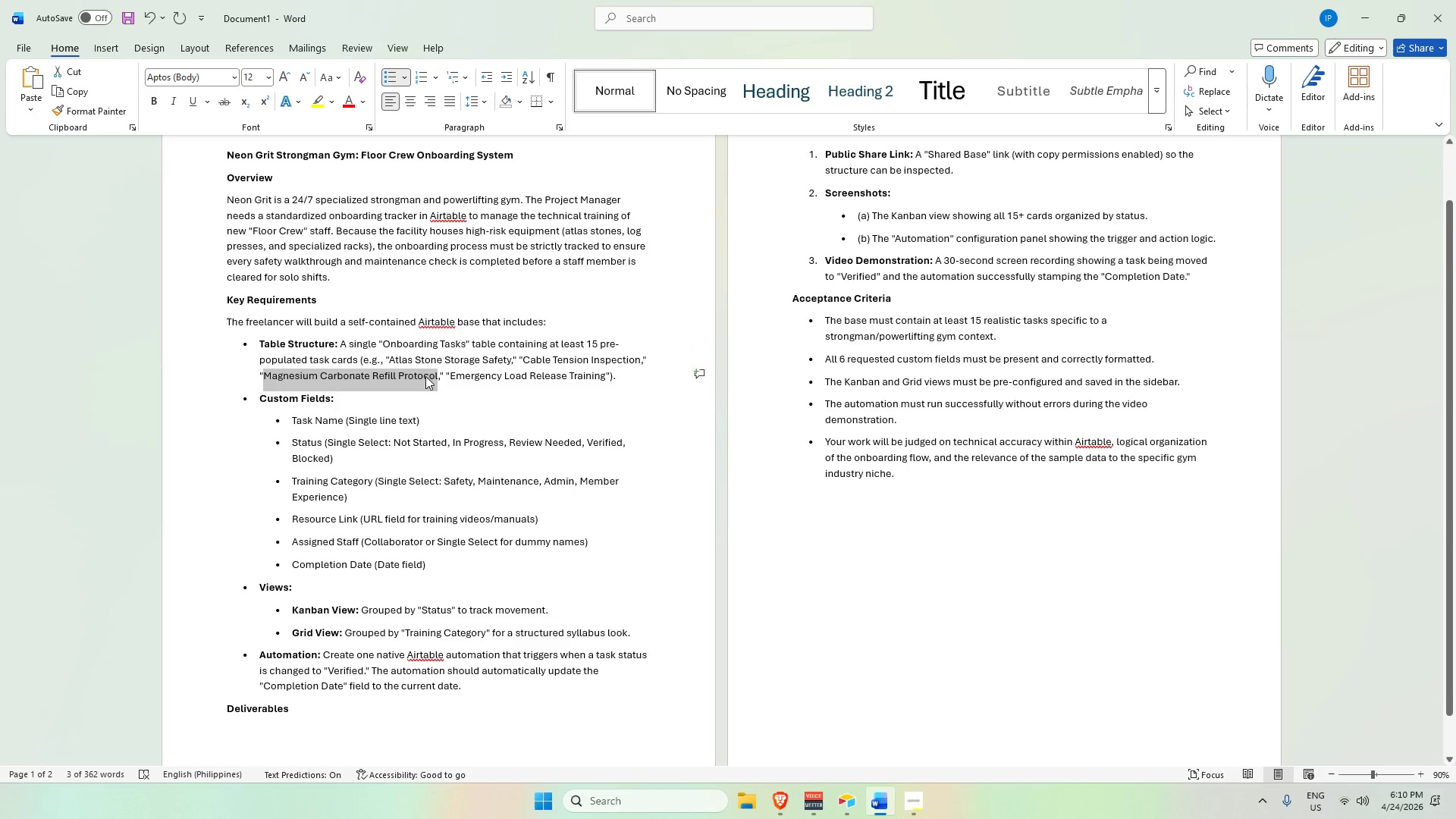 
key(Control+C)
 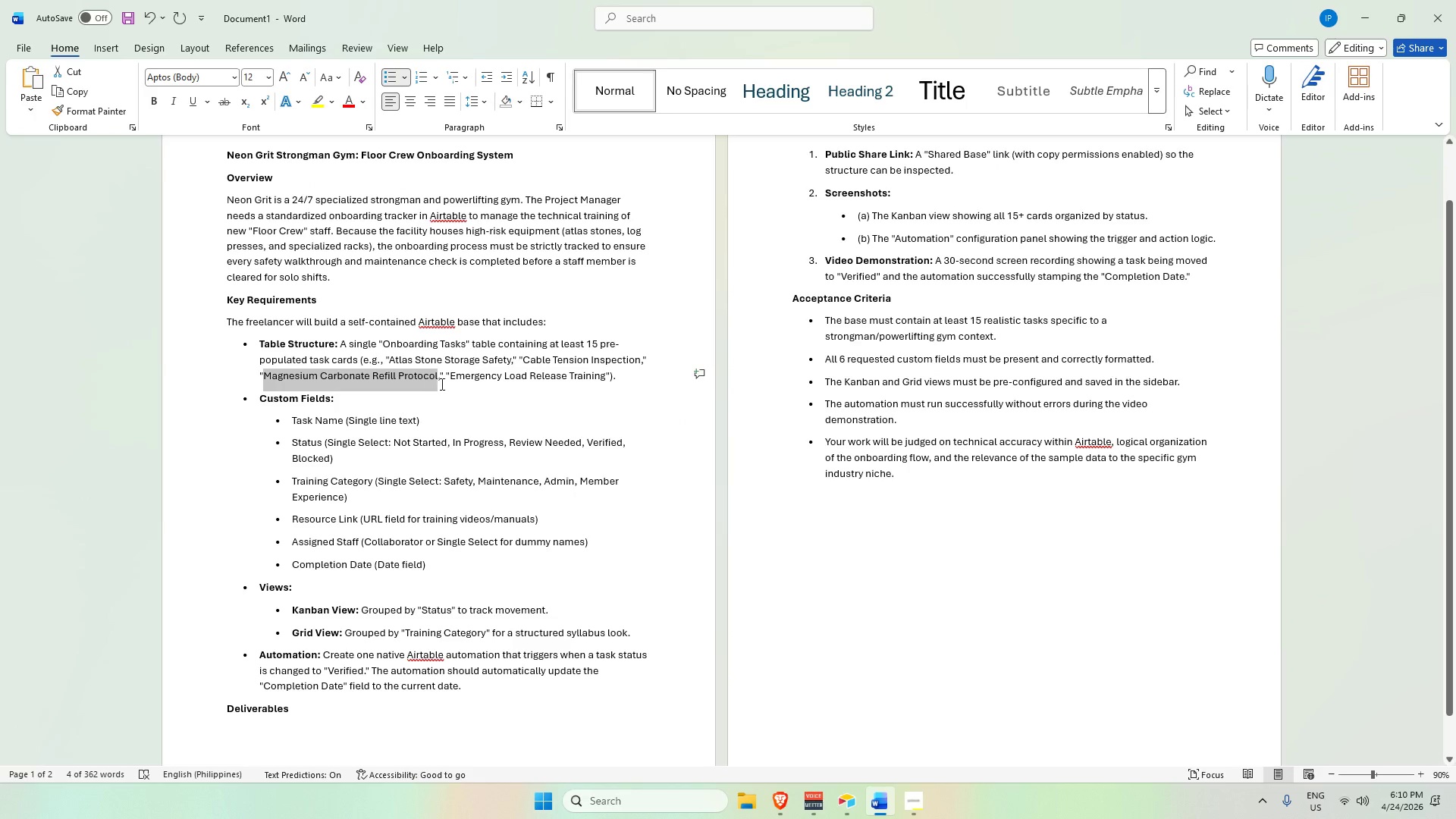 
key(Alt+AltLeft)
 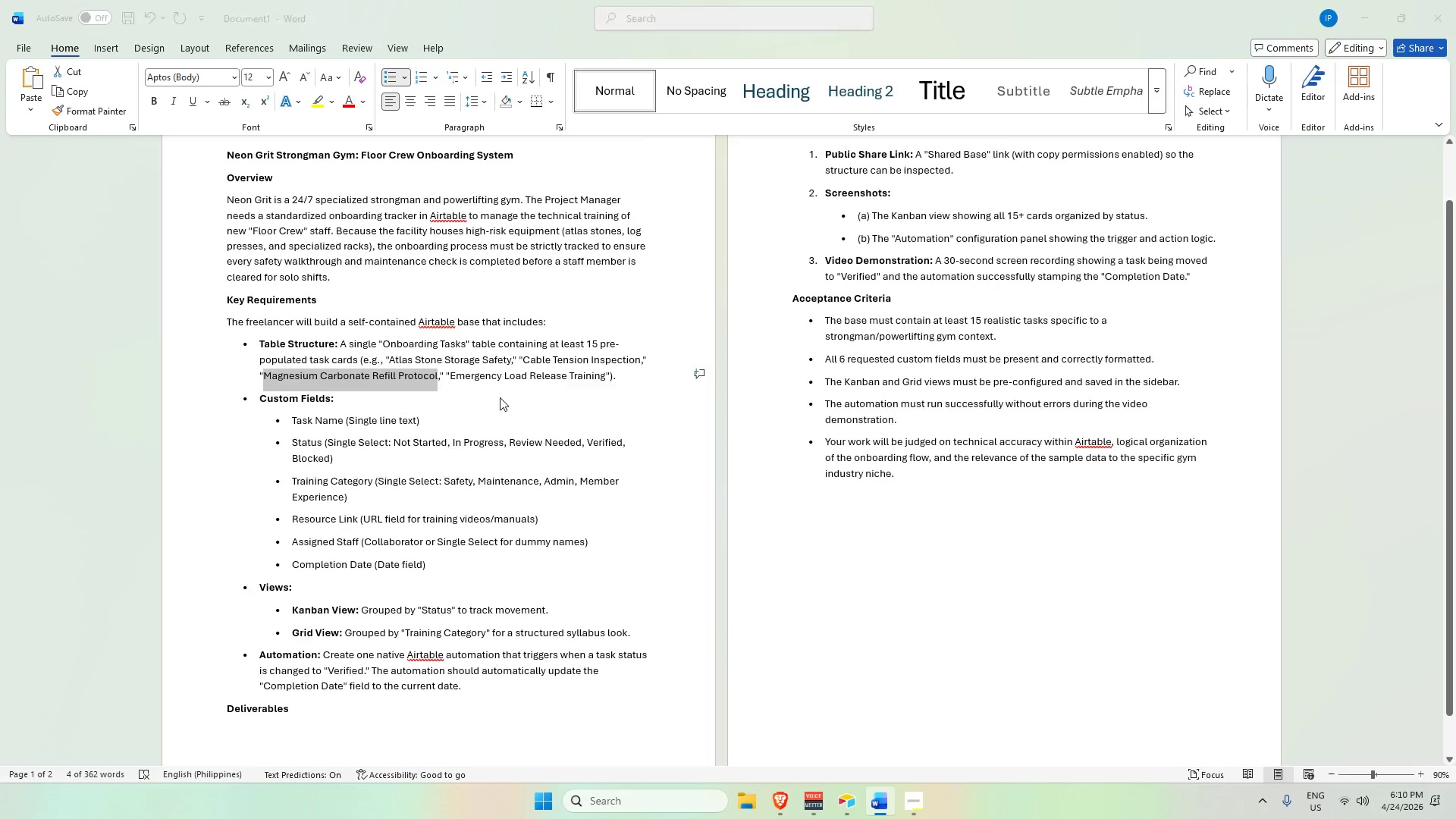 
key(Alt+Tab)
 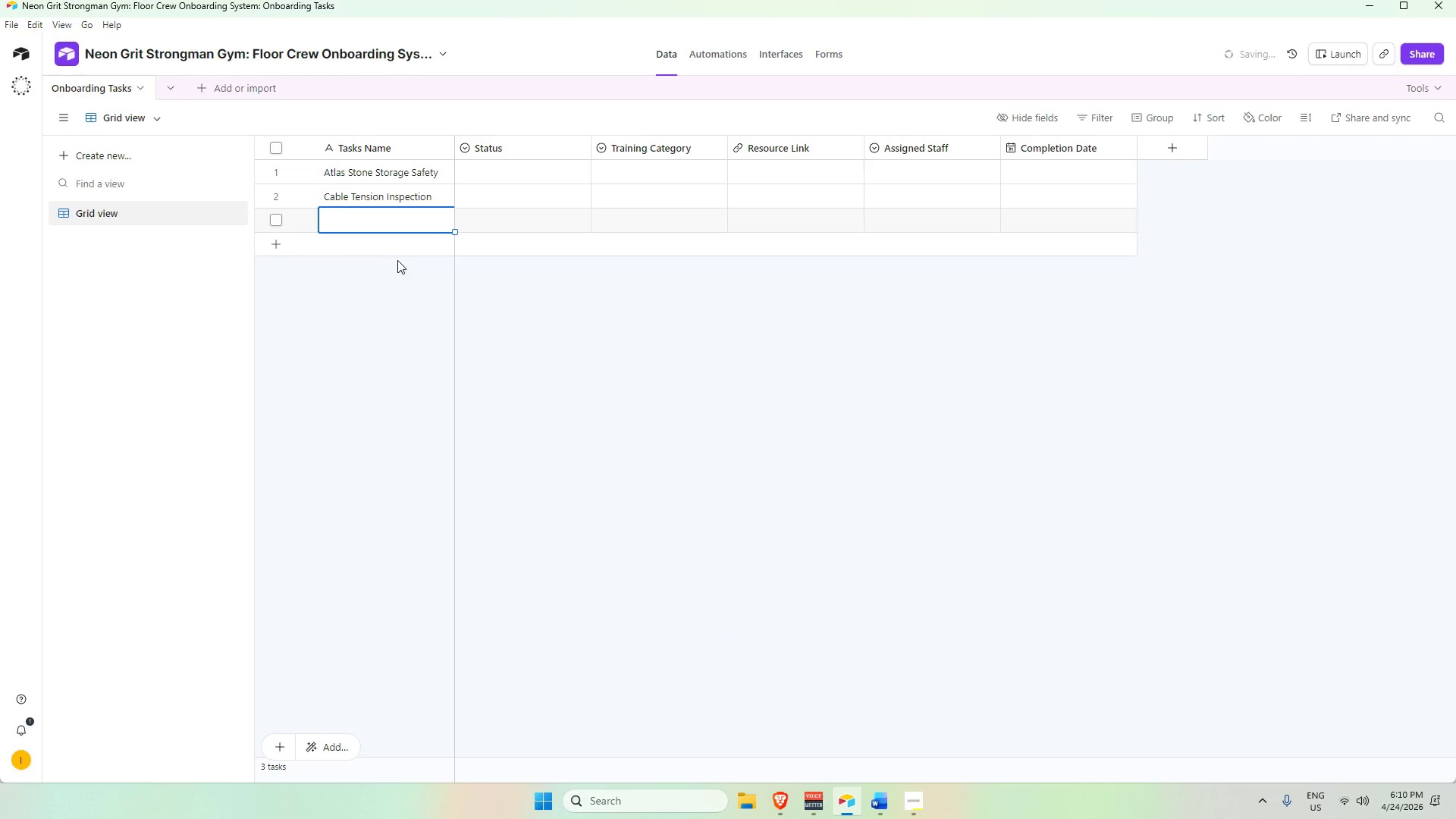 
key(Control+V)
 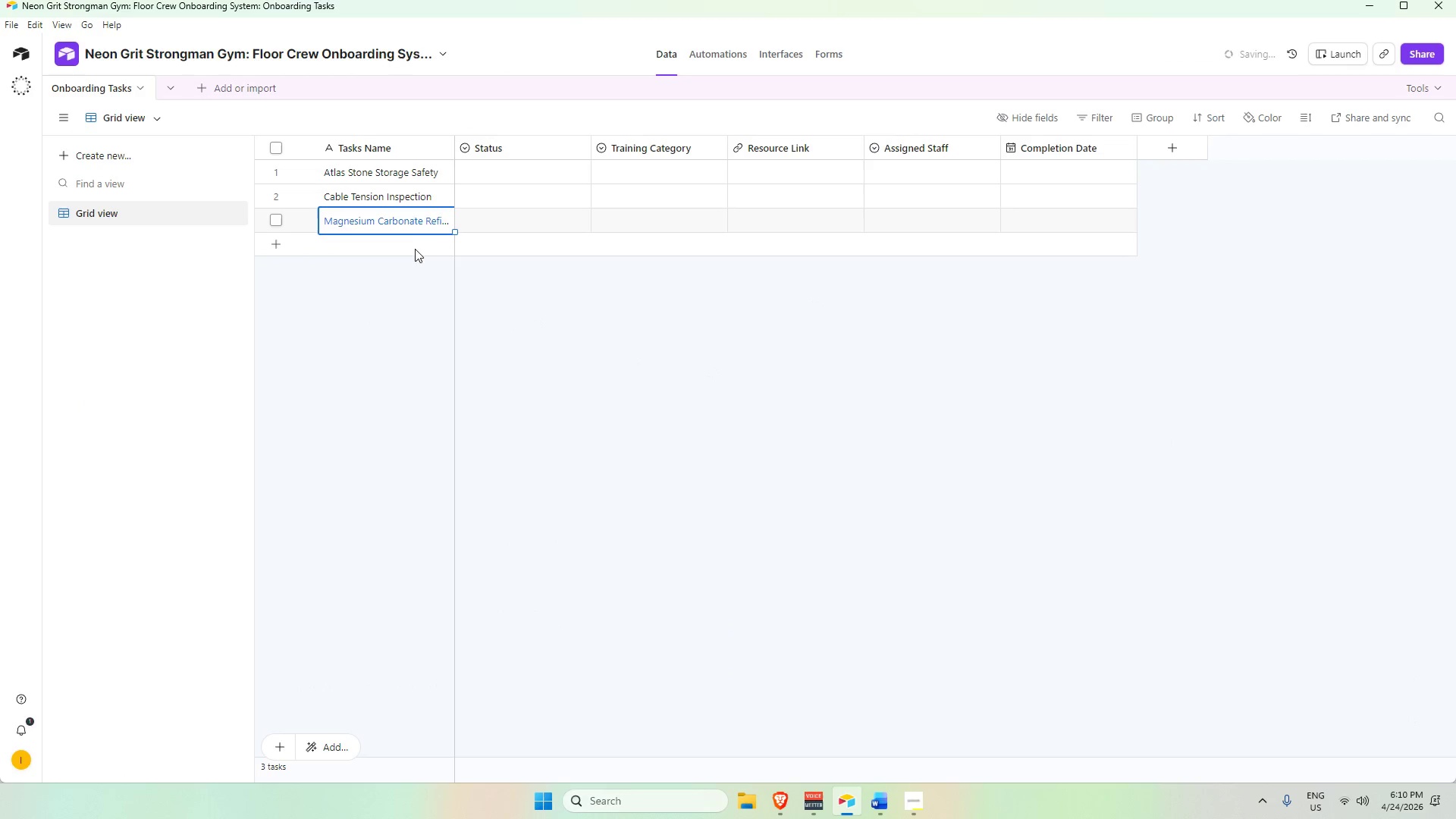 
key(Alt+AltLeft)
 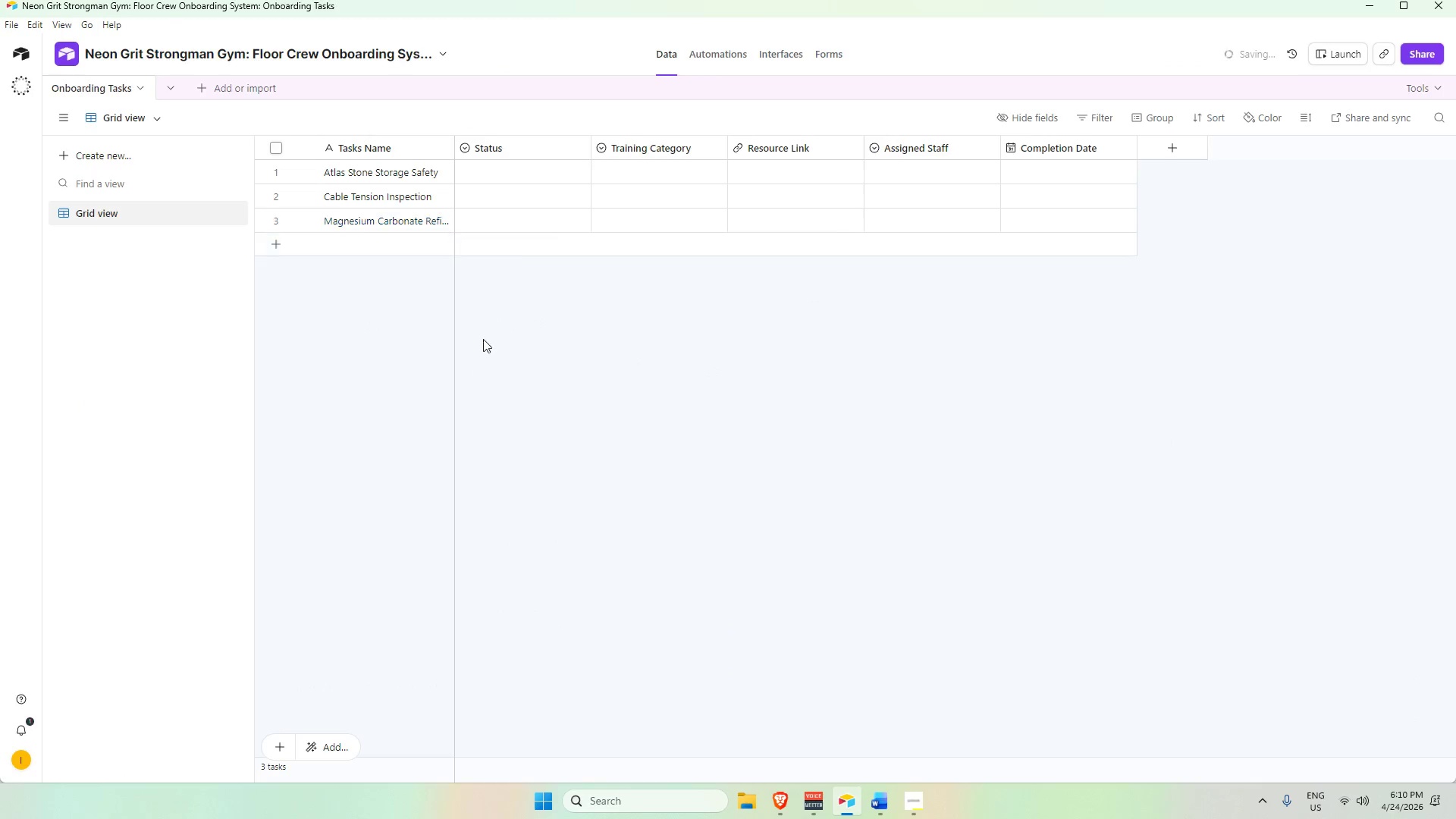 
key(Alt+Tab)
 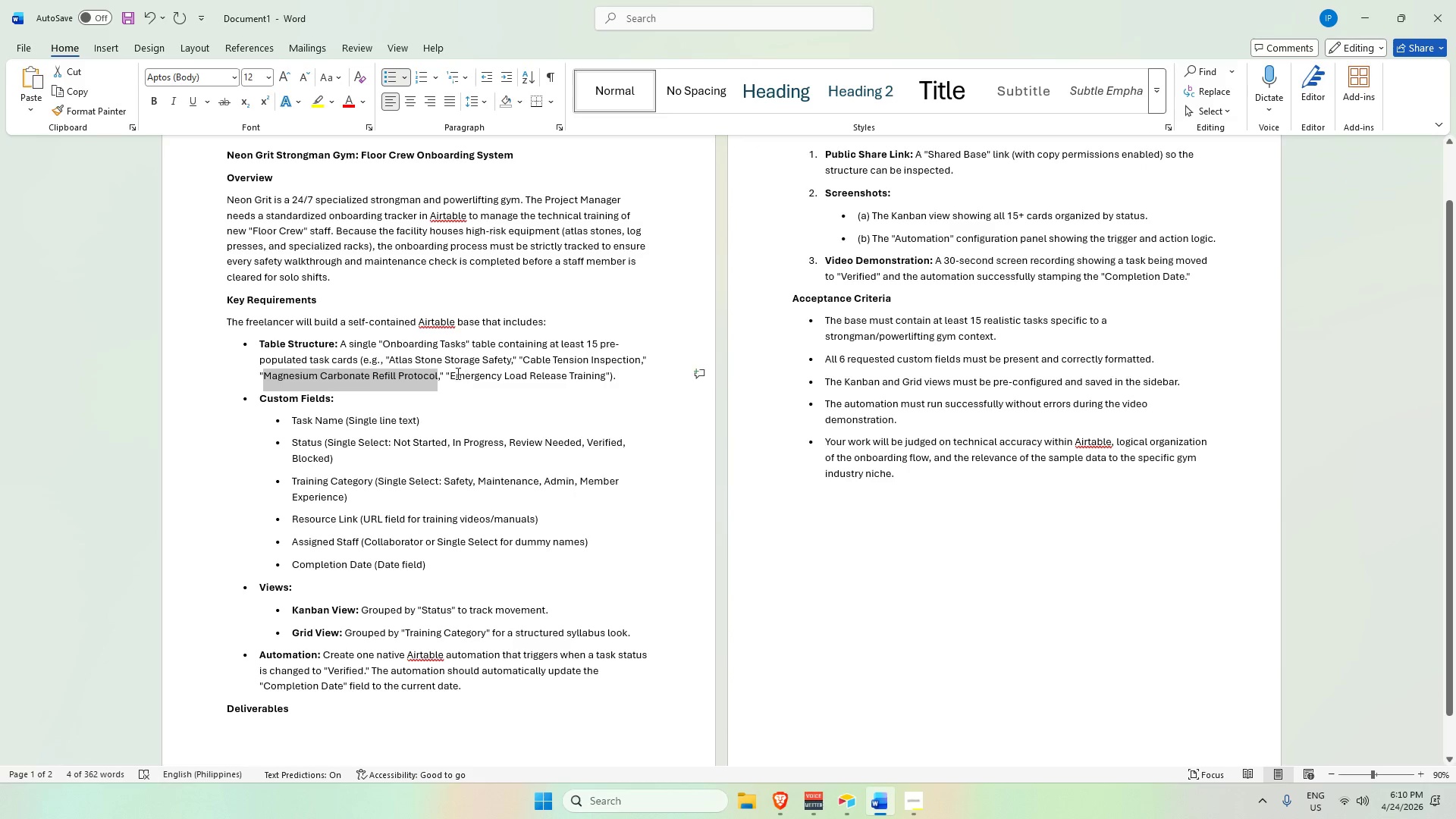 
left_click_drag(start_coordinate=[448, 373], to_coordinate=[606, 381])
 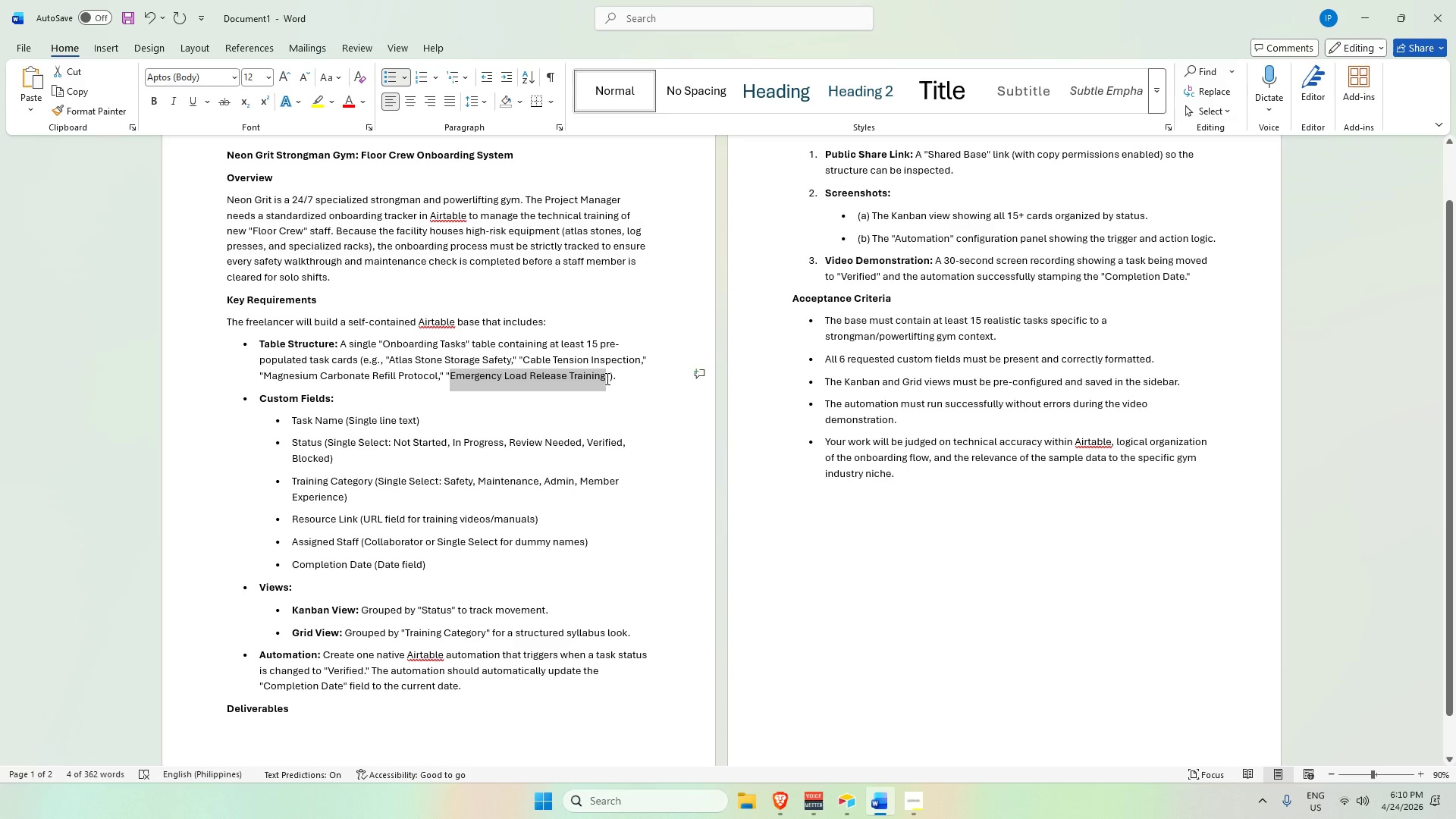 
key(Control+C)
 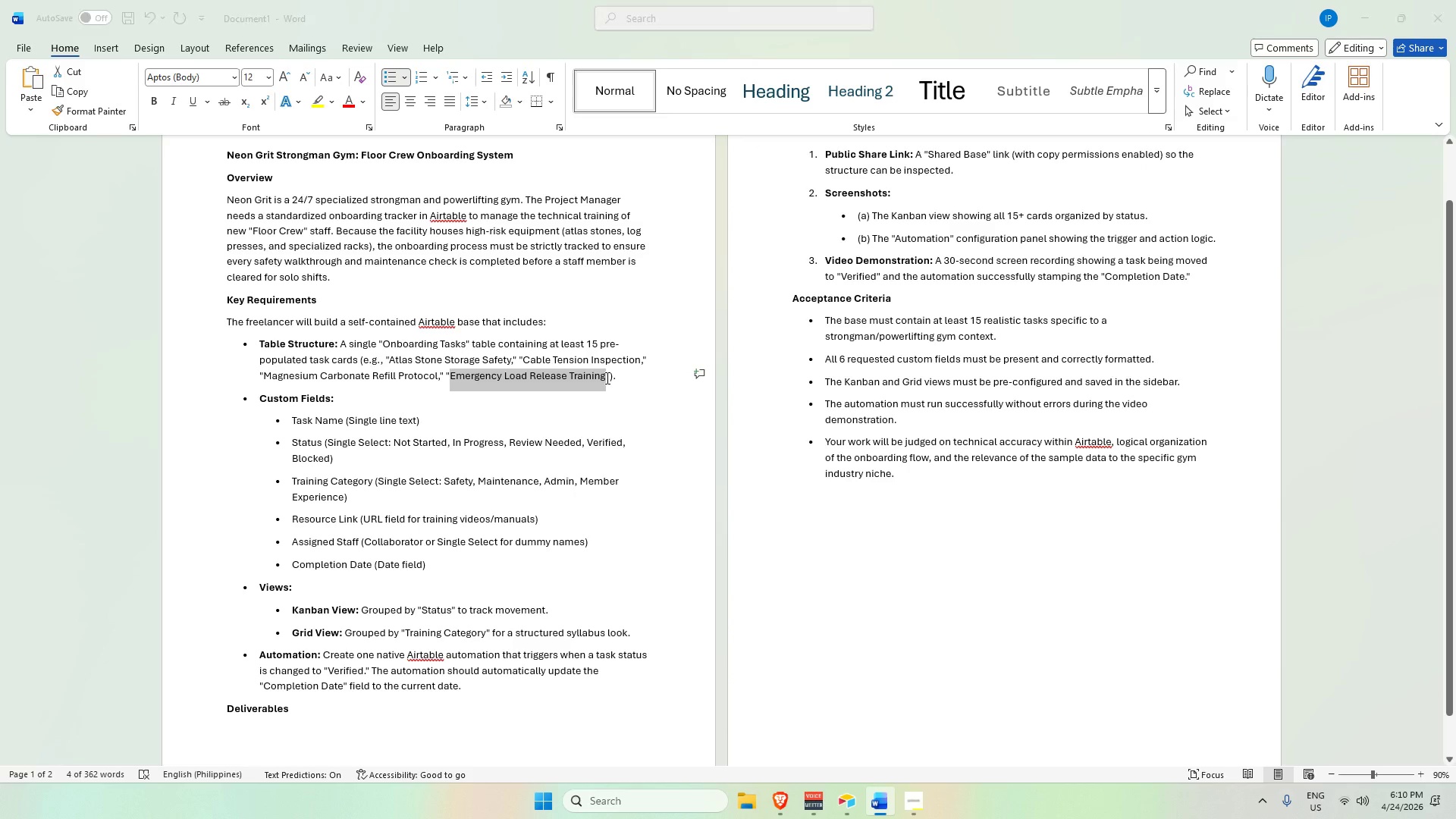 
key(Alt+Tab)
 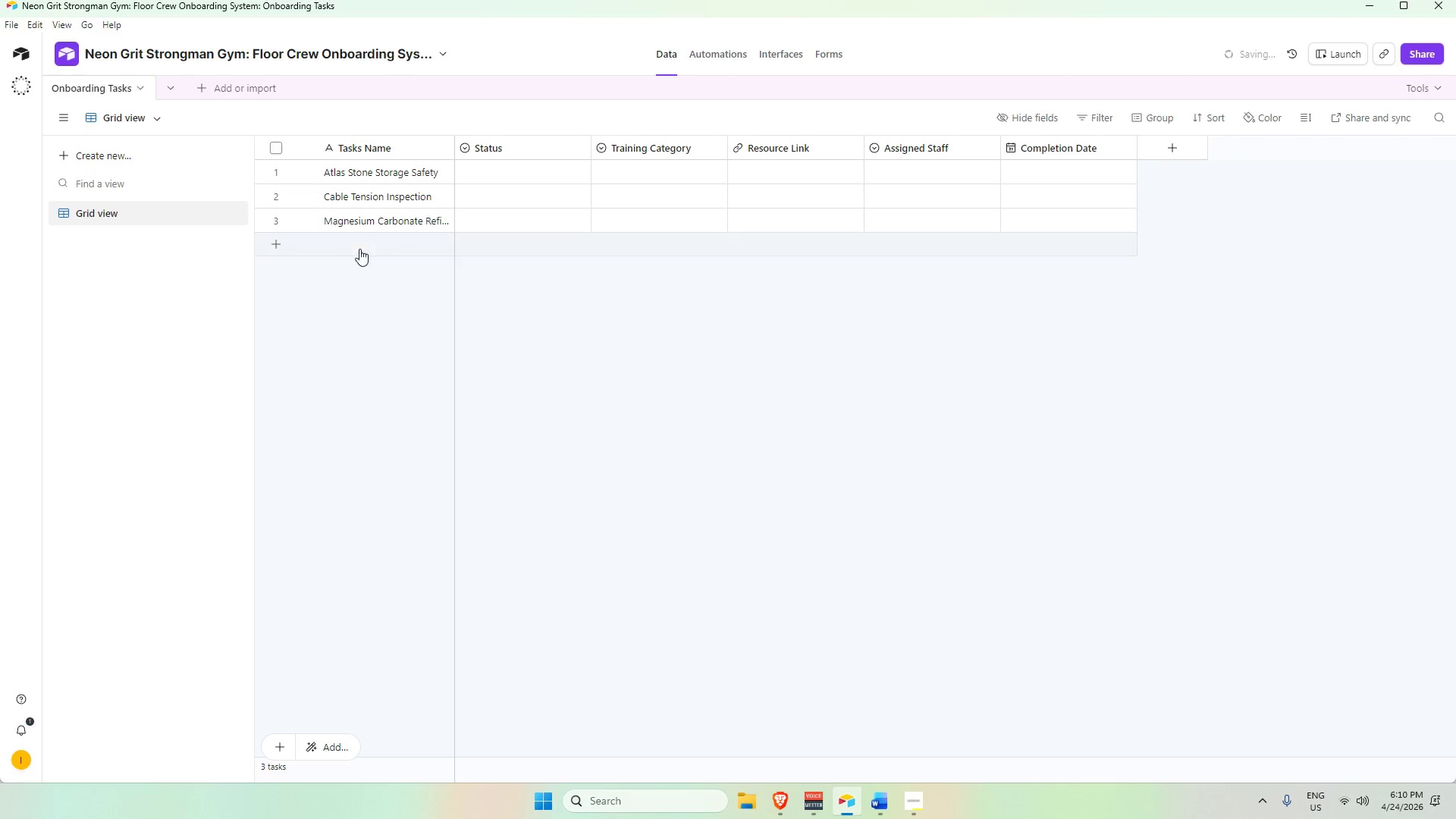 
key(Alt+AltLeft)
 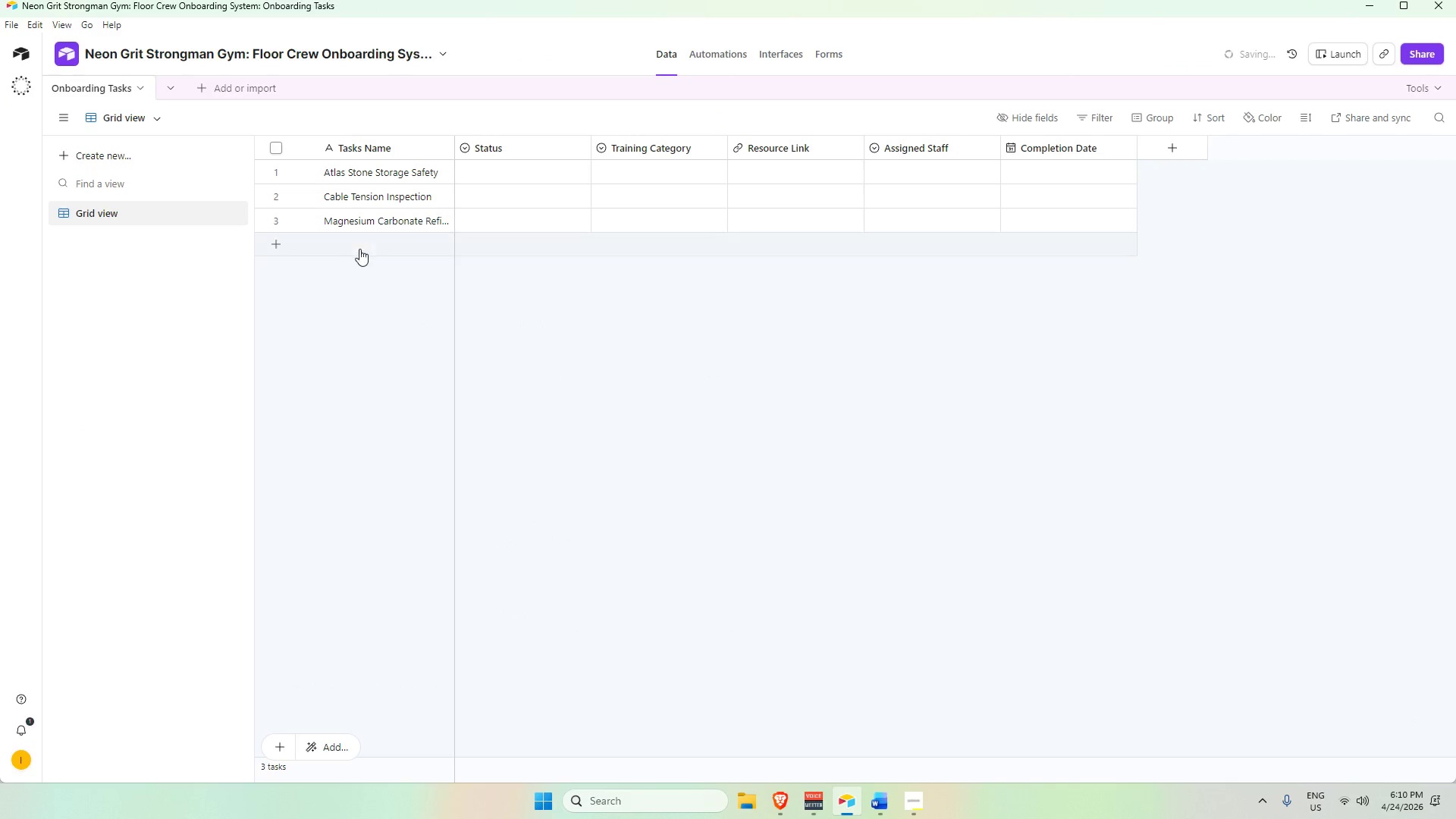 
left_click([362, 246])
 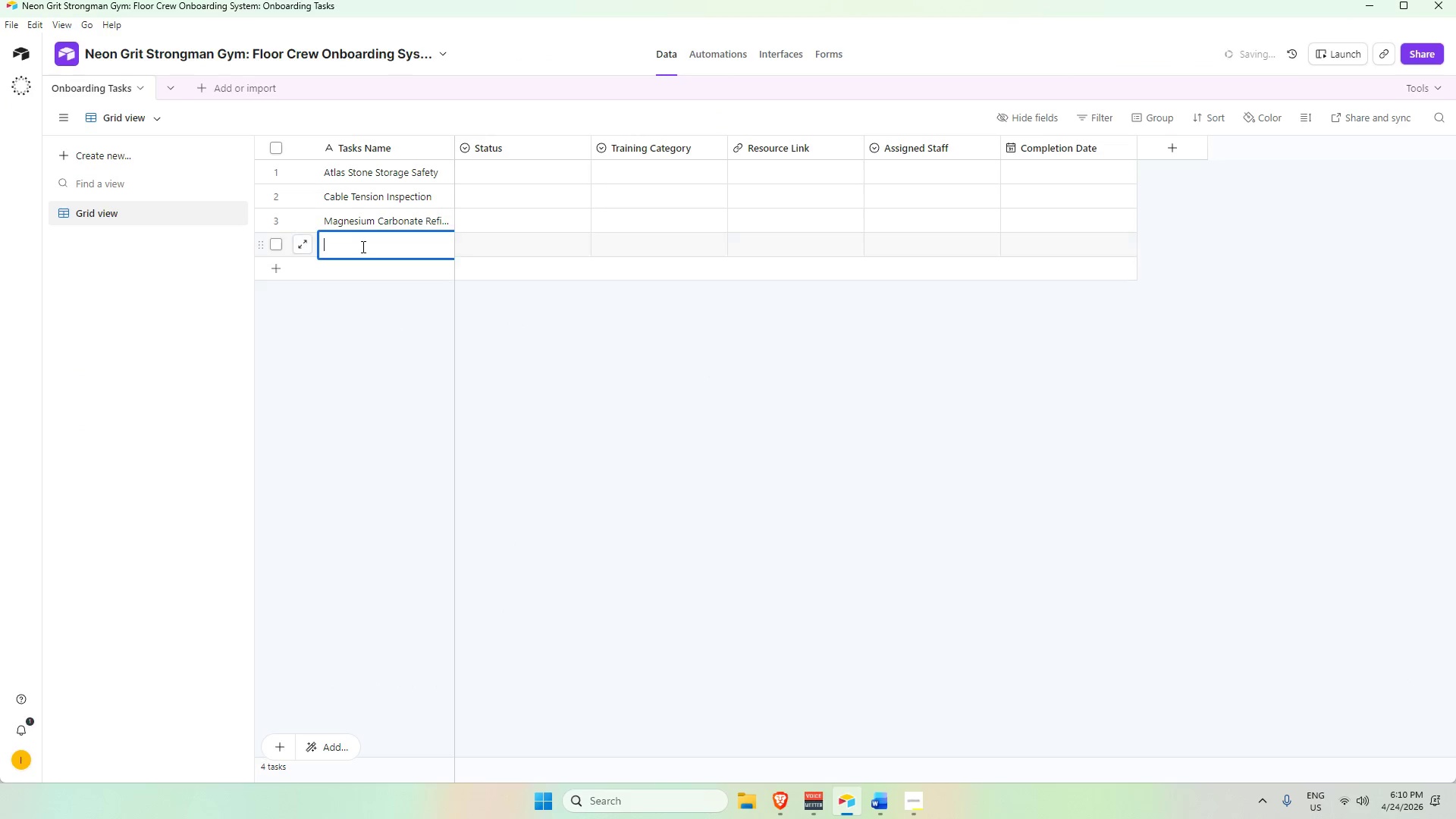 
key(Control+V)
 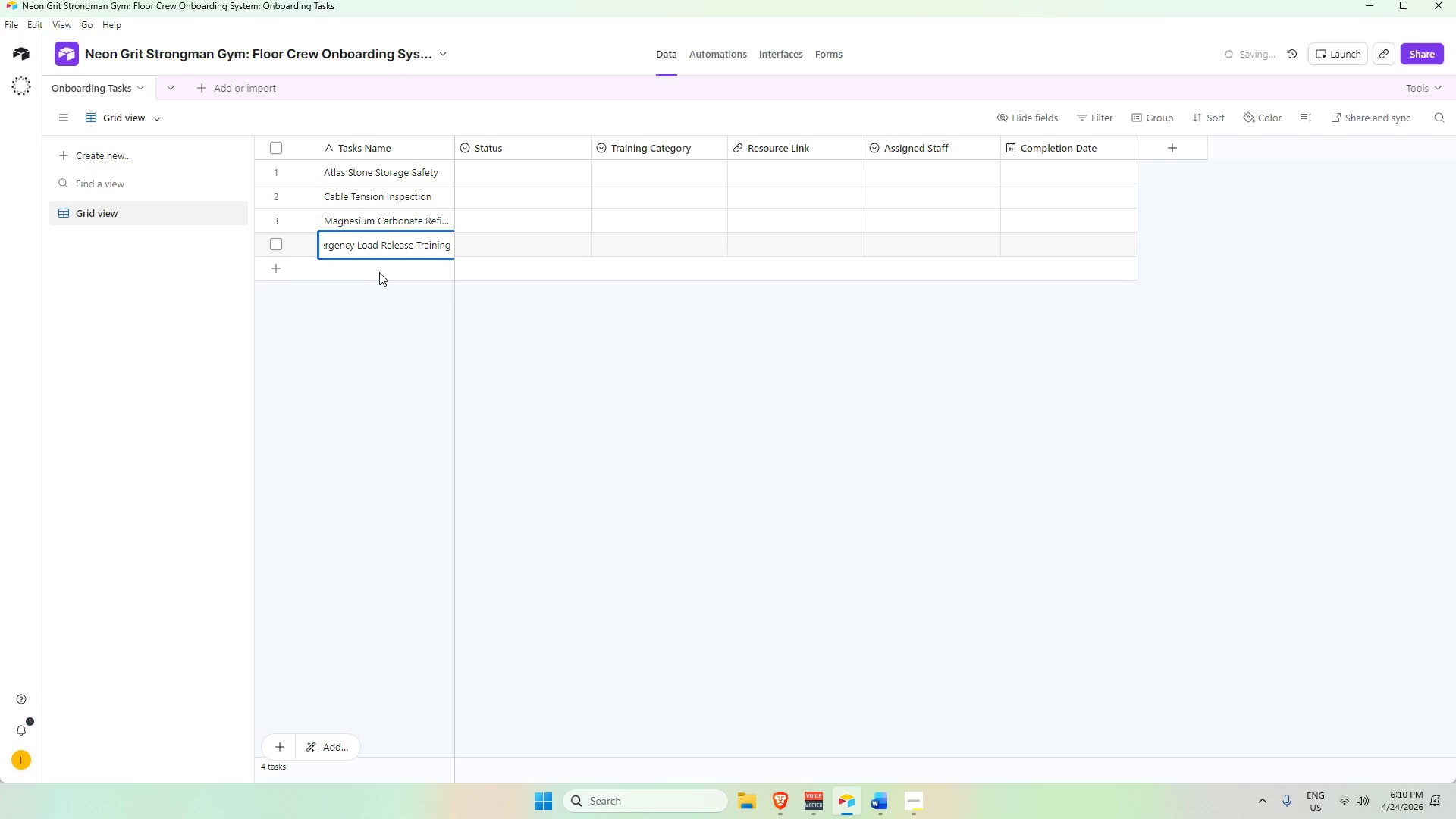 
key(Shift+ShiftRight)
 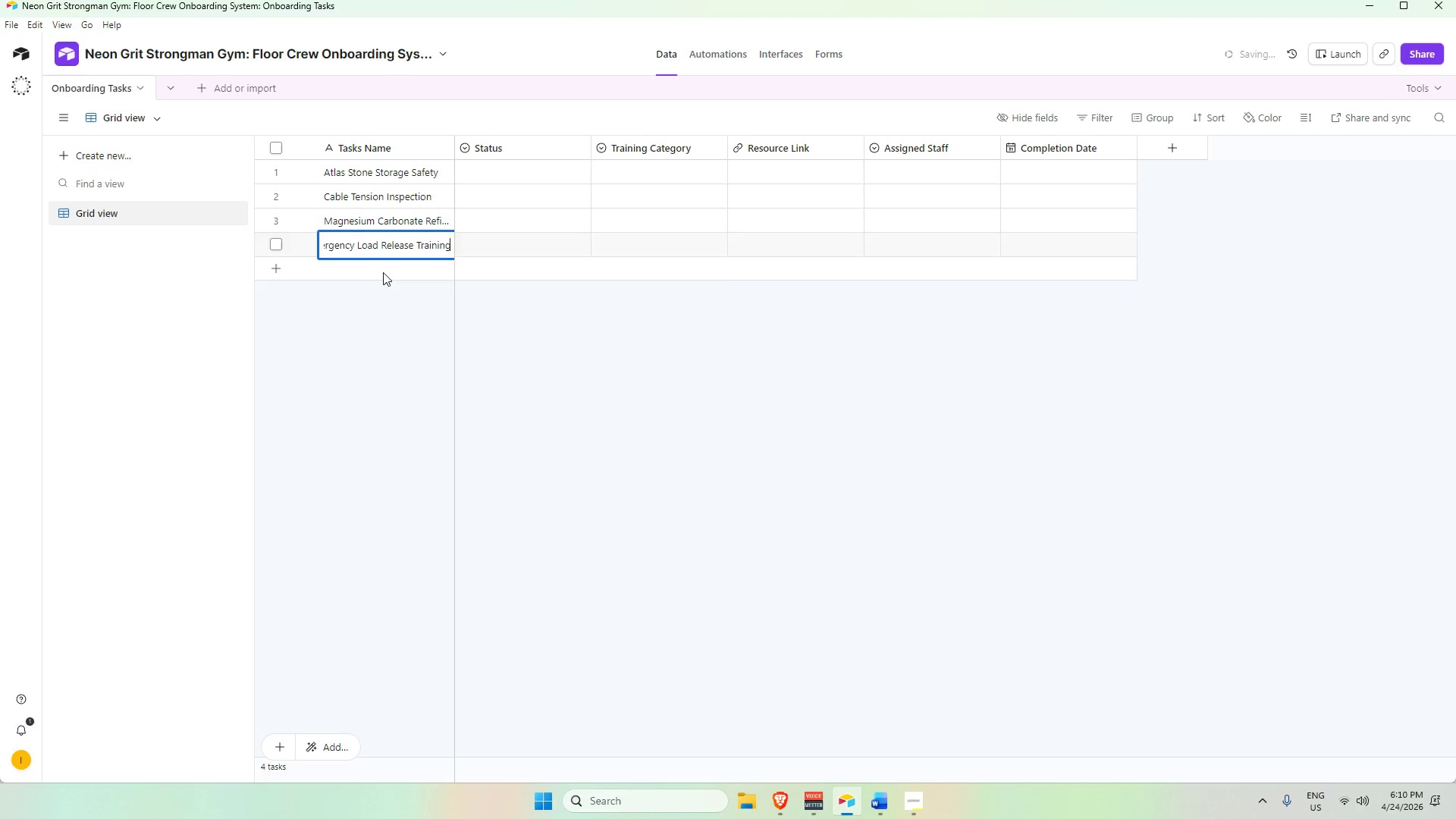 
key(Shift+Enter)
 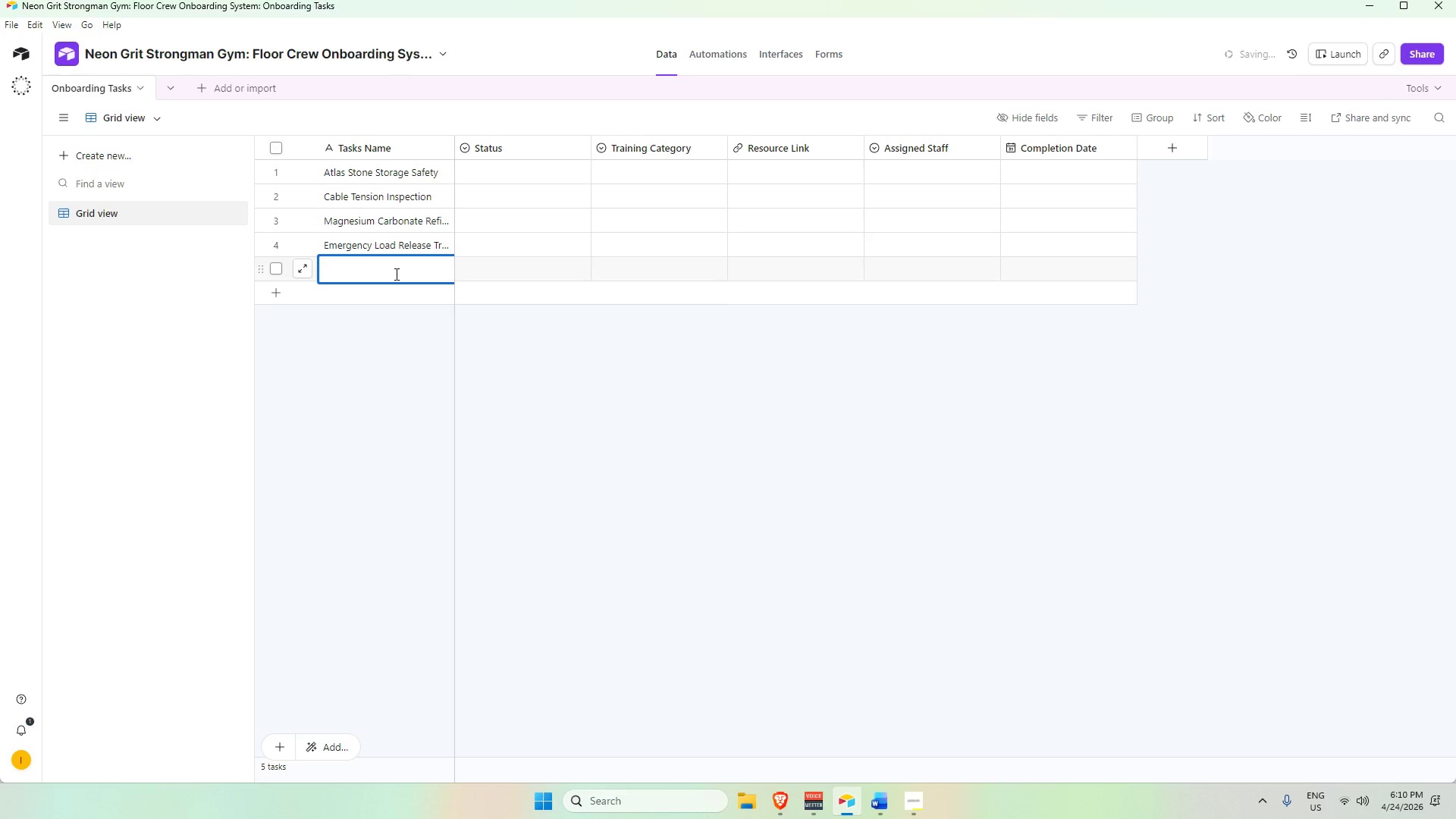 
key(Shift+ShiftRight)
 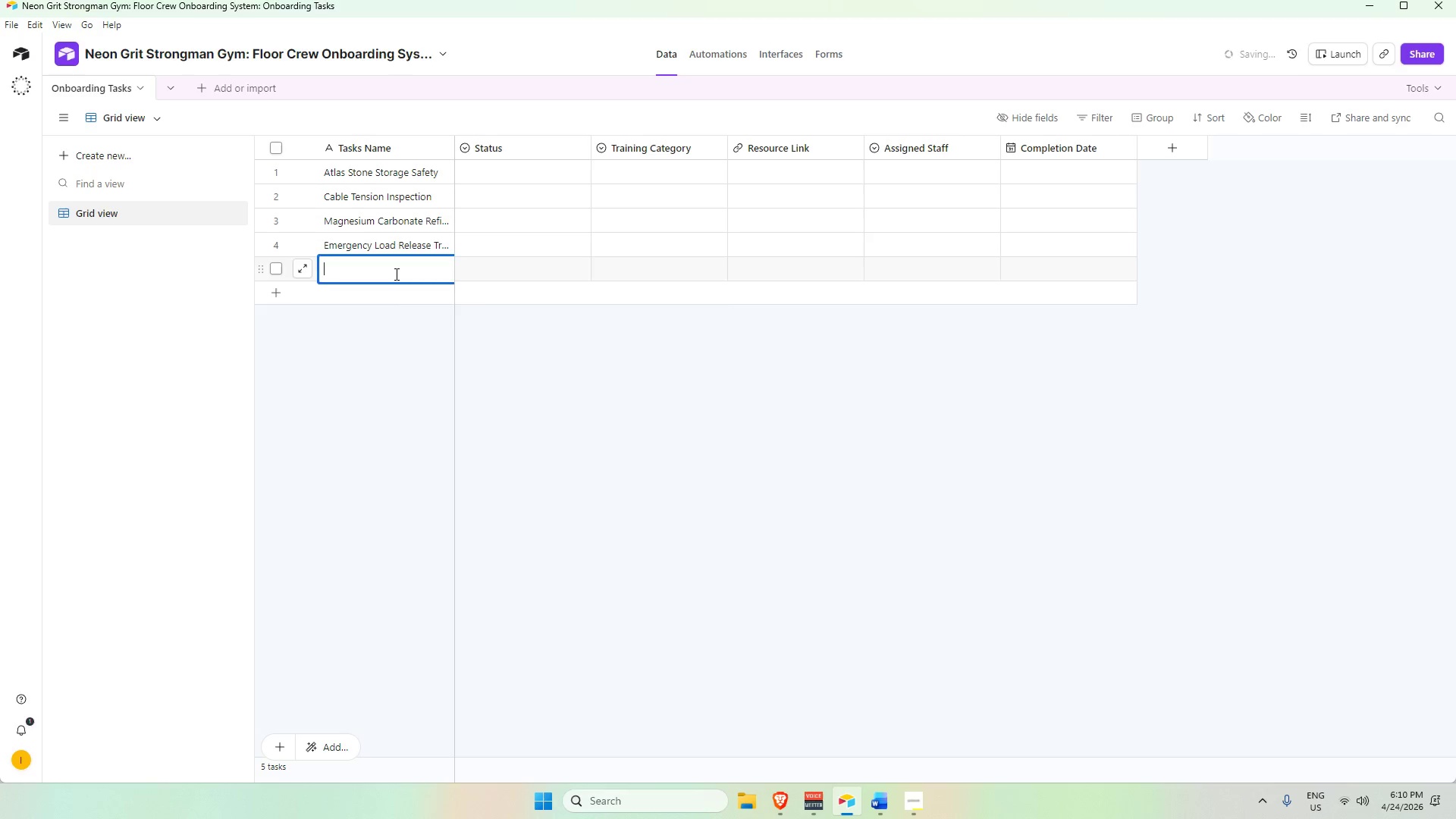 
key(Shift+Enter)
 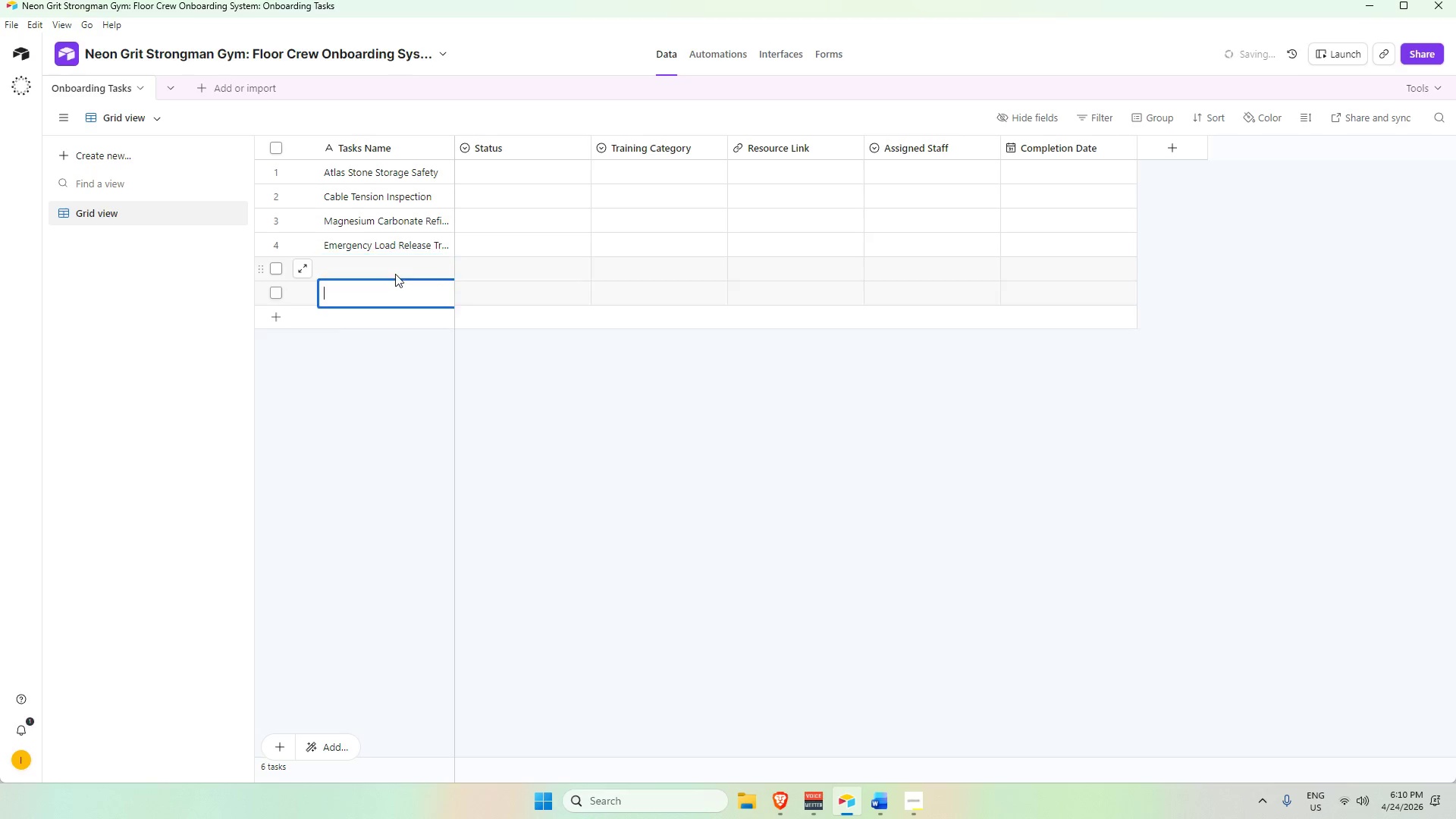 
key(Shift+ShiftRight)
 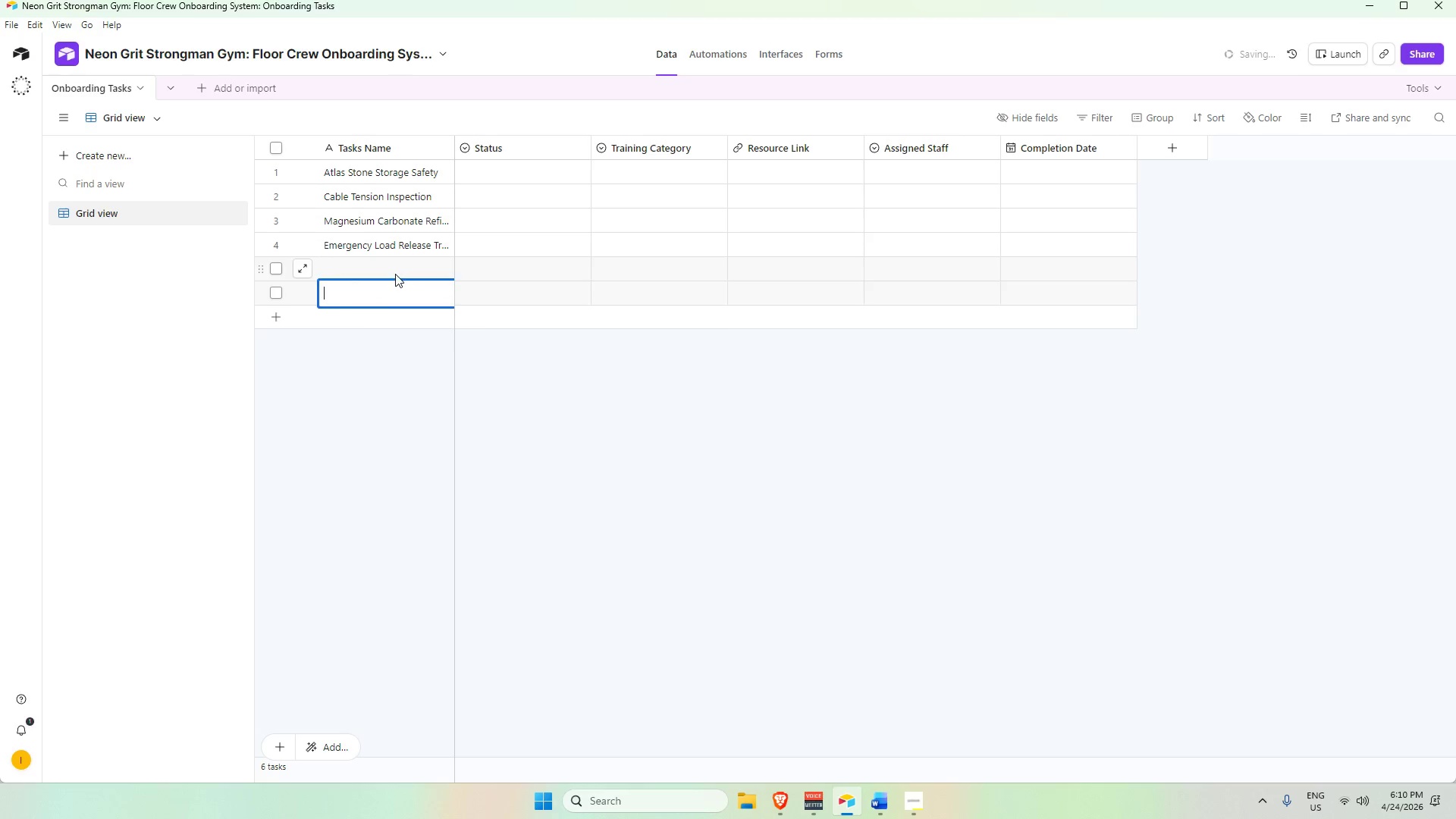 
key(Shift+Enter)
 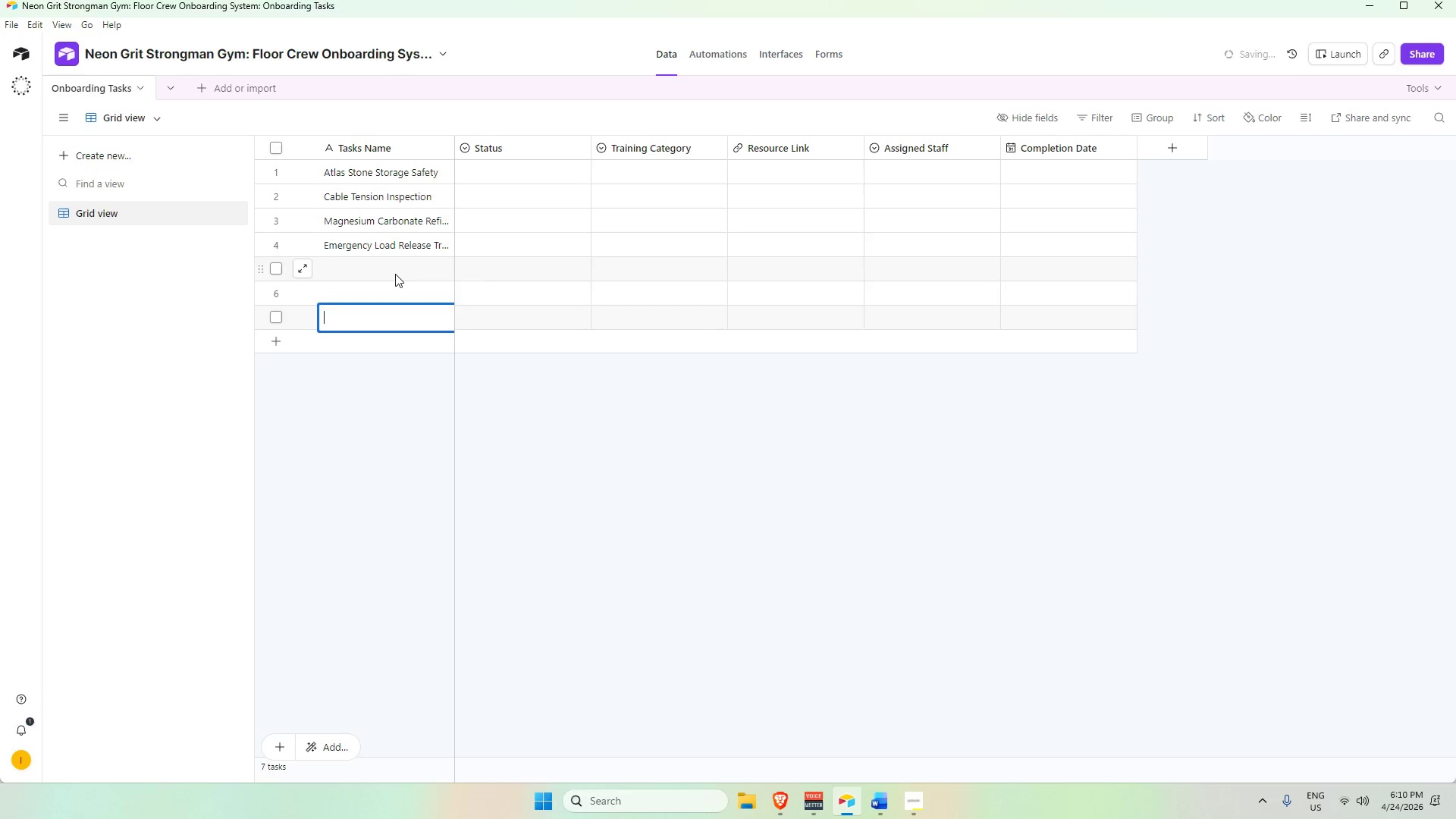 
key(Shift+ShiftRight)
 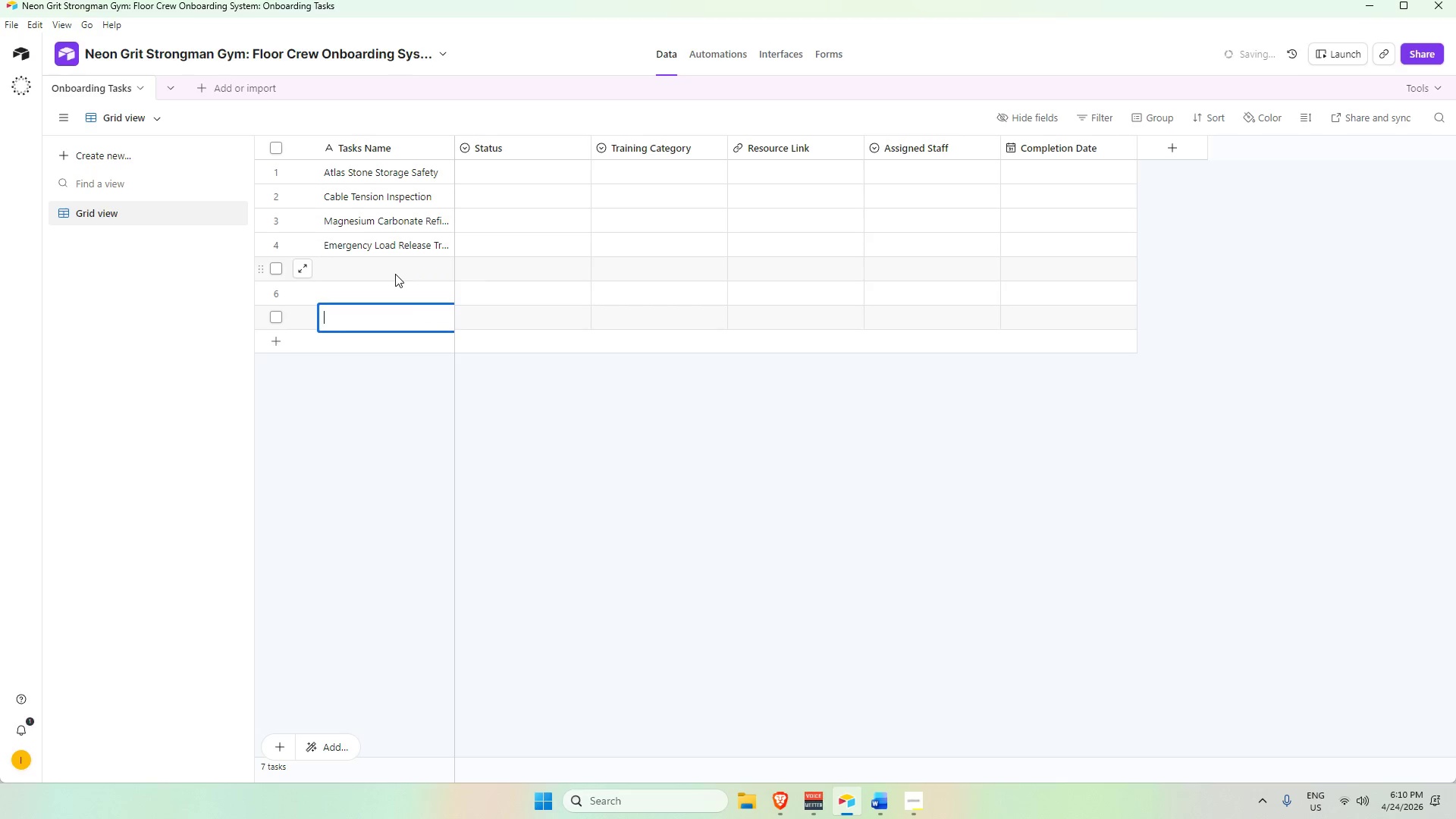 
key(Enter)
 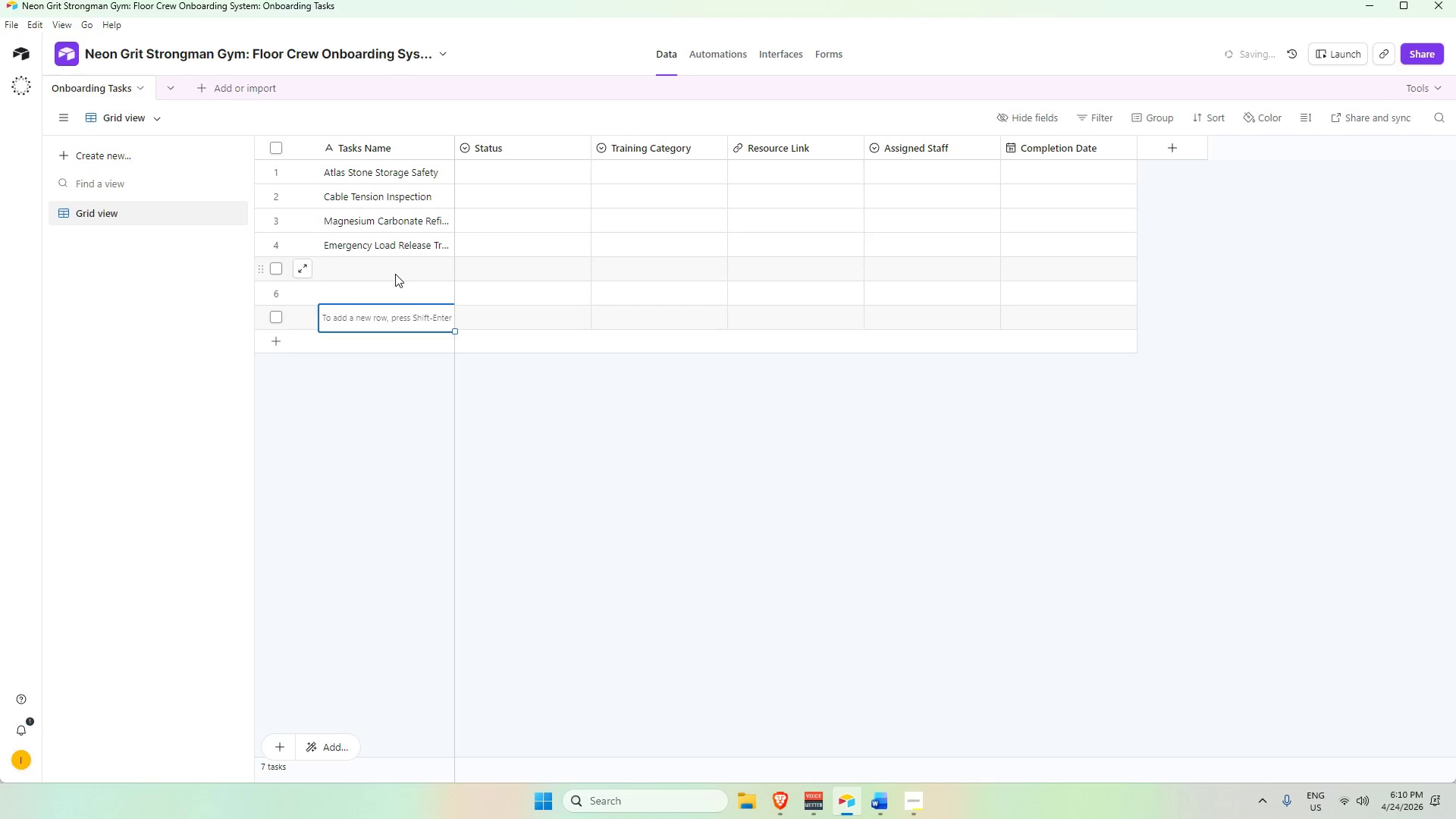 
key(Enter)
 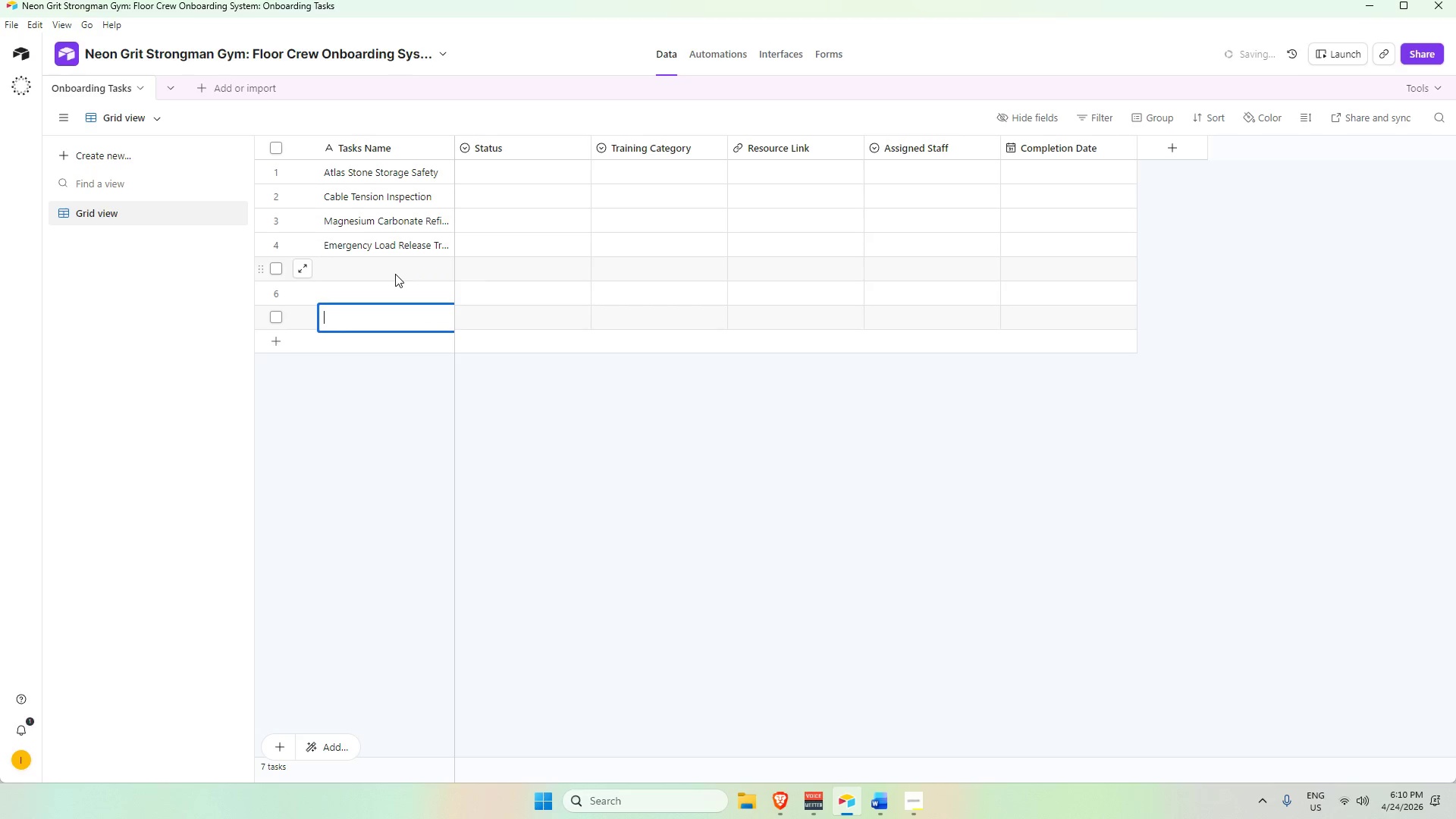 
key(Shift+ShiftRight)
 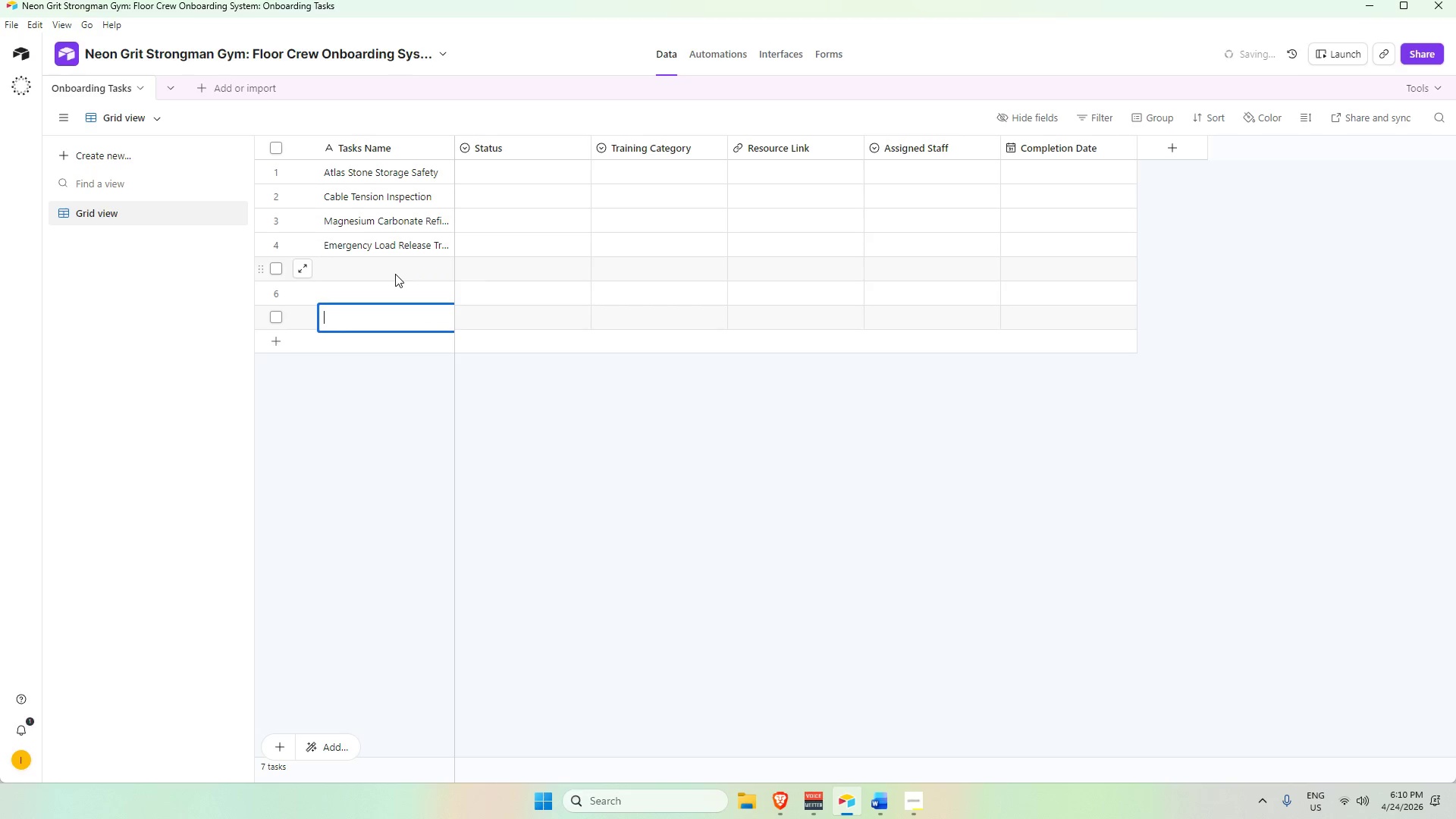 
key(Shift+Enter)
 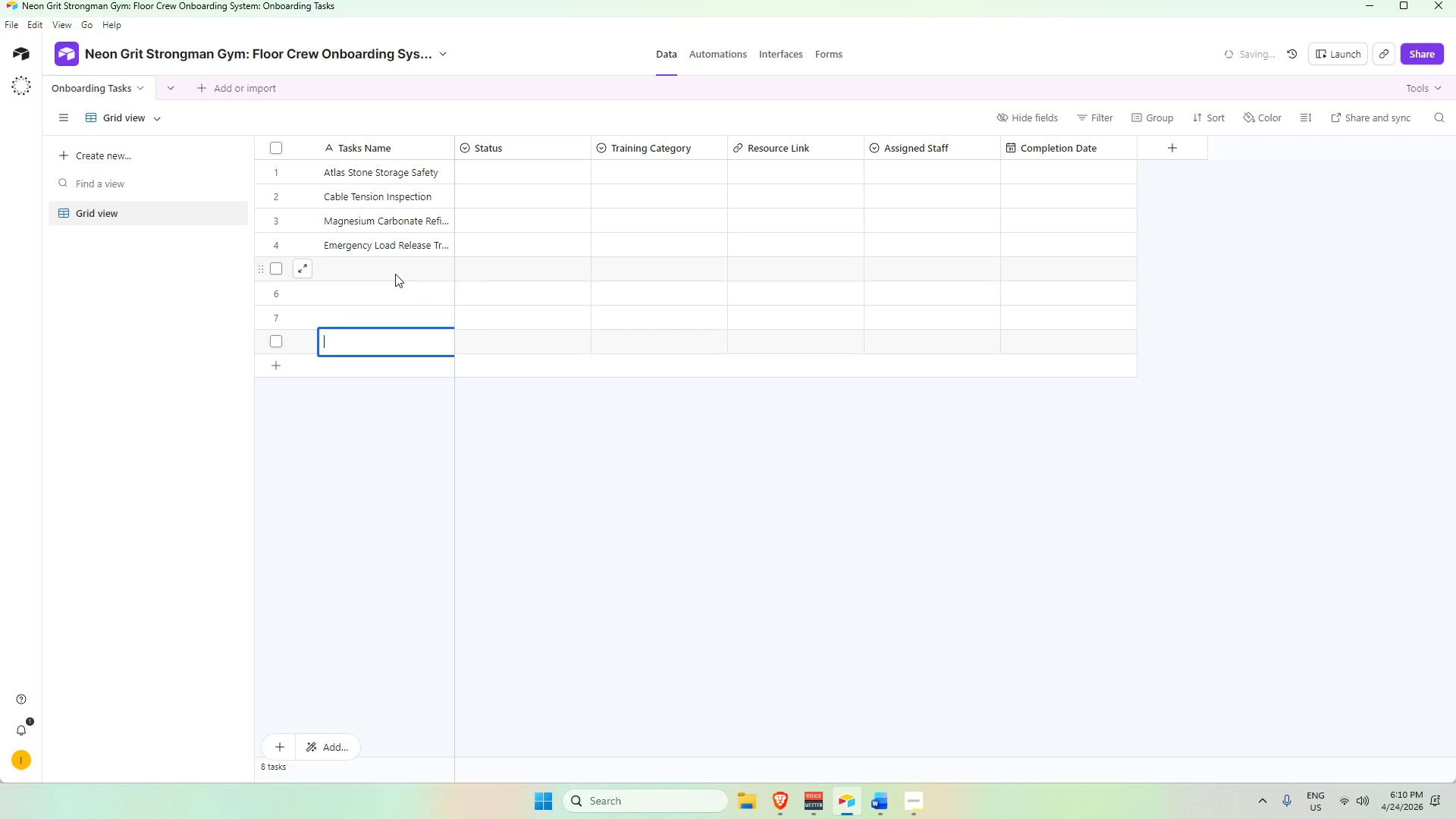 
key(Shift+ShiftRight)
 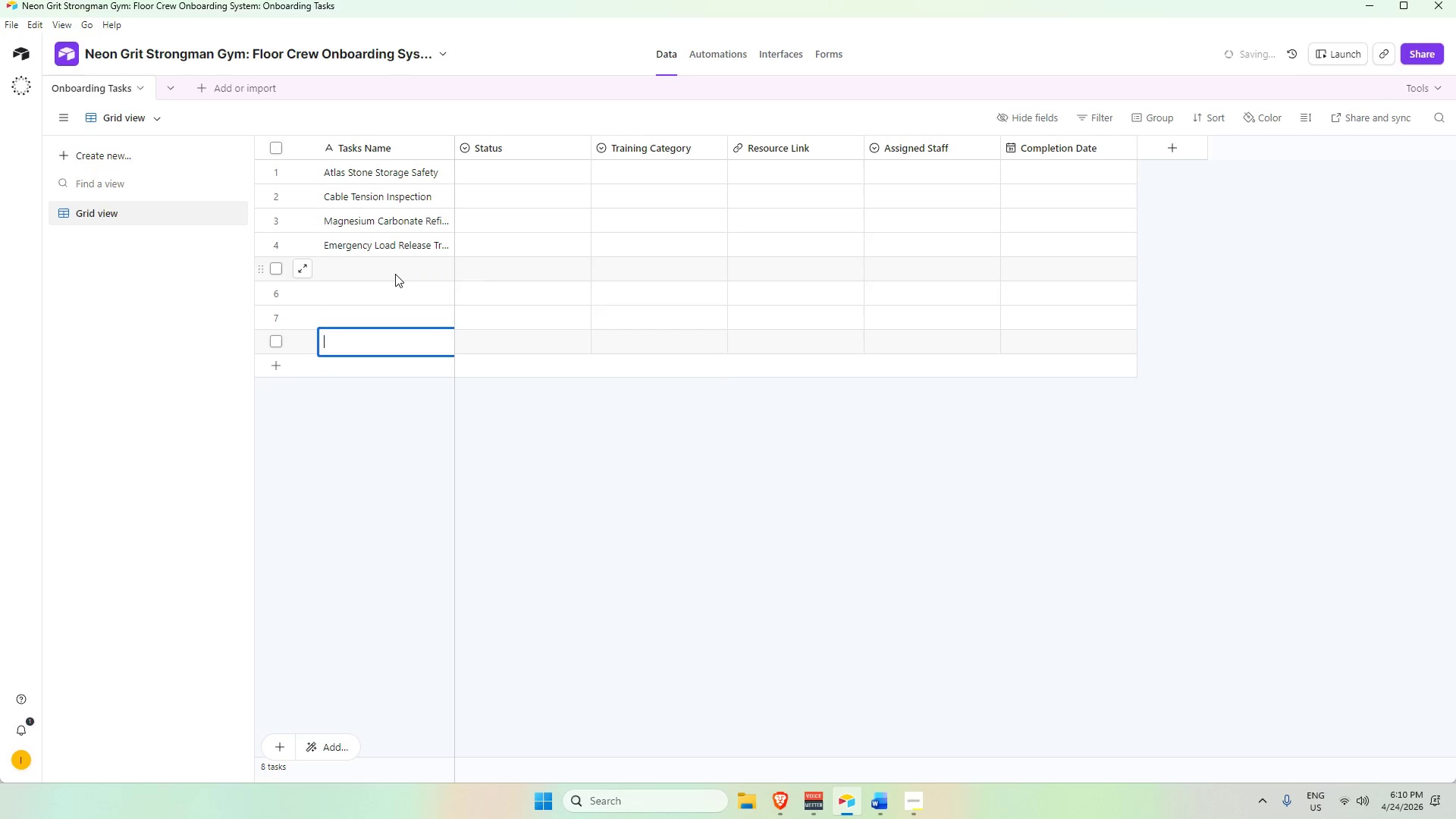 
key(Shift+Enter)
 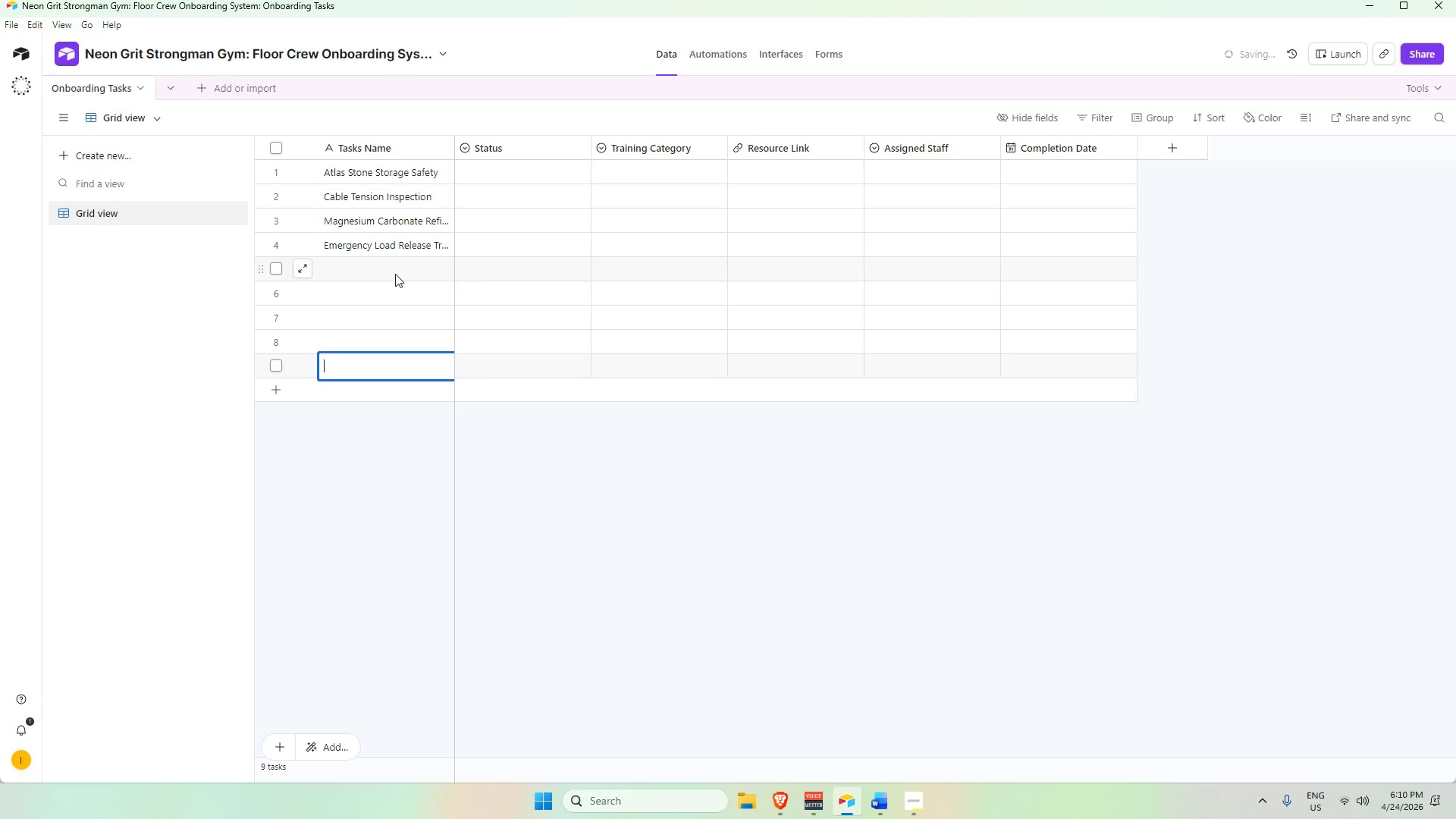 
key(Shift+ShiftRight)
 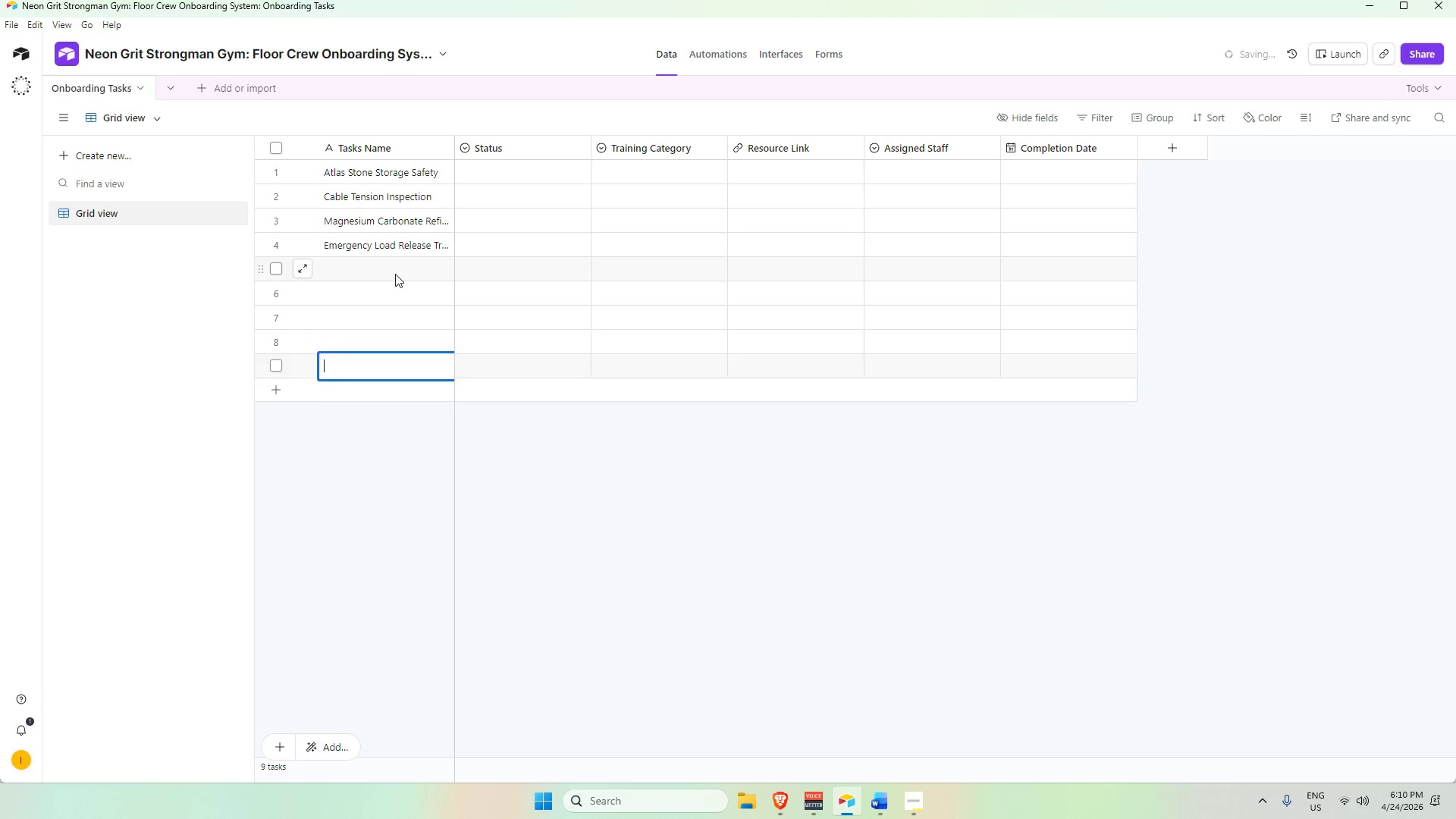 
key(Shift+Enter)
 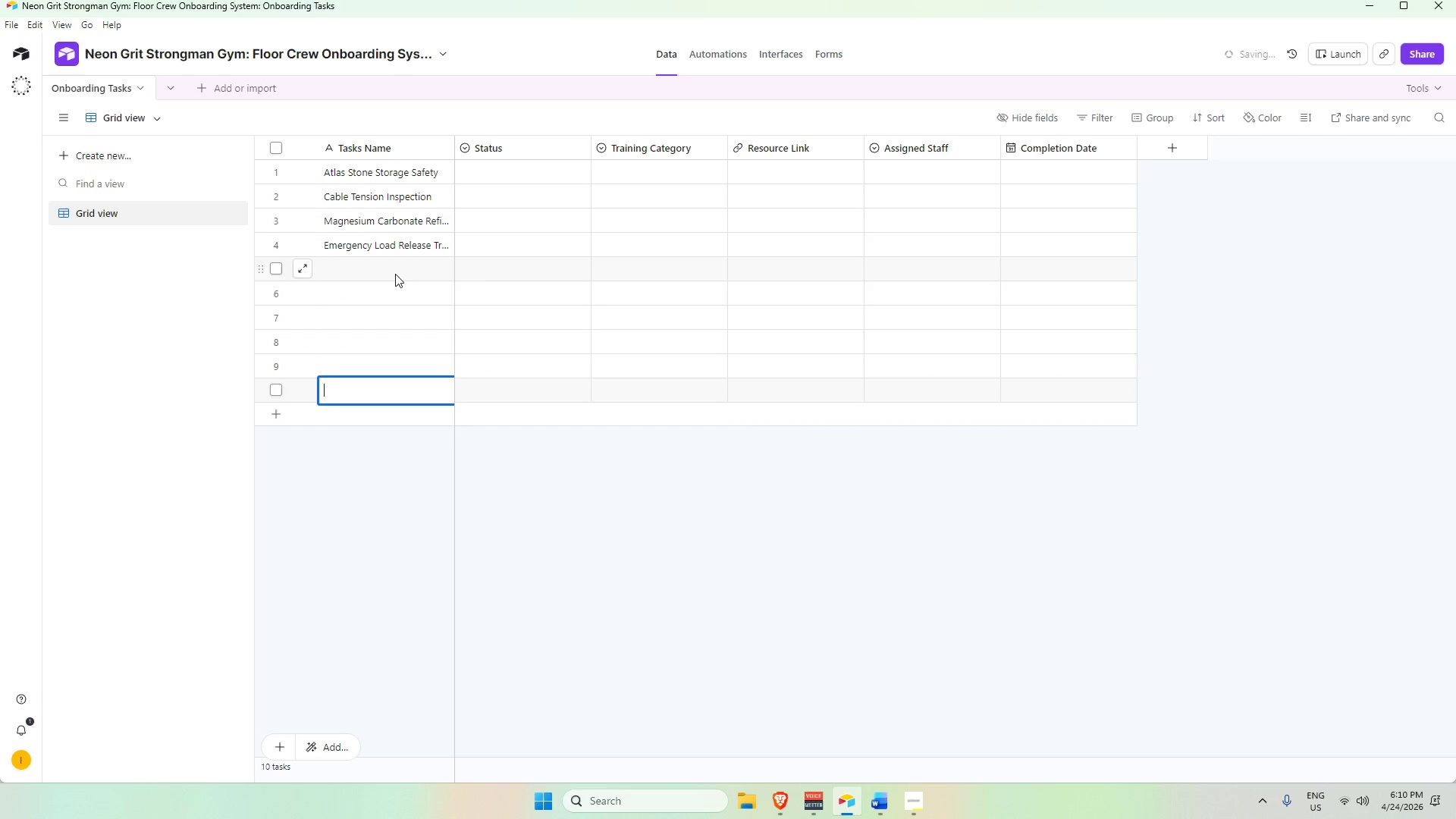 
key(Shift+ShiftRight)
 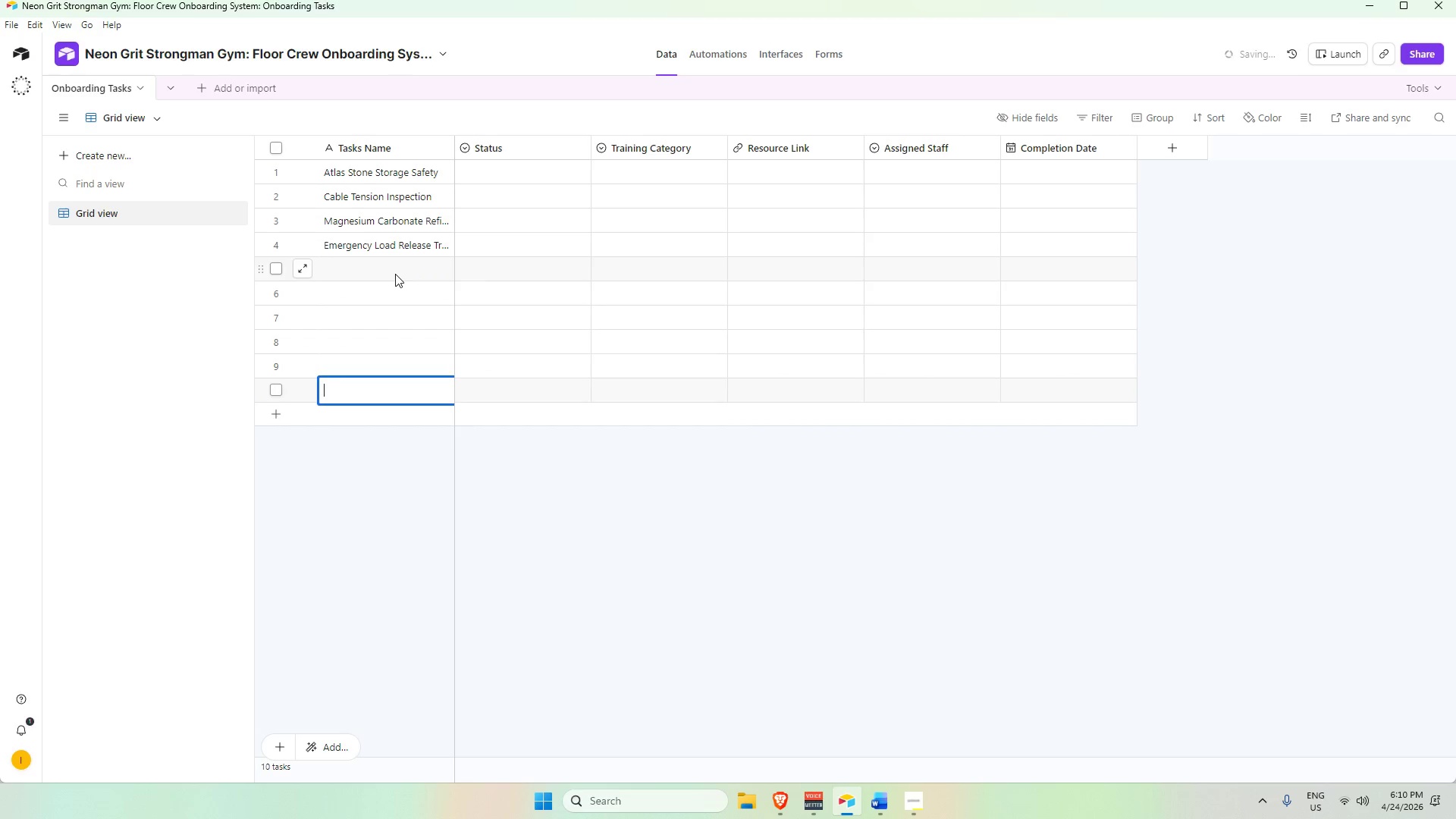 
key(Shift+Enter)
 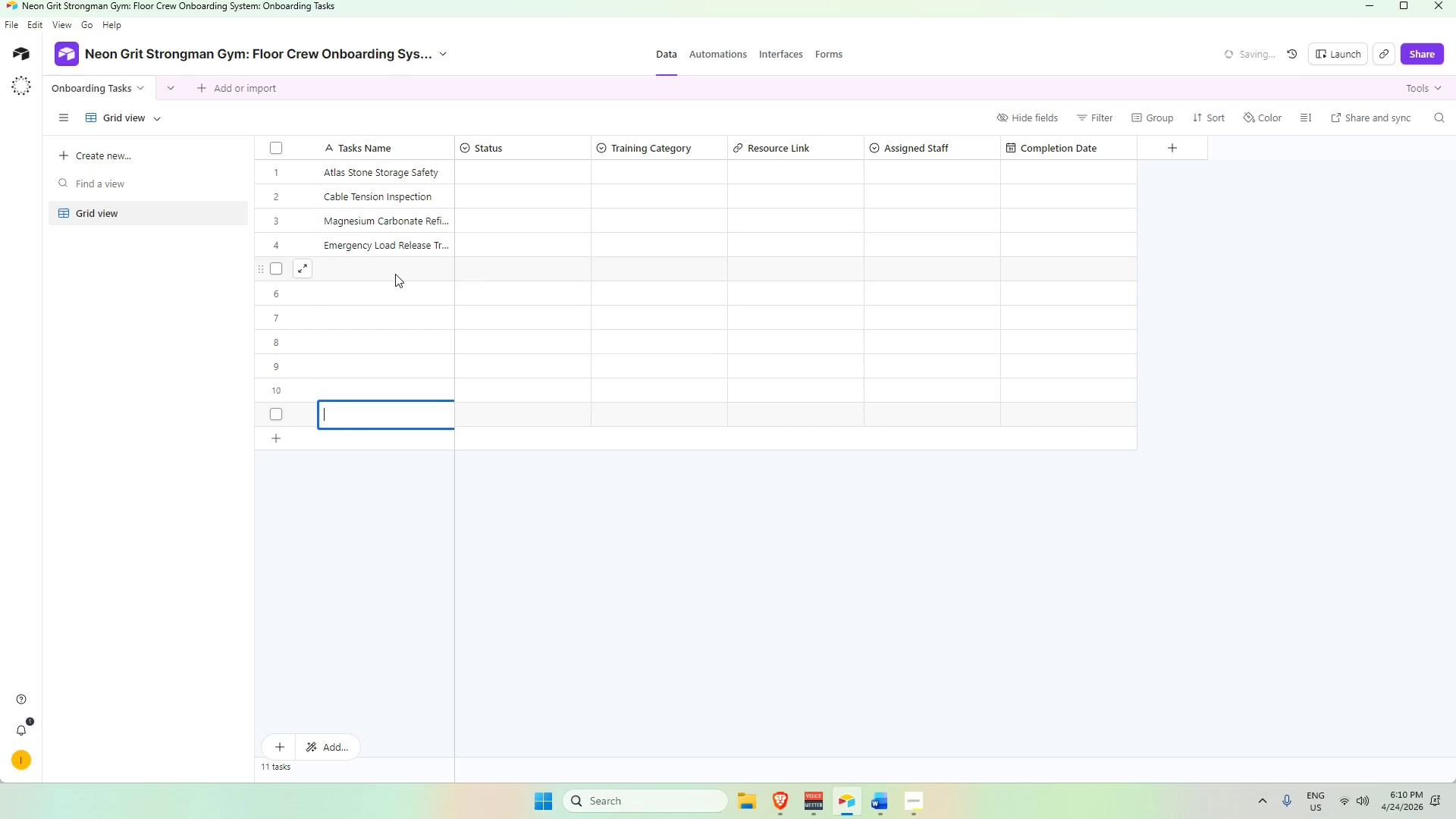 
key(Shift+ShiftRight)
 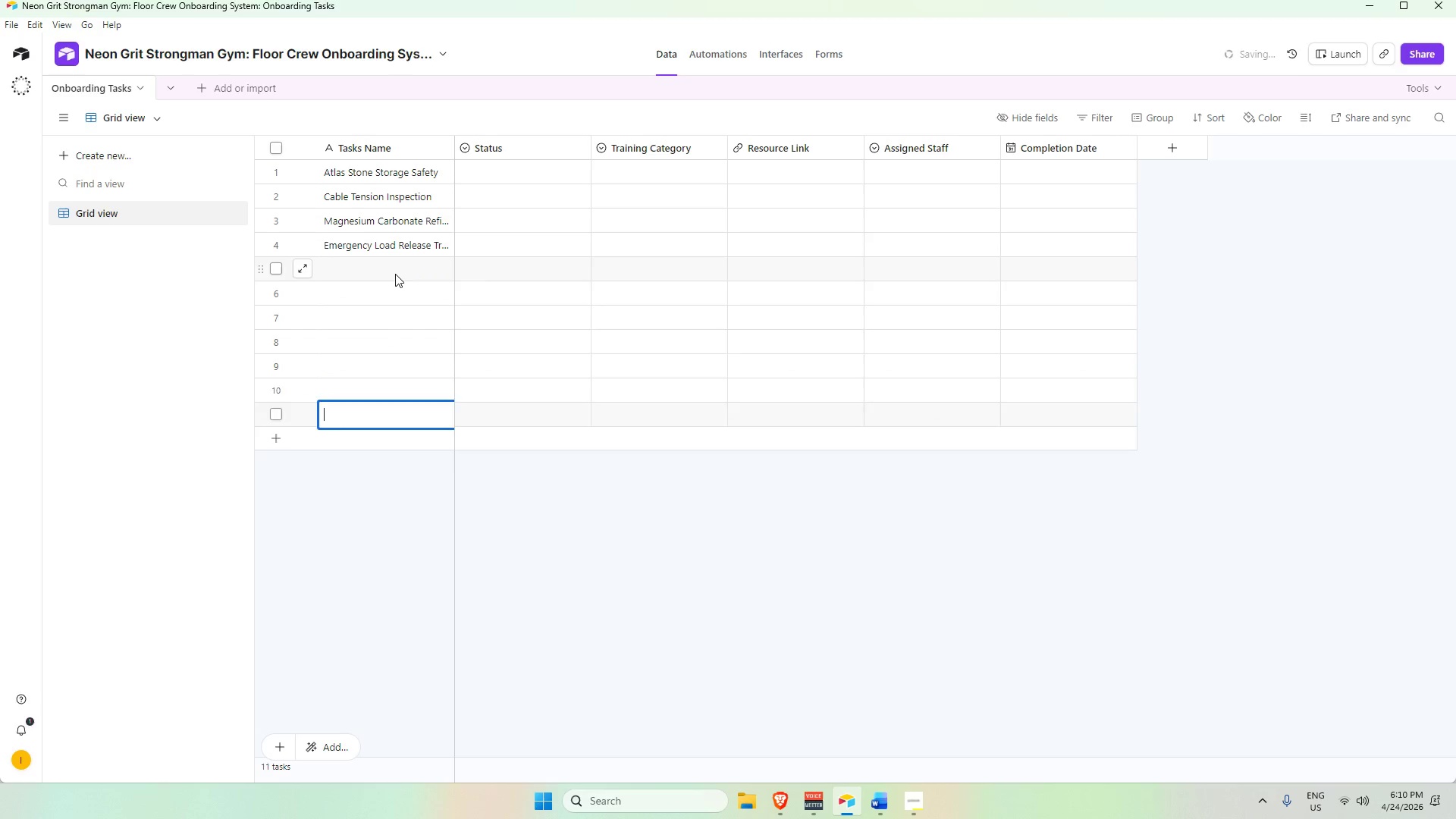 
key(Shift+Enter)
 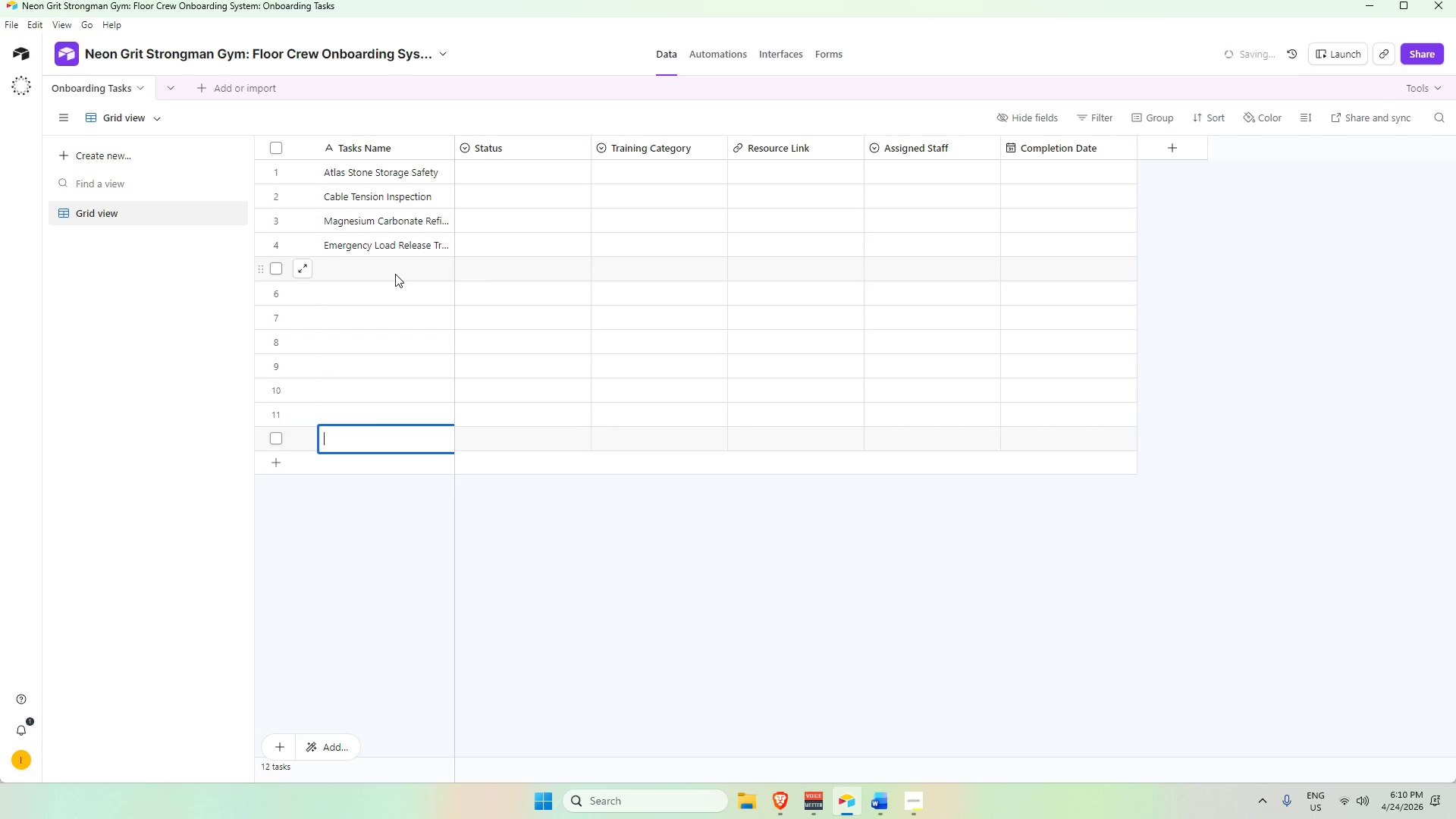 
key(Shift+ShiftRight)
 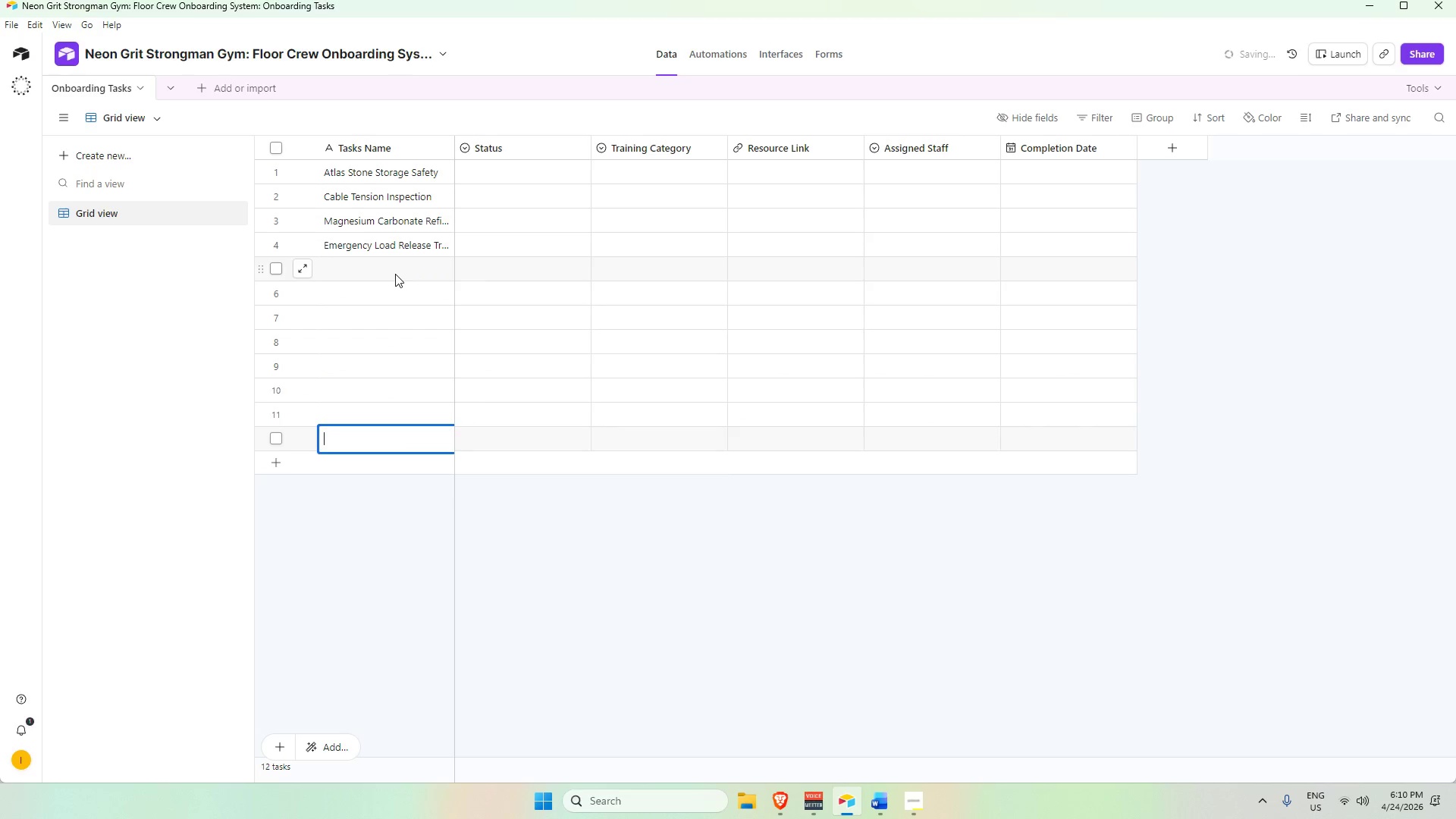 
key(Shift+Enter)
 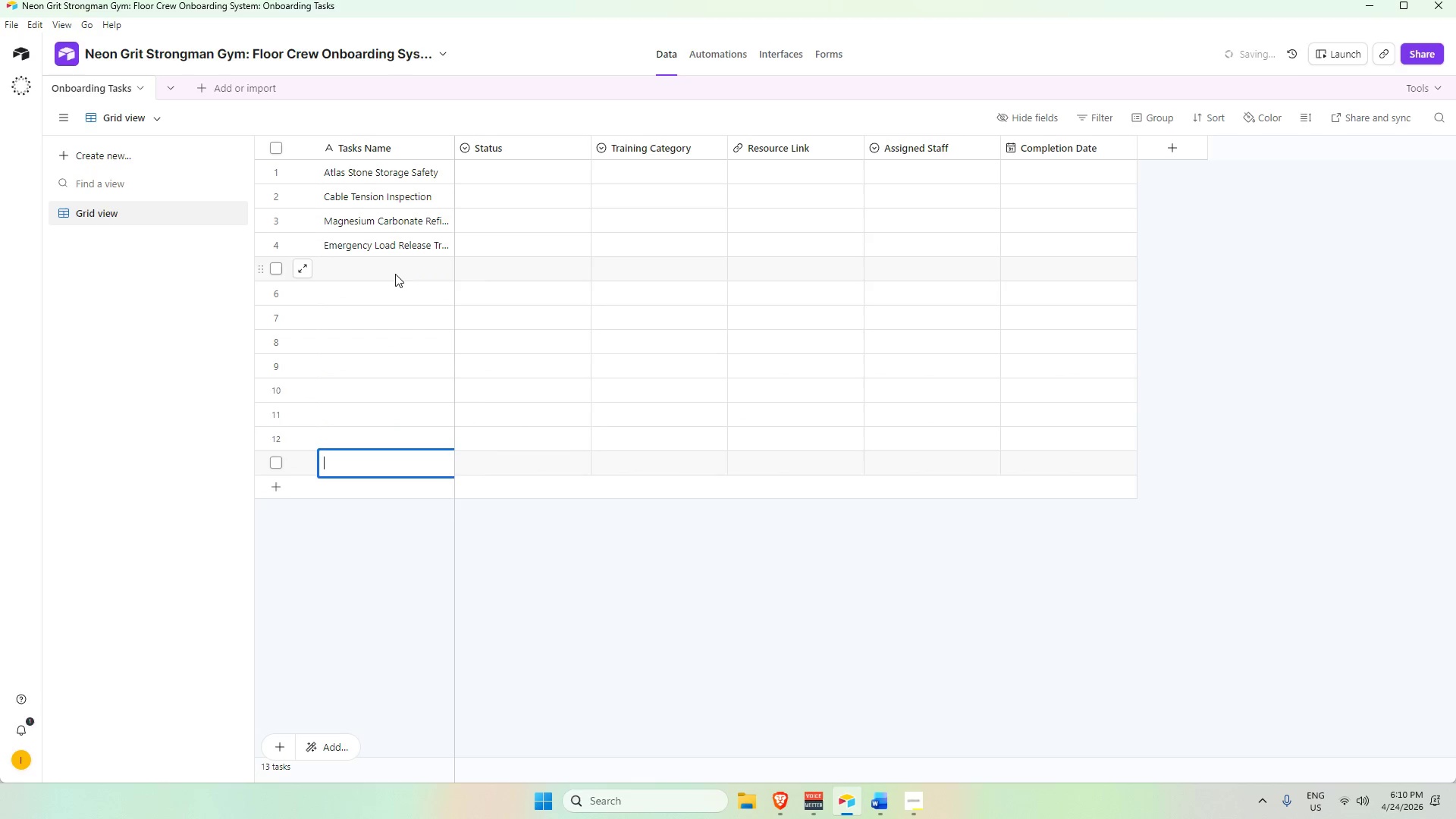 
key(Shift+ShiftRight)
 